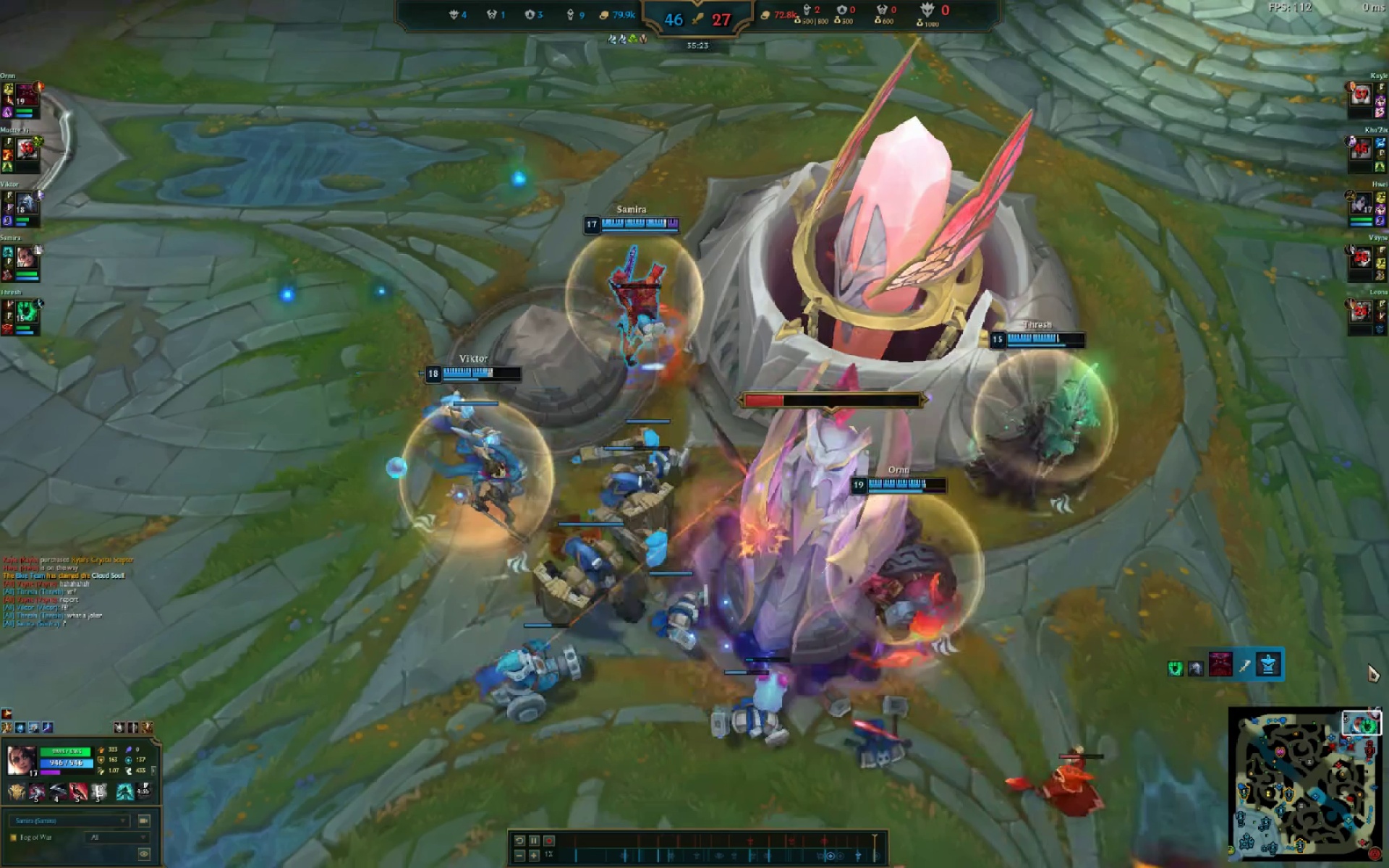 
left_click([870, 851])
 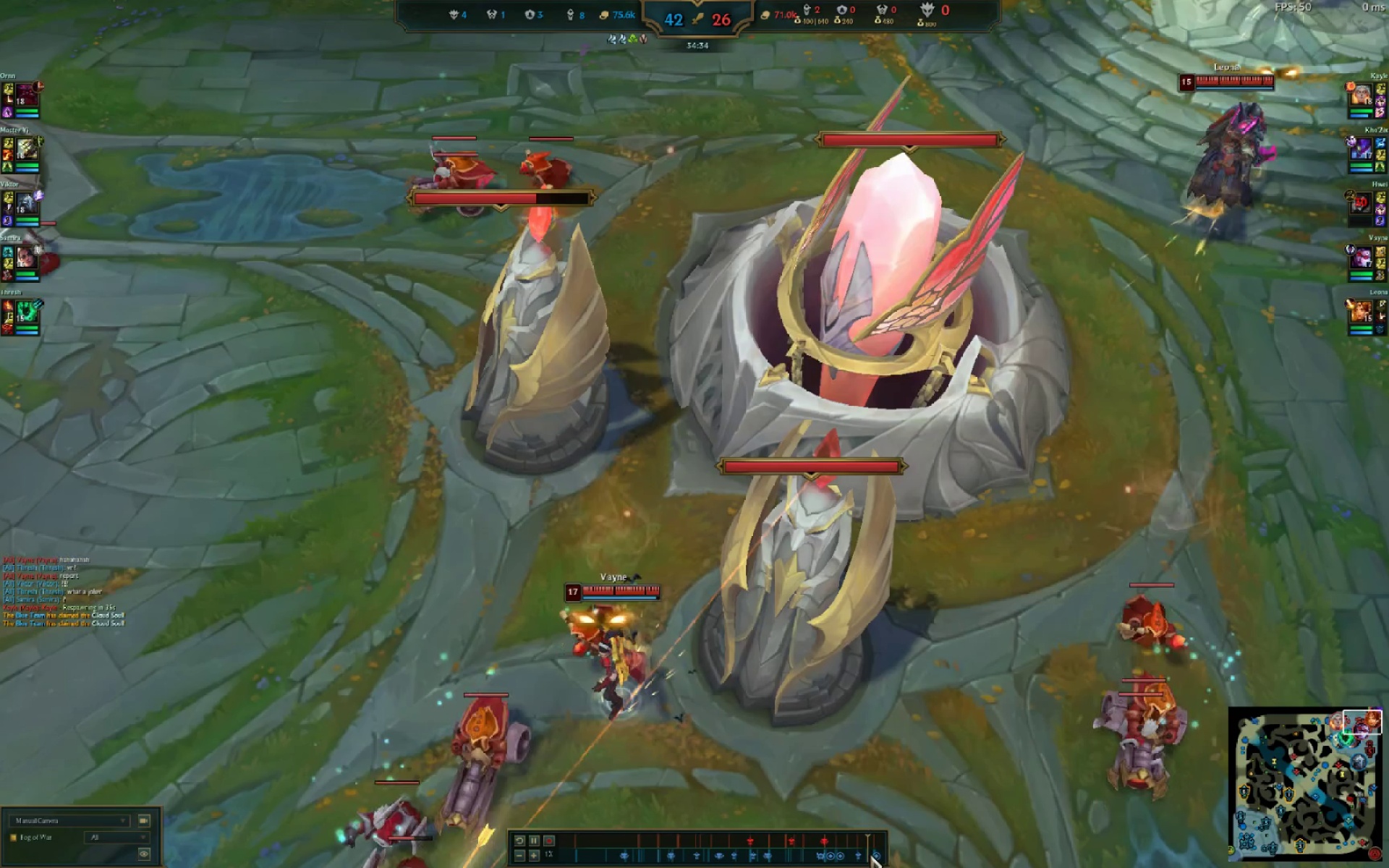 
left_click([872, 854])
 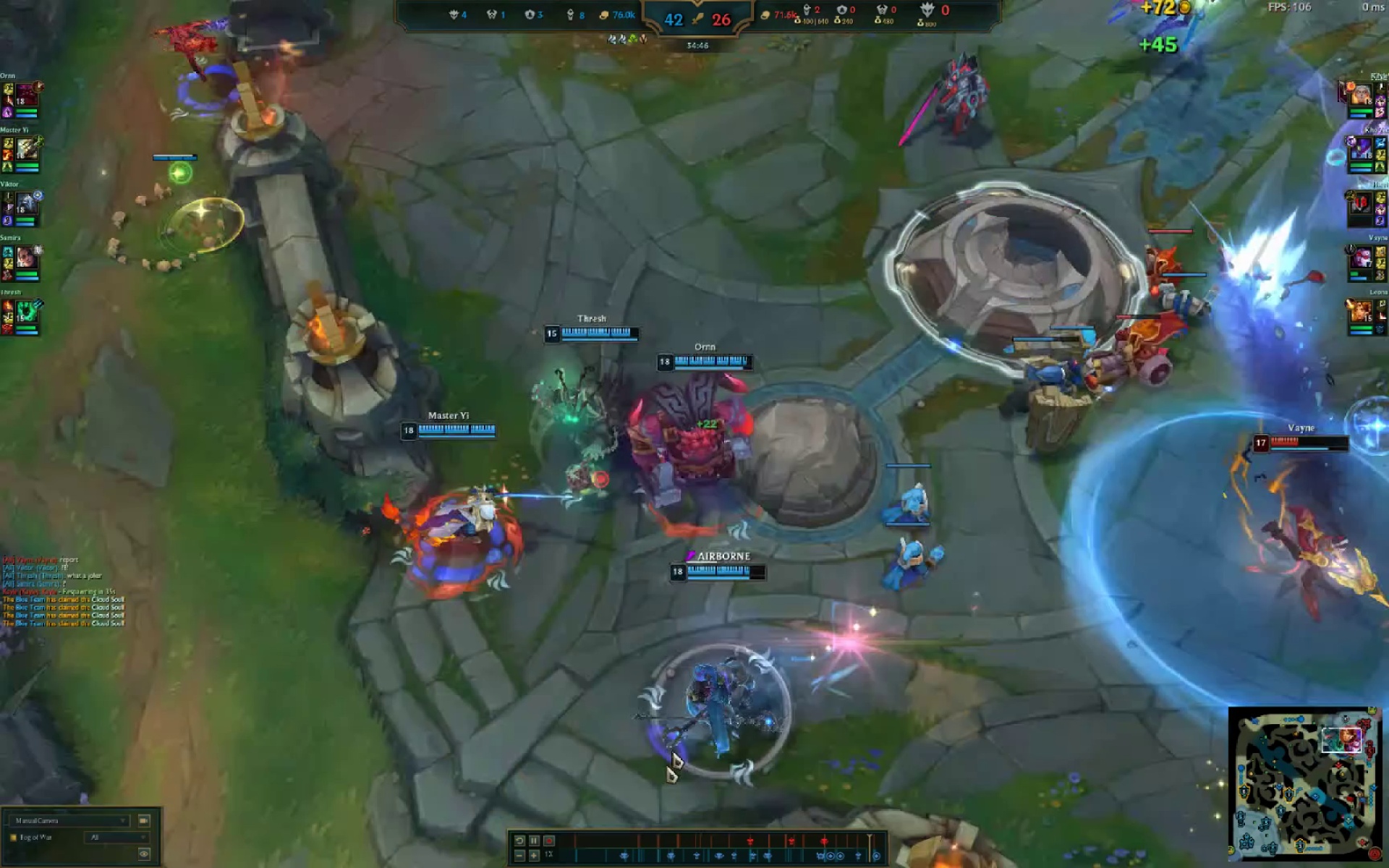 
wait(7.0)
 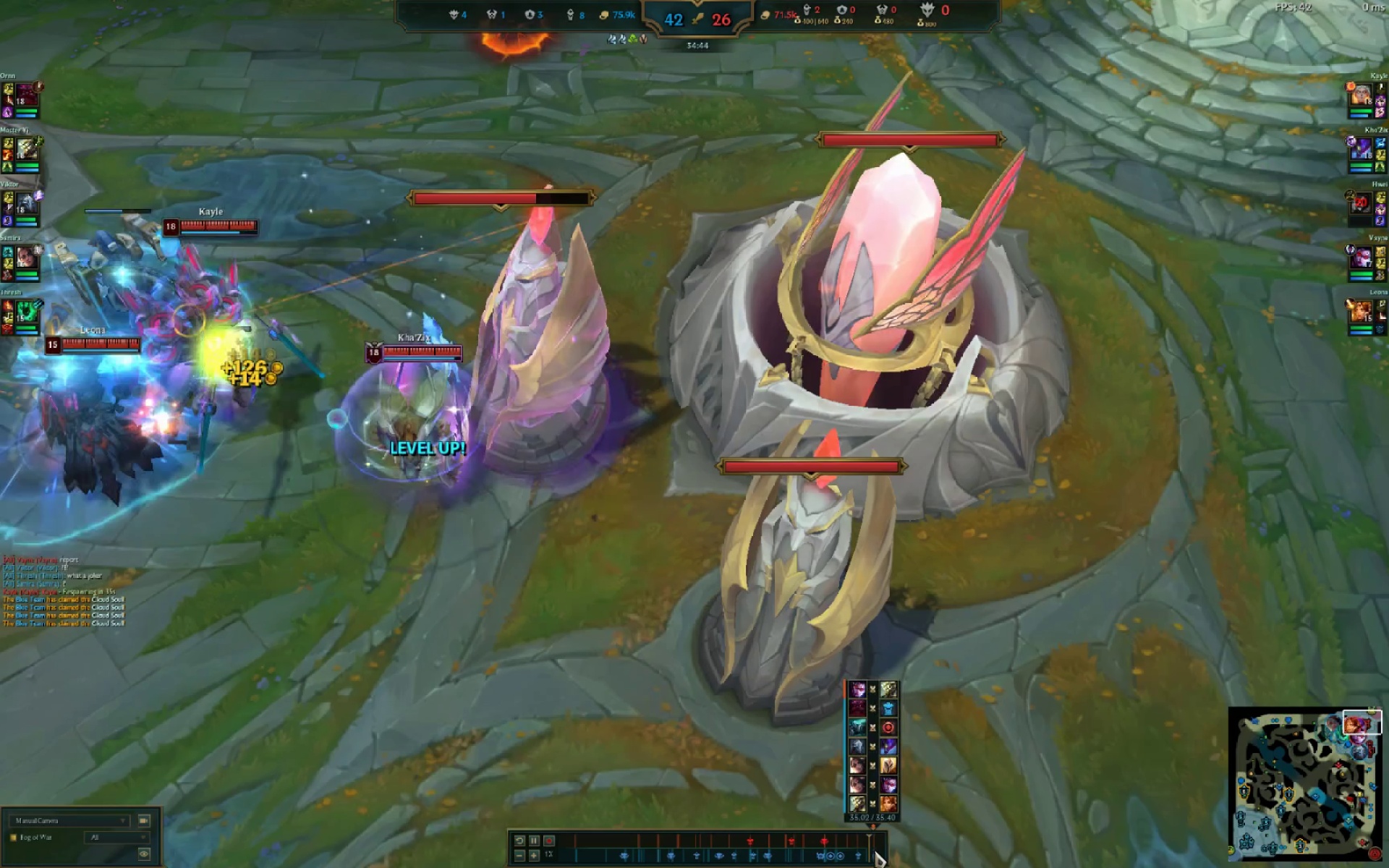 
left_click_drag(start_coordinate=[407, 370], to_coordinate=[393, 375])
 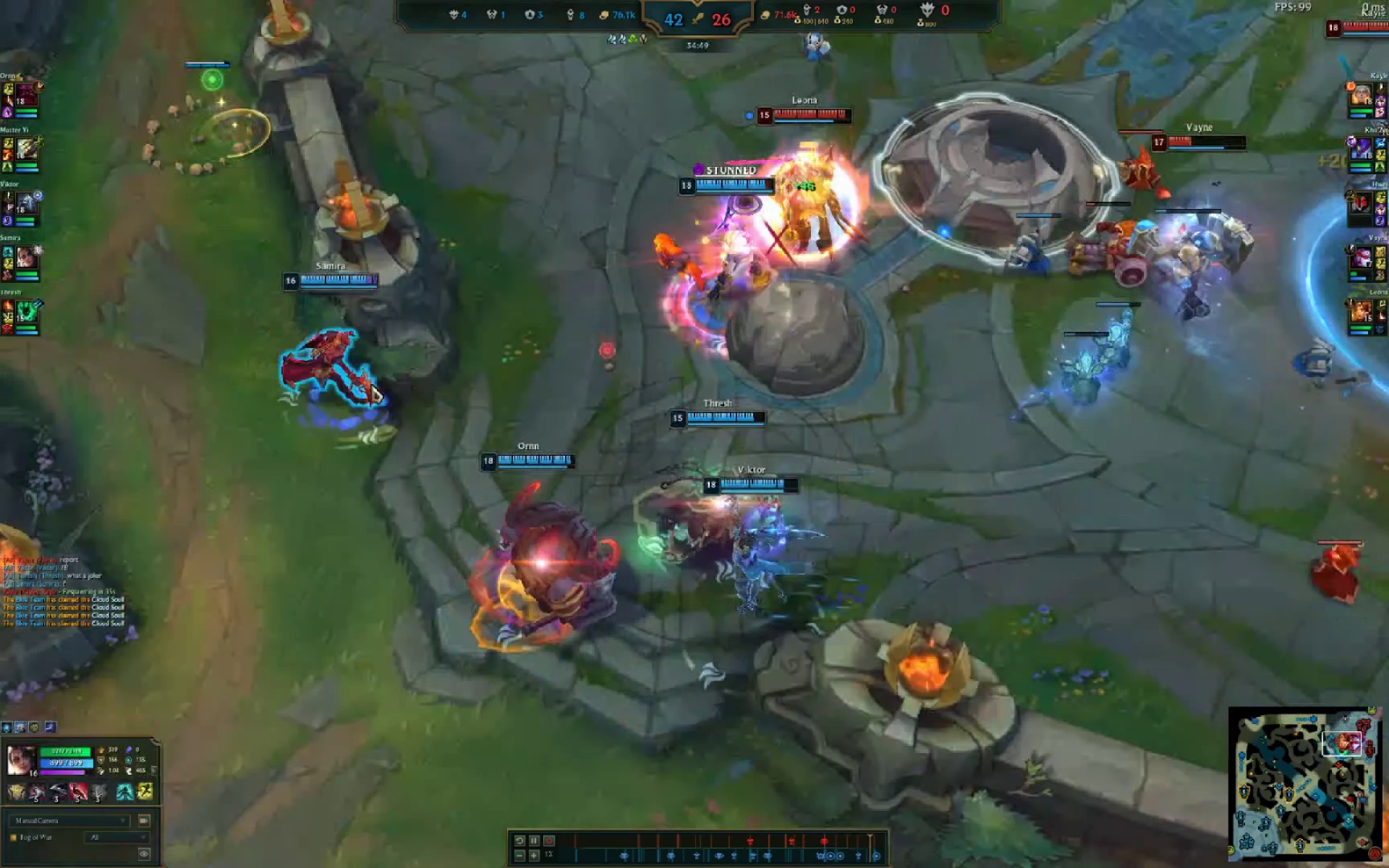 
left_click_drag(start_coordinate=[377, 378], to_coordinate=[368, 388])
 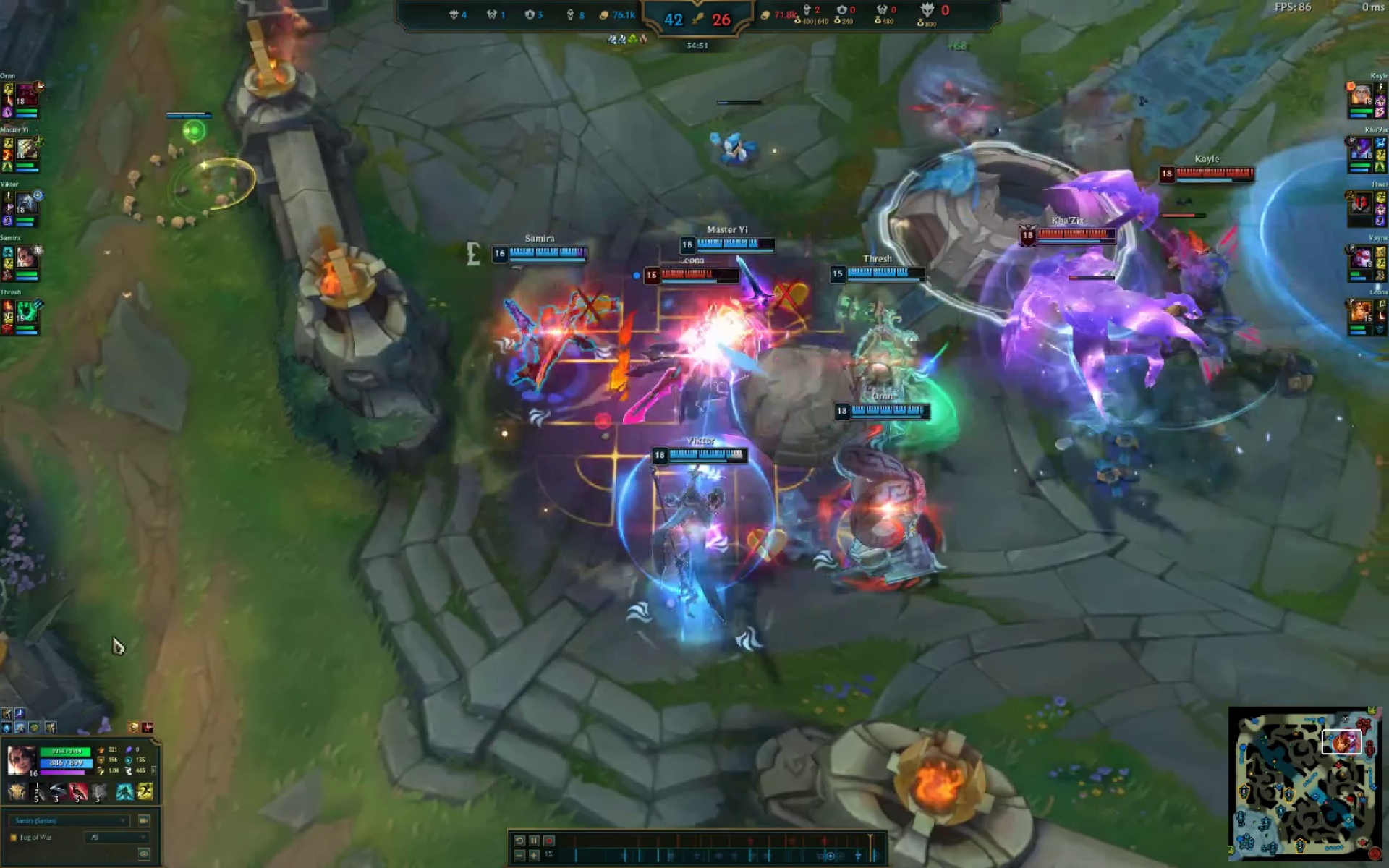 
key(Insert)
 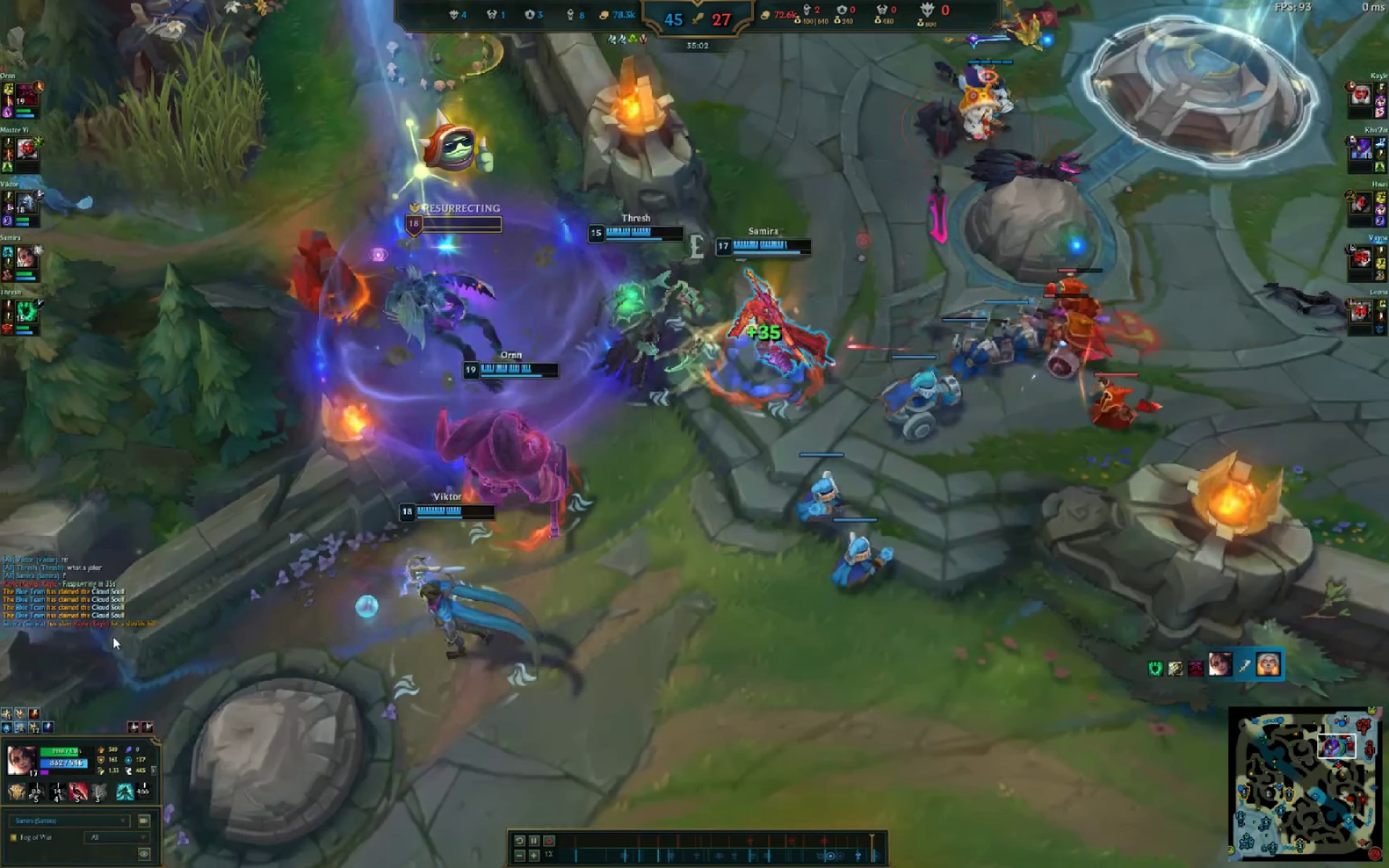 
wait(15.34)
 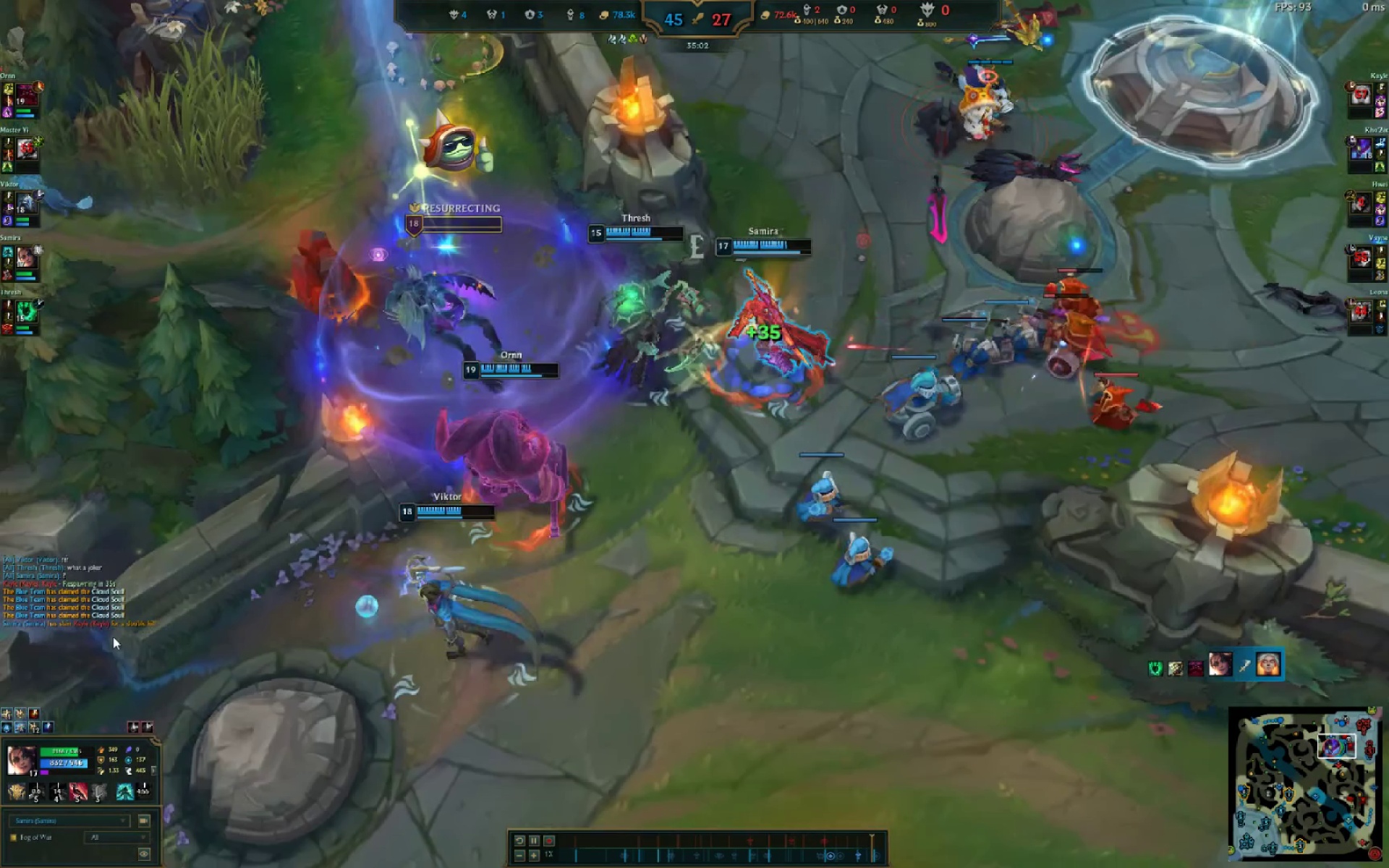 
key(Escape)
 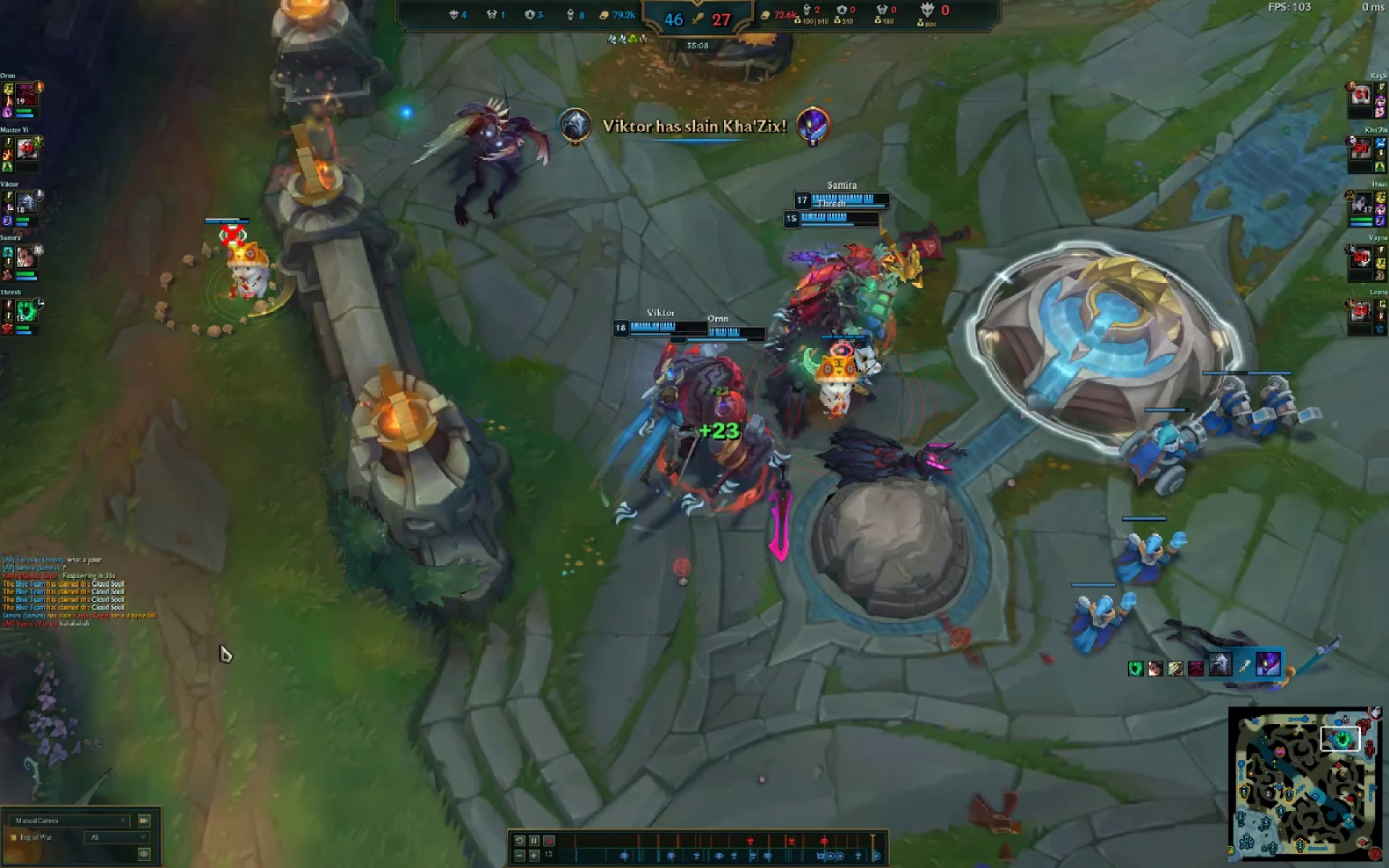 
key(Alt+AltLeft)
 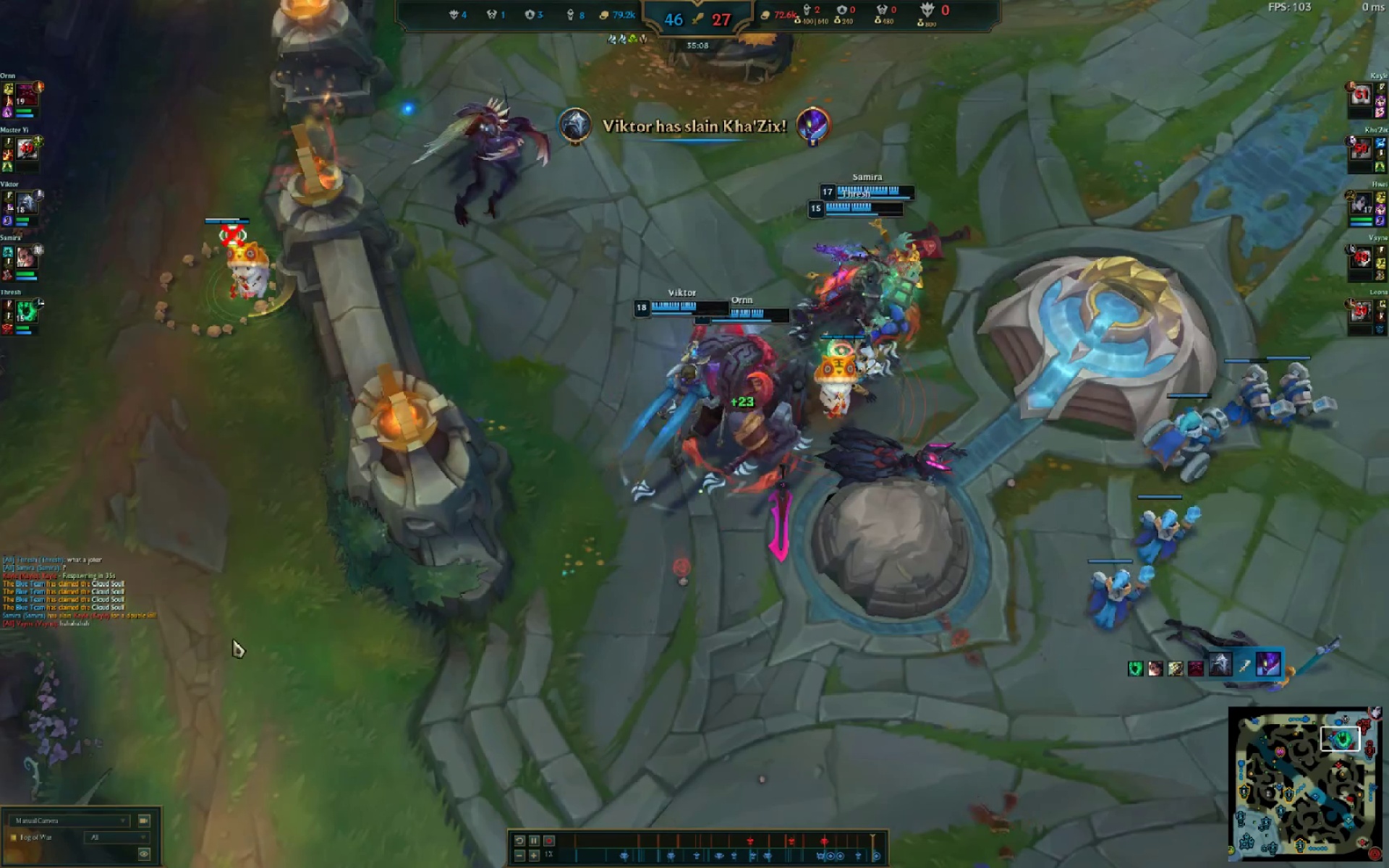 
key(Alt+Tab)
 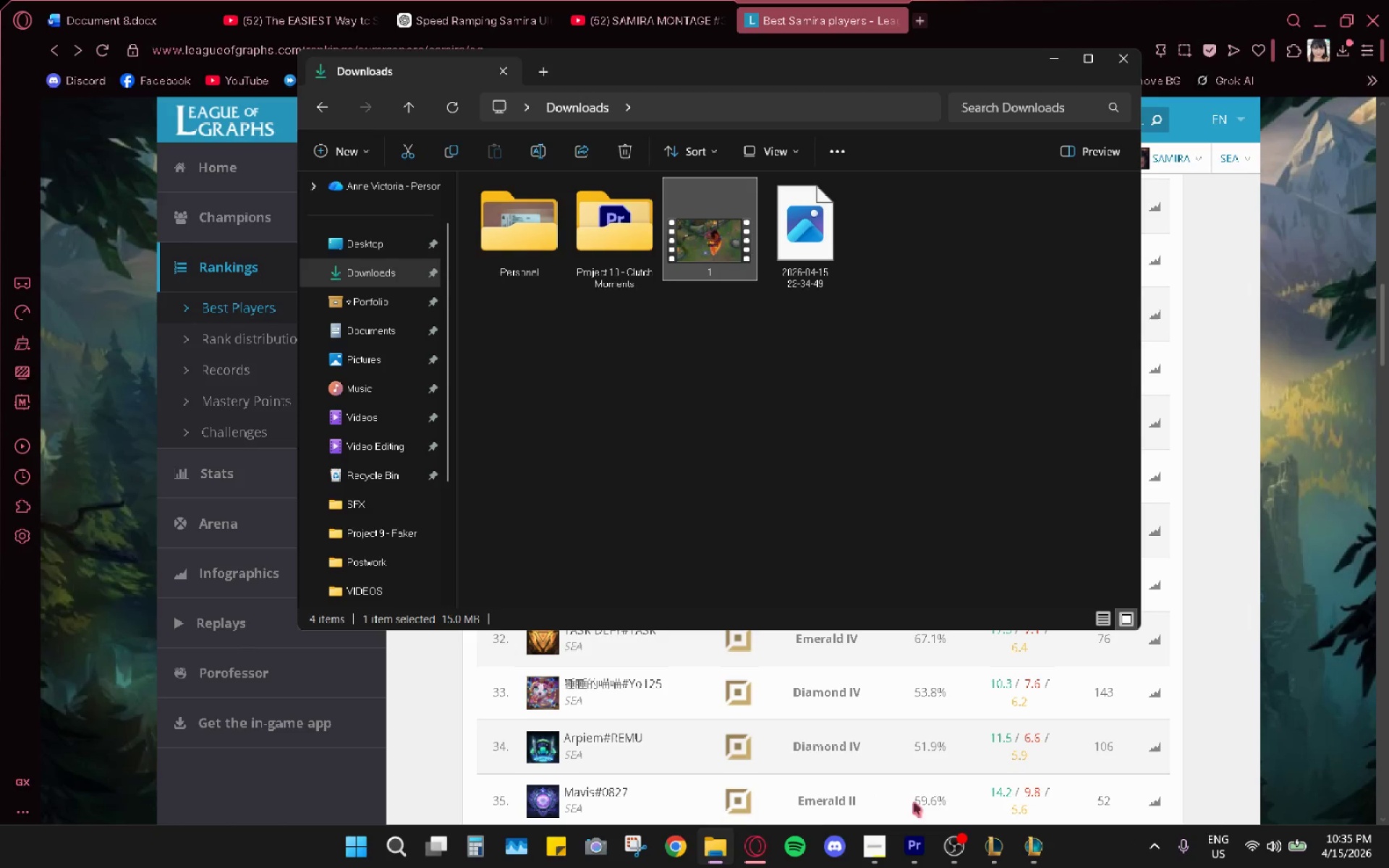 
key(Delete)
 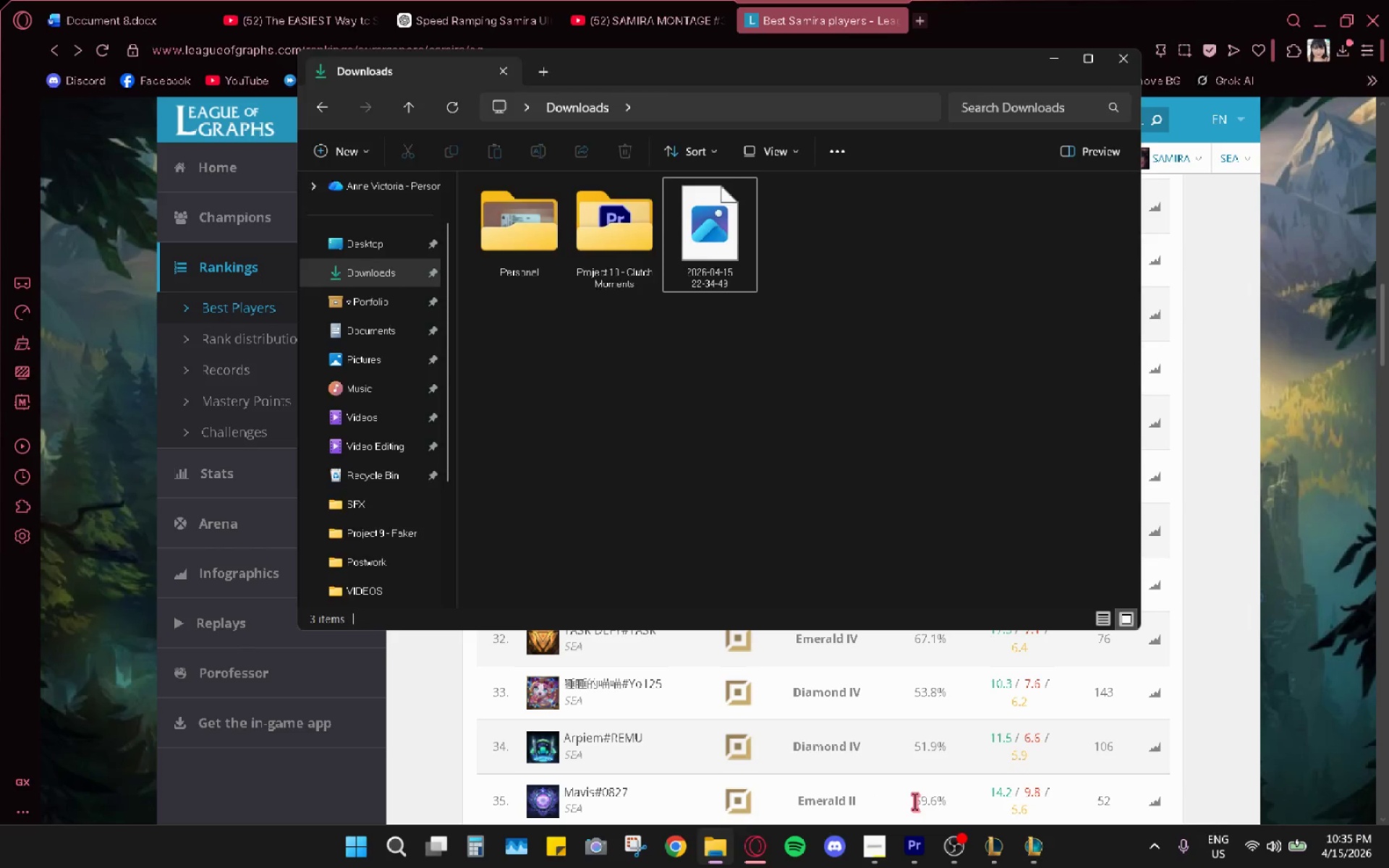 
left_click_drag(start_coordinate=[914, 801], to_coordinate=[919, 799])
 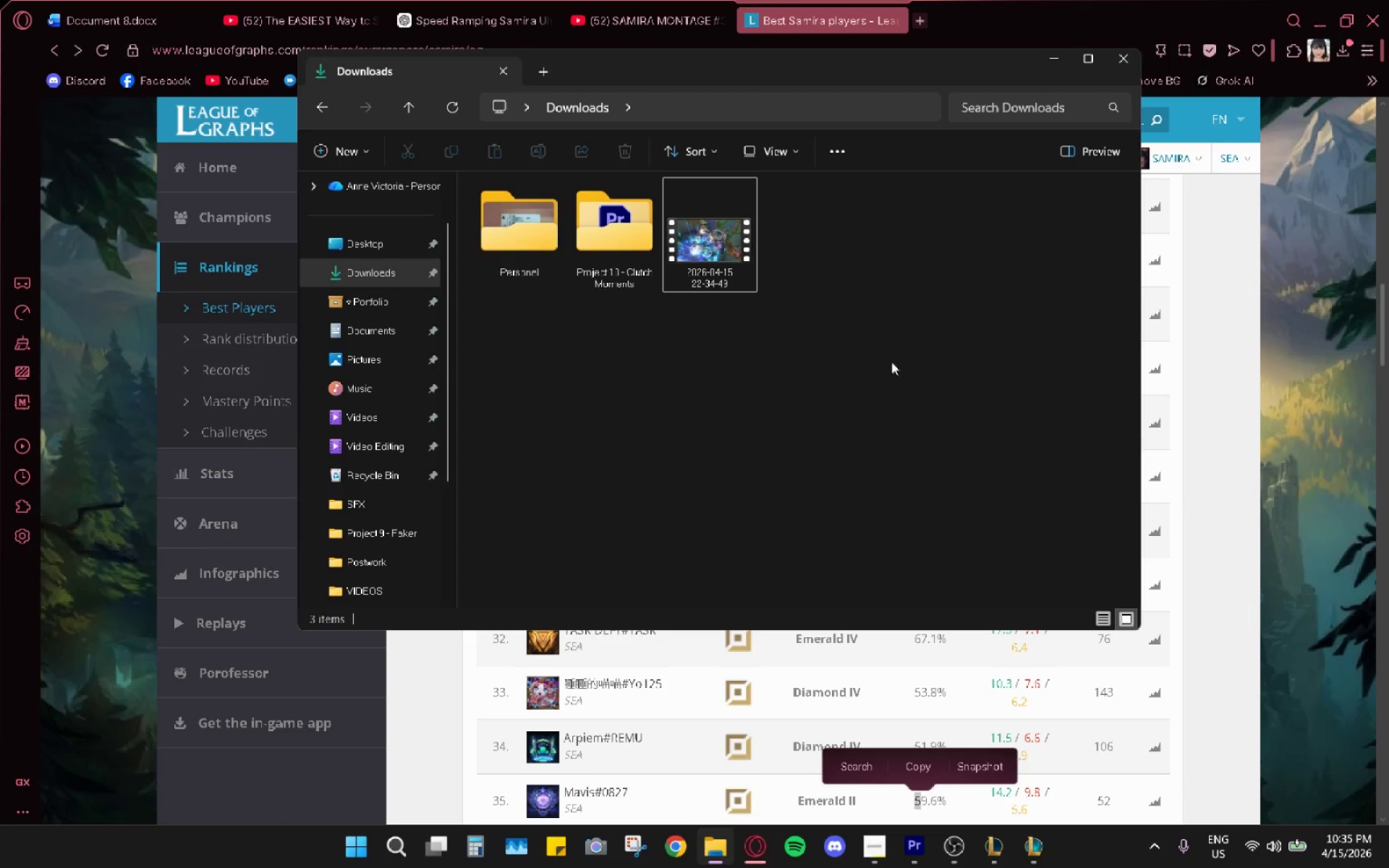 
double_click([728, 227])
 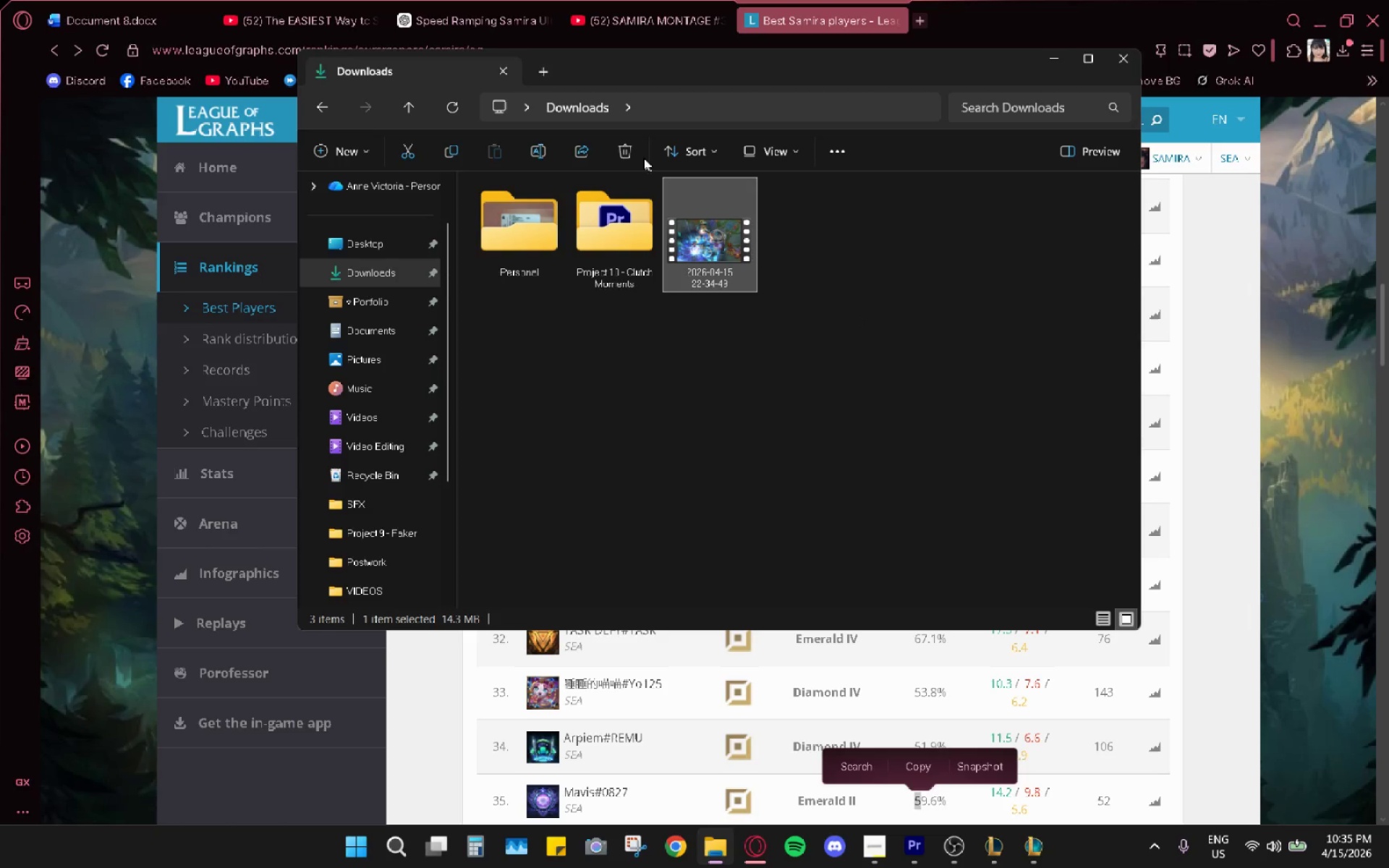 
left_click([634, 151])
 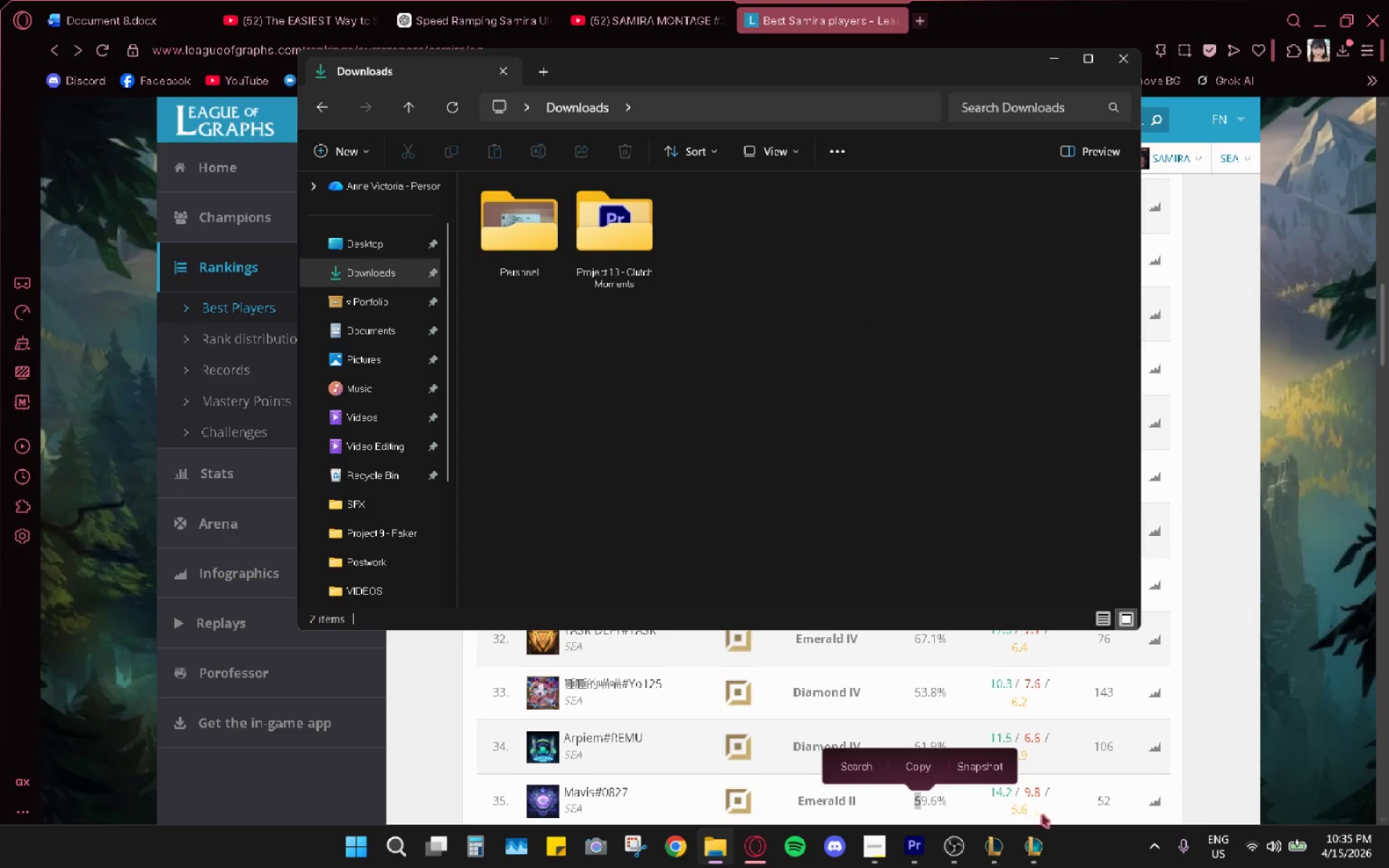 
left_click([1035, 843])
 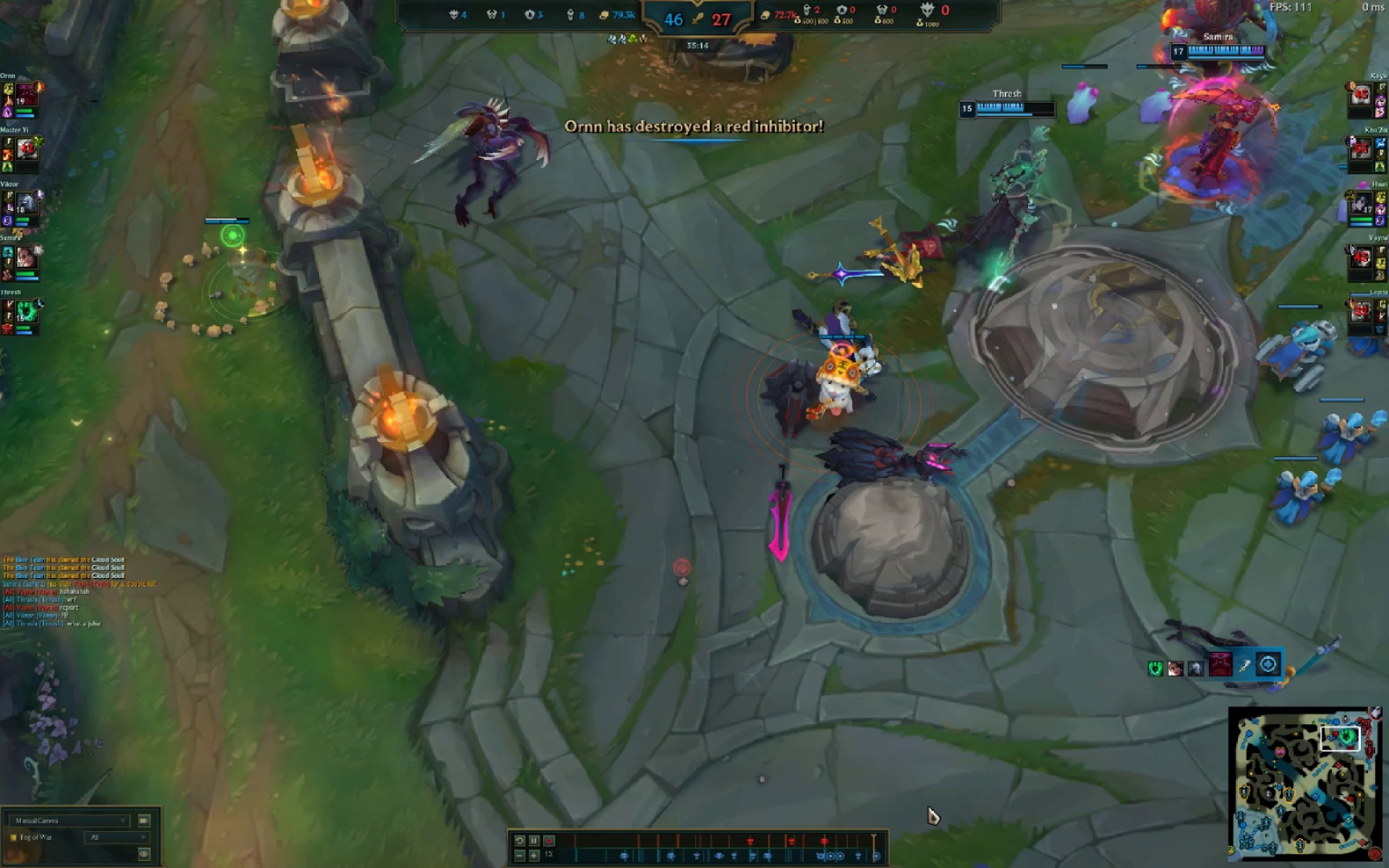 
key(Escape)
 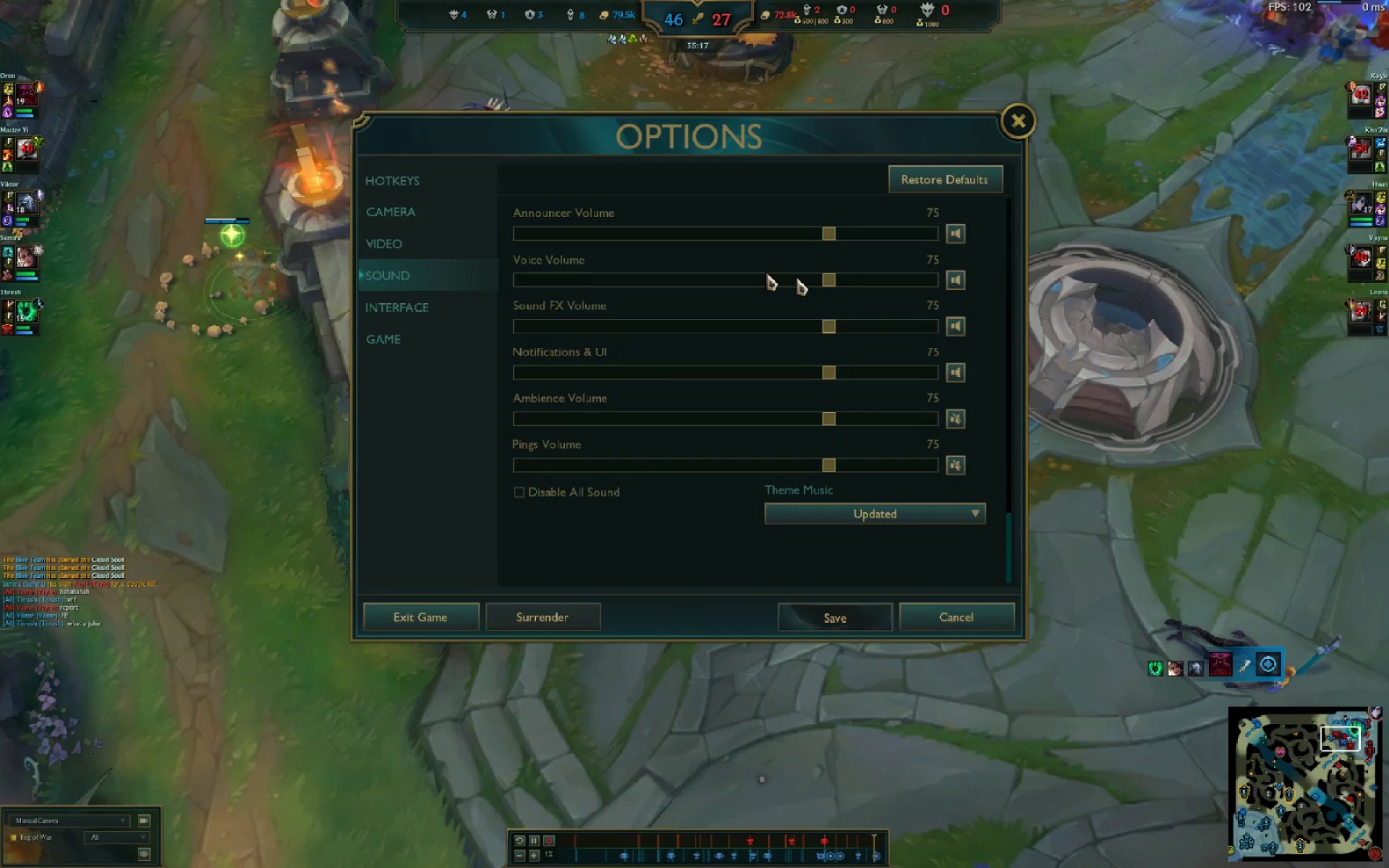 
scroll: coordinate [583, 372], scroll_direction: up, amount: 3.0
 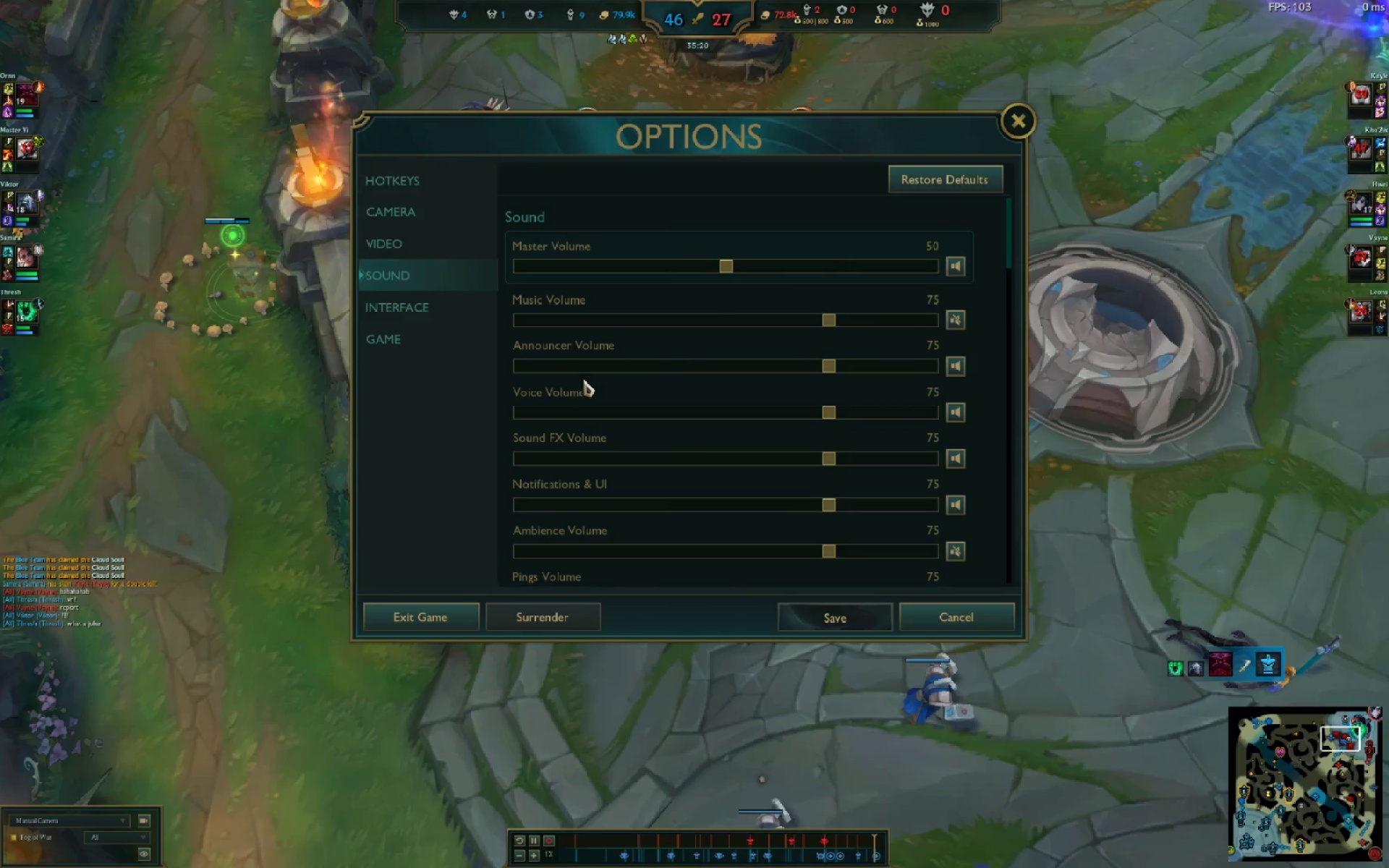 
scroll: coordinate [583, 379], scroll_direction: down, amount: 2.0
 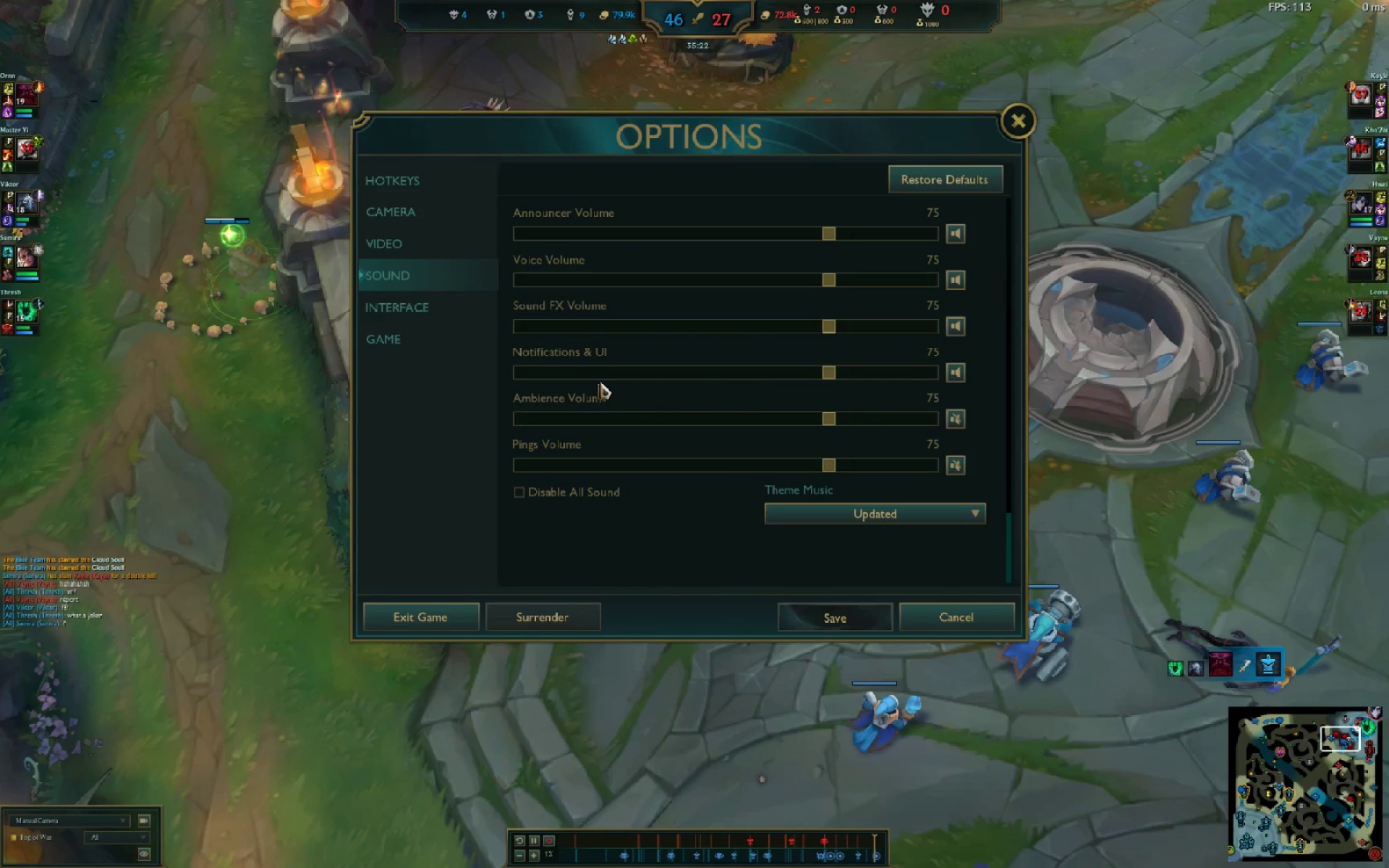 
left_click([951, 373])
 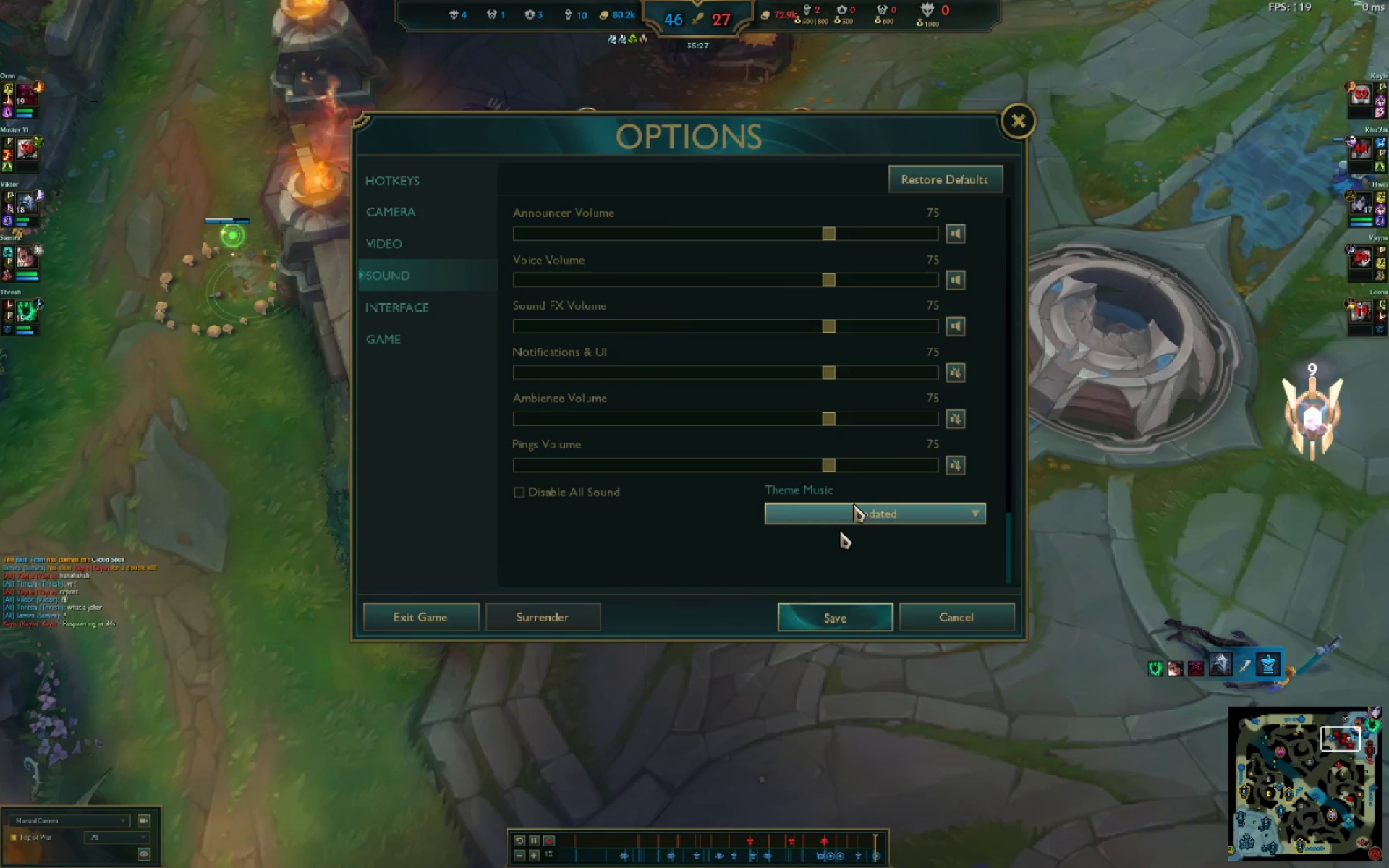 
wait(5.44)
 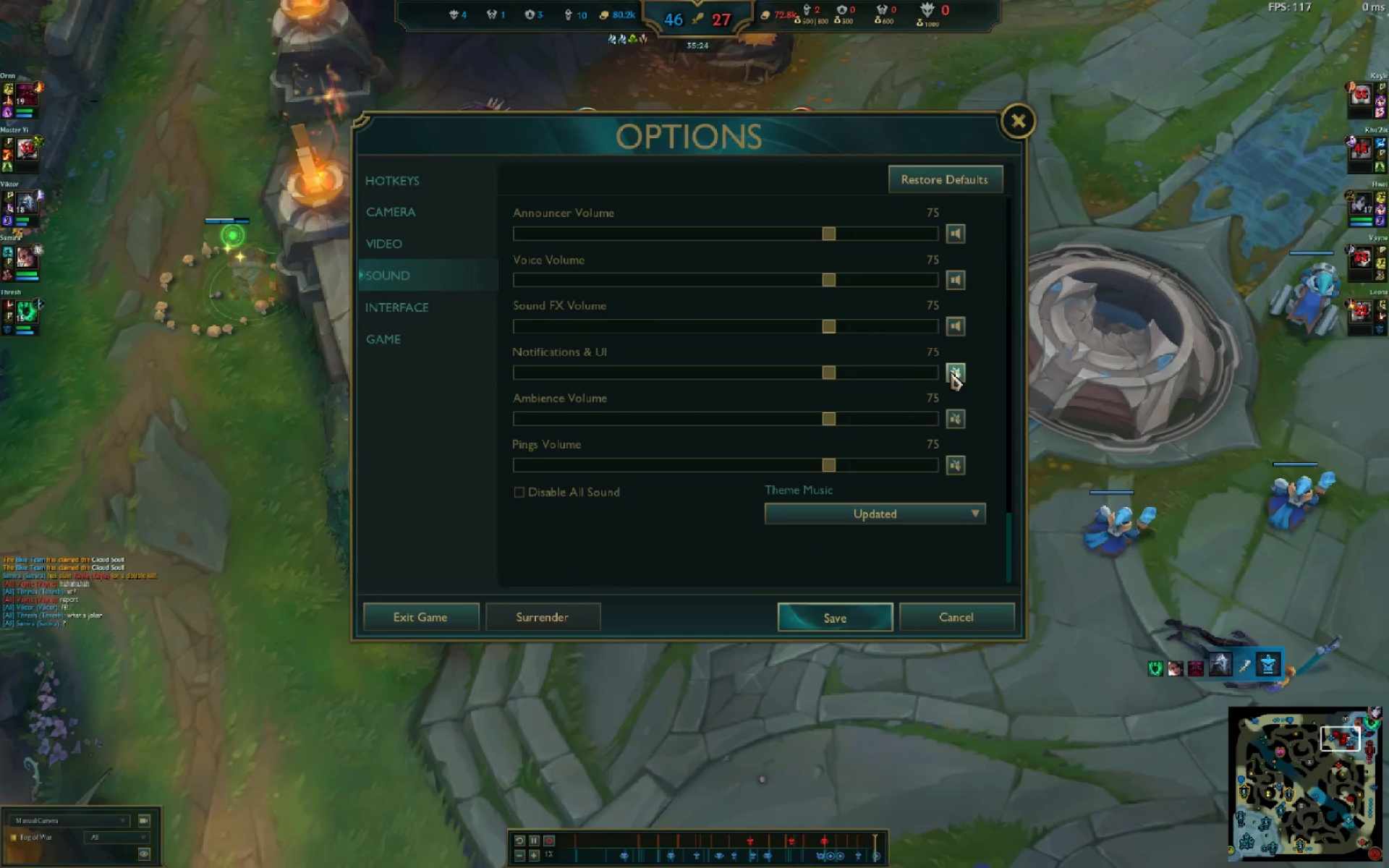 
left_click([1367, 726])
 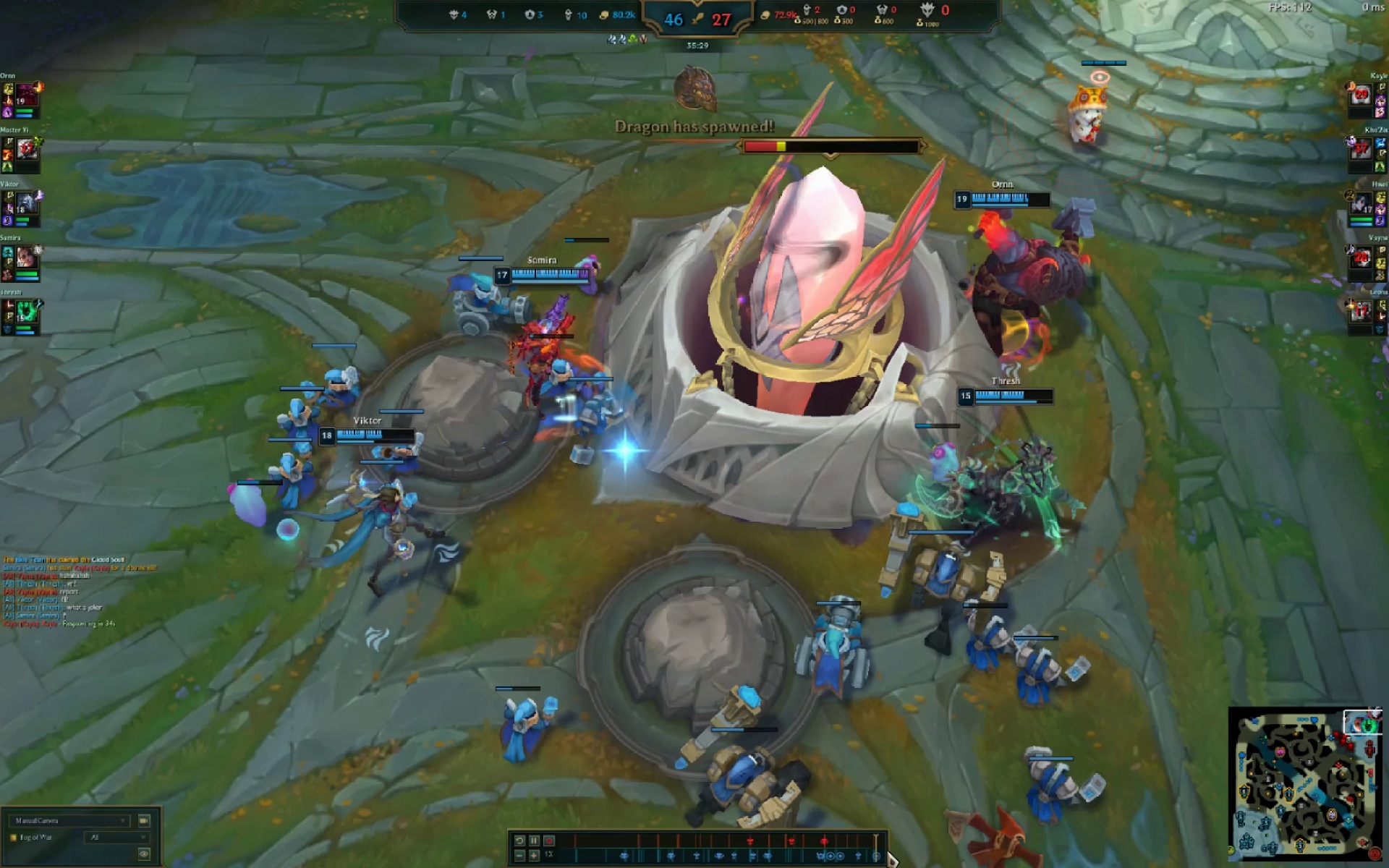 
mouse_move([888, 848])
 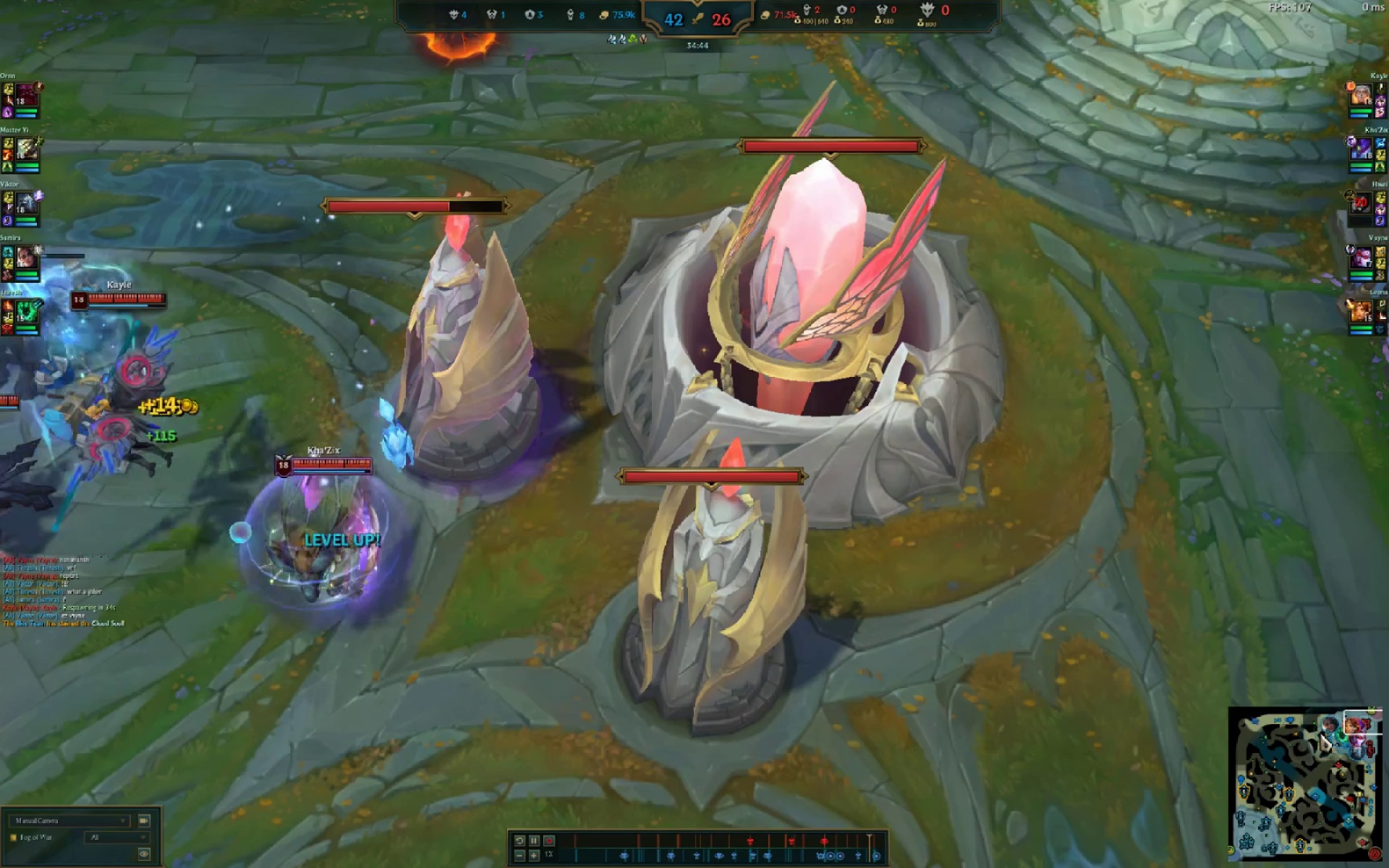 
double_click([1333, 732])
 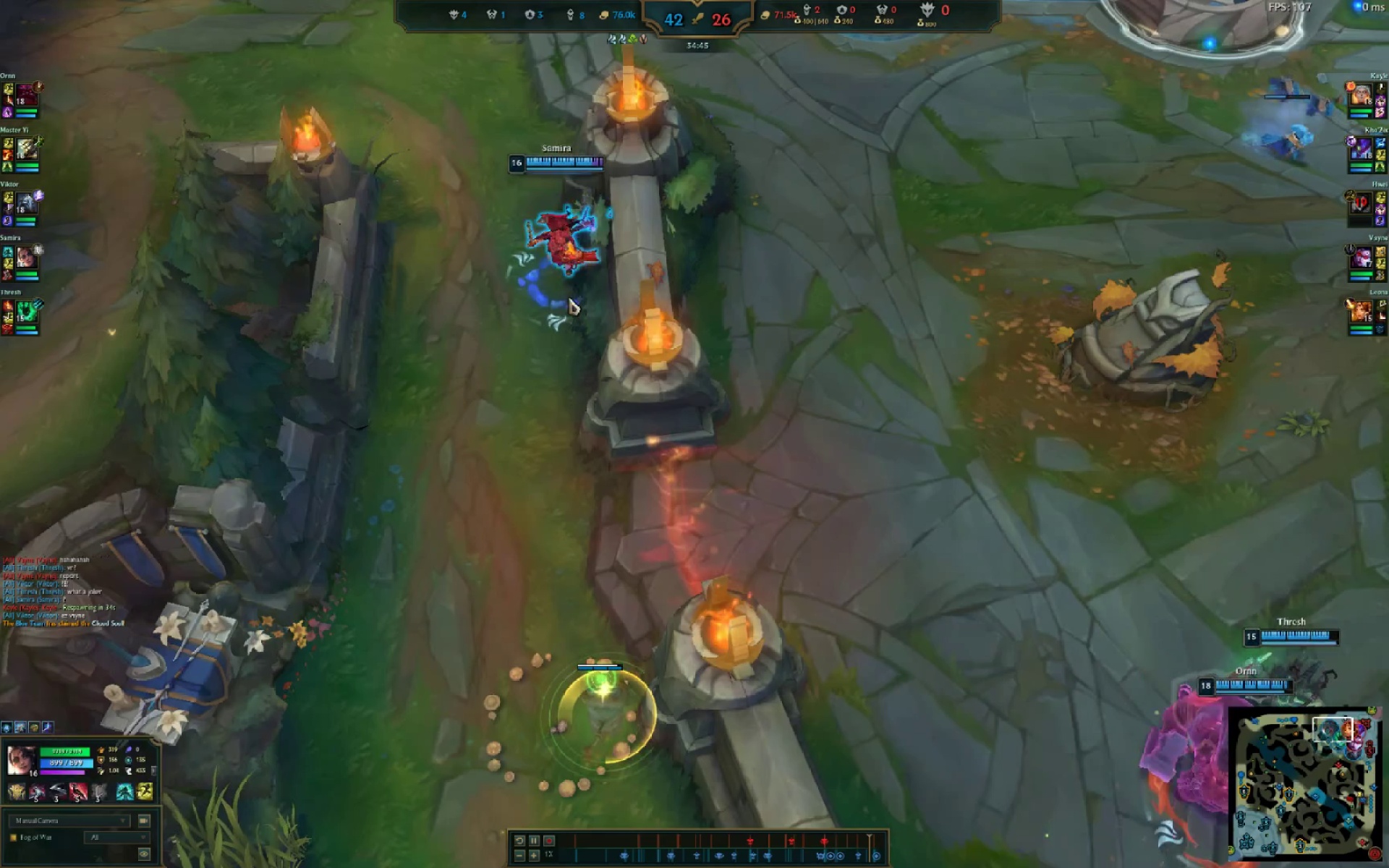 
double_click([569, 297])
 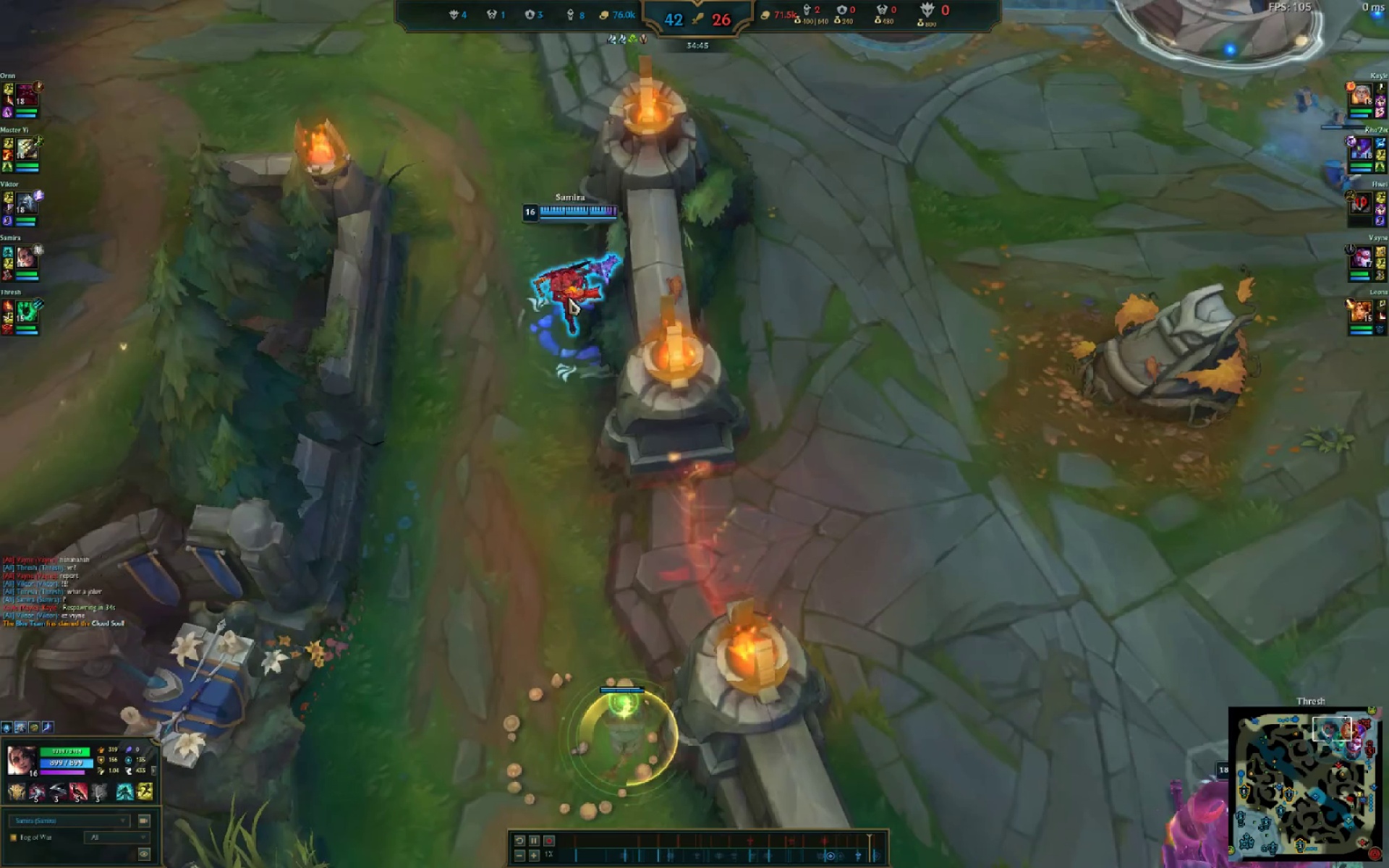 
triple_click([569, 297])
 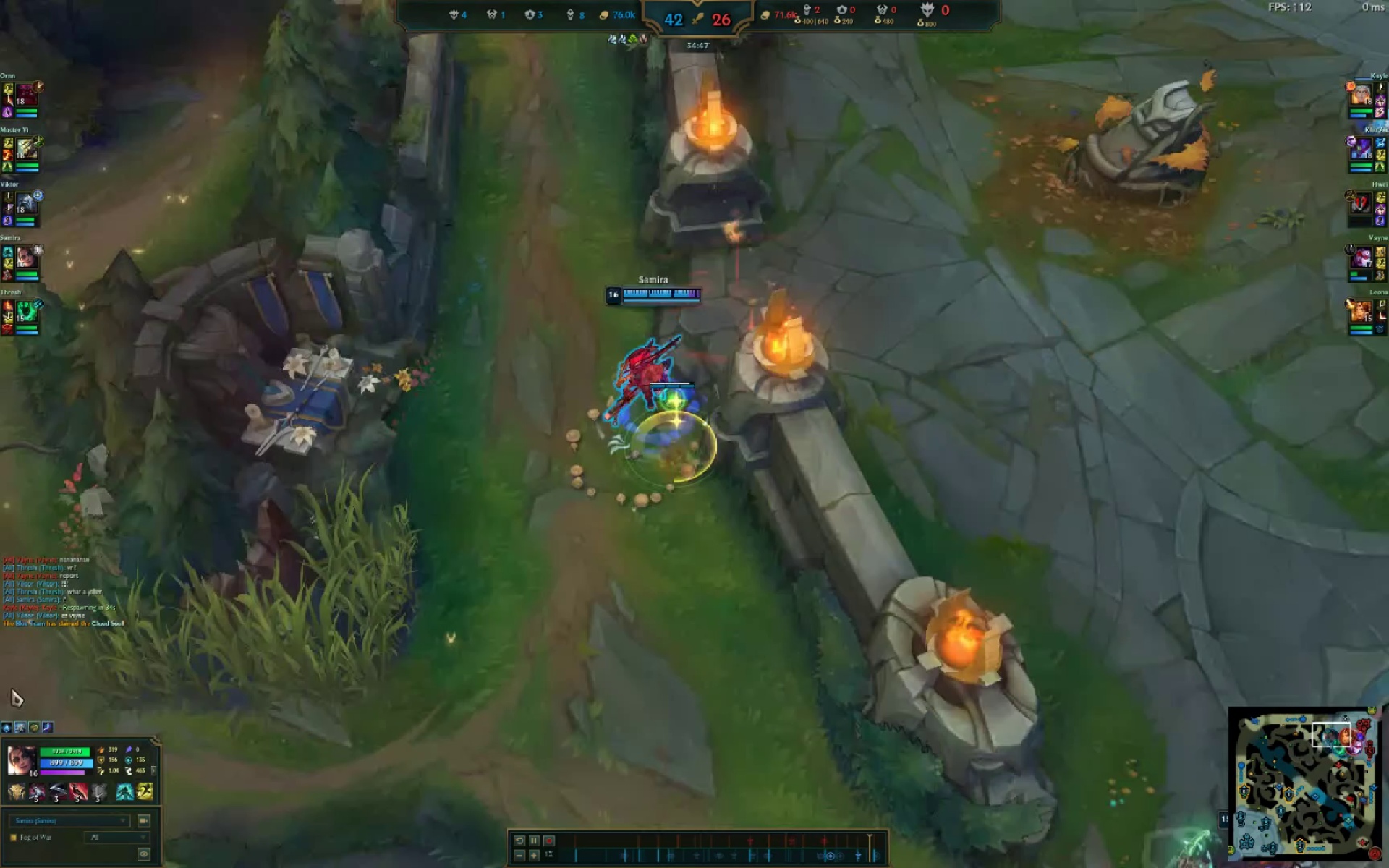 
key(Insert)
 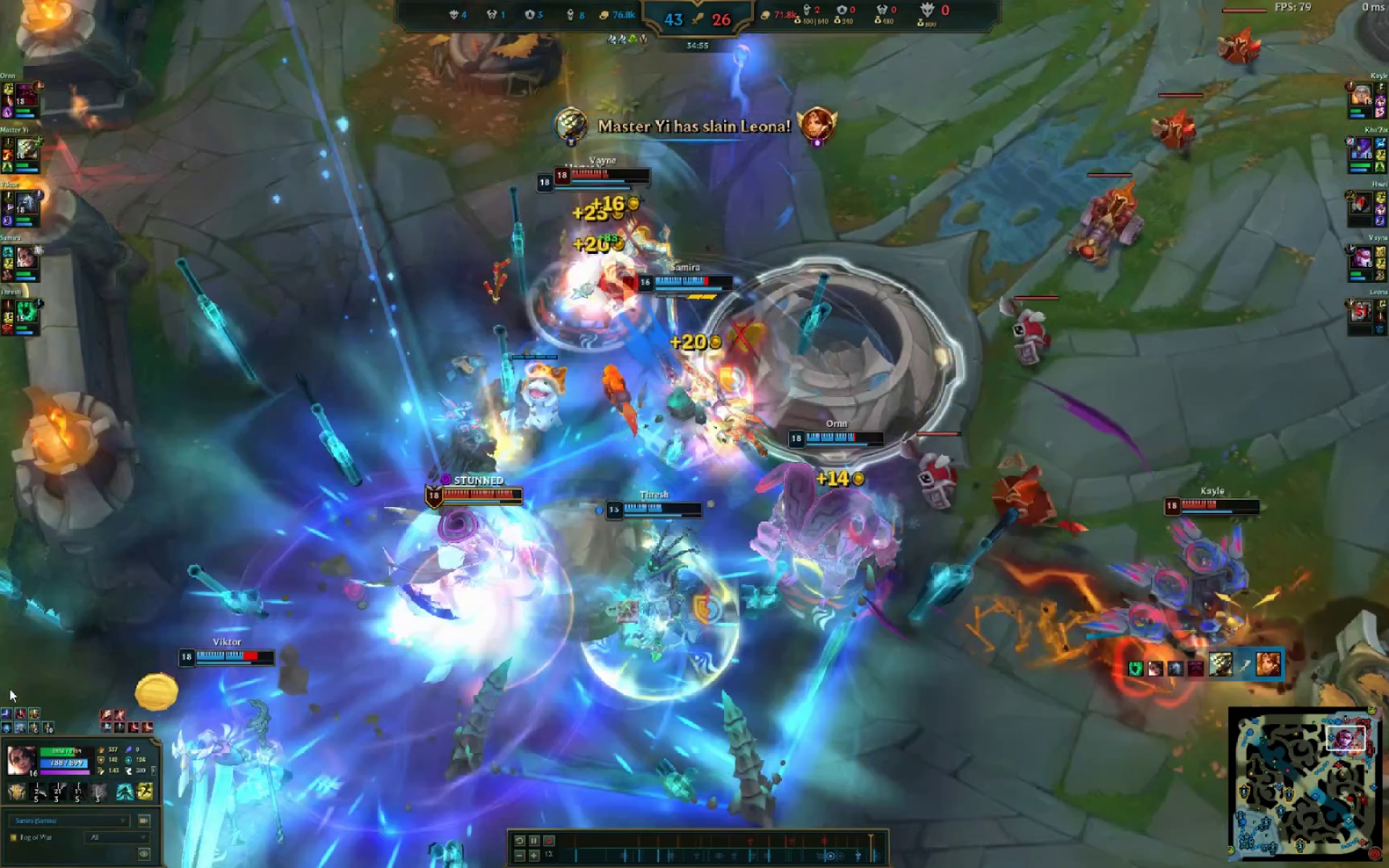 
wait(11.55)
 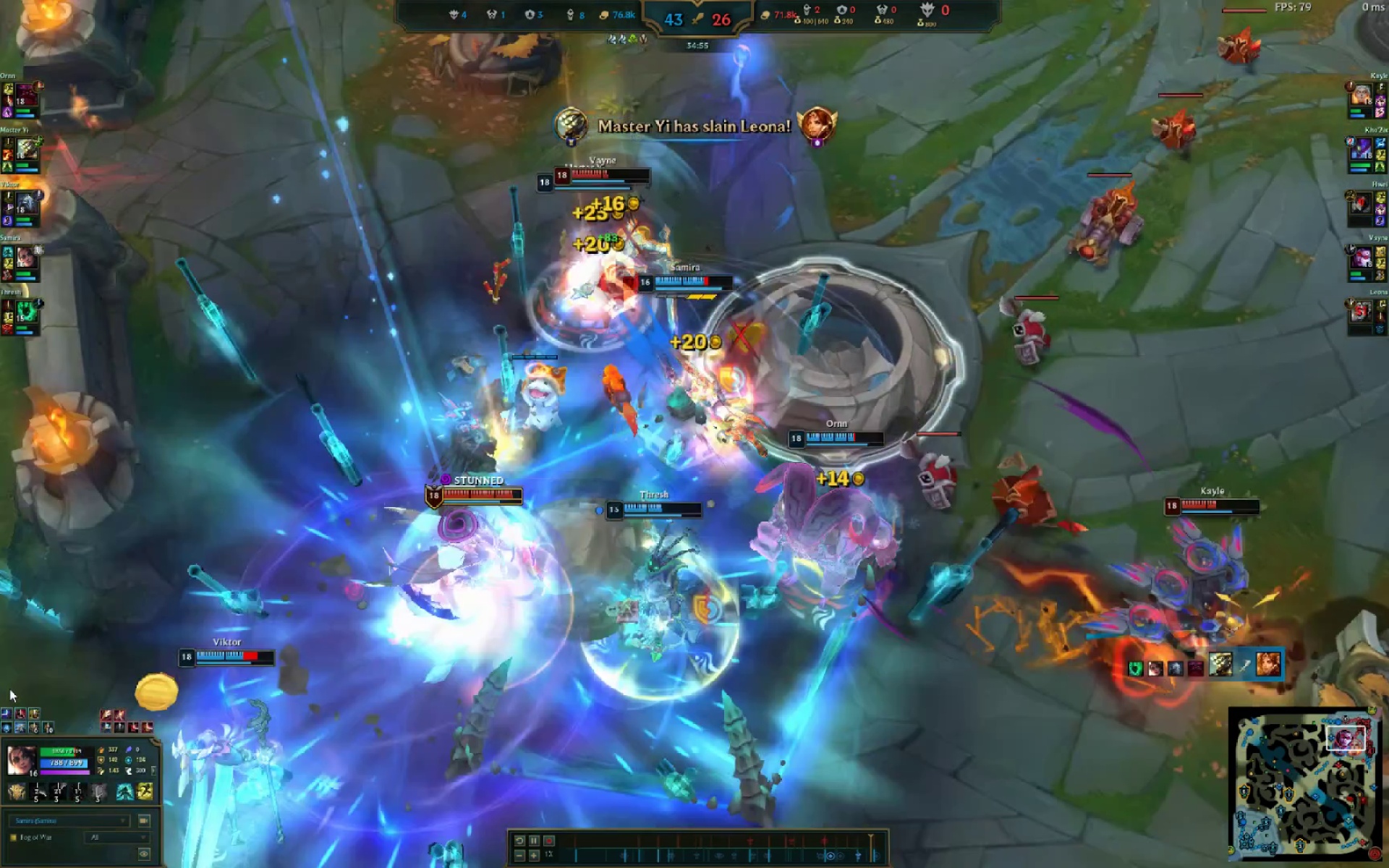 
key(Delete)
 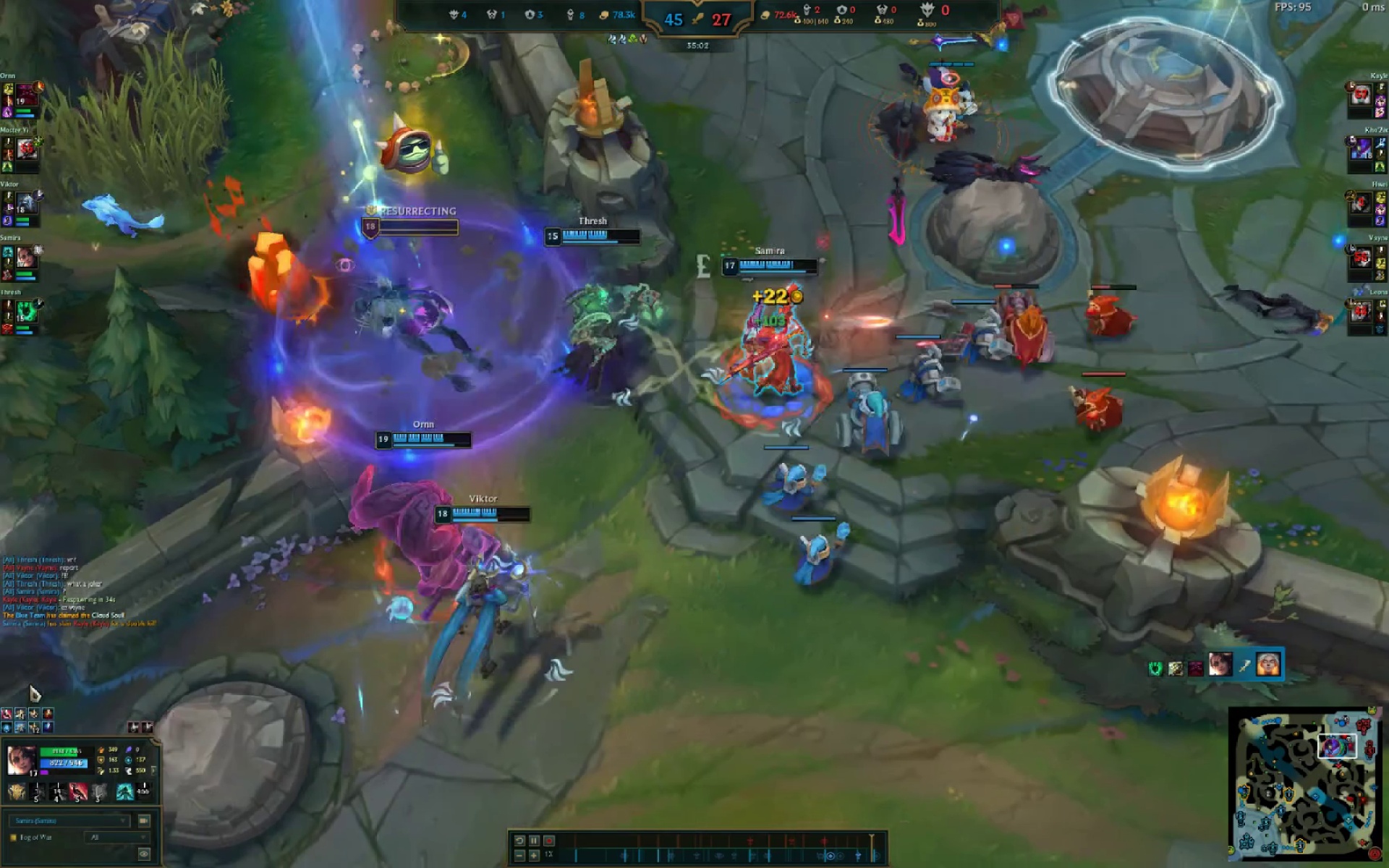 
key(Alt+AltLeft)
 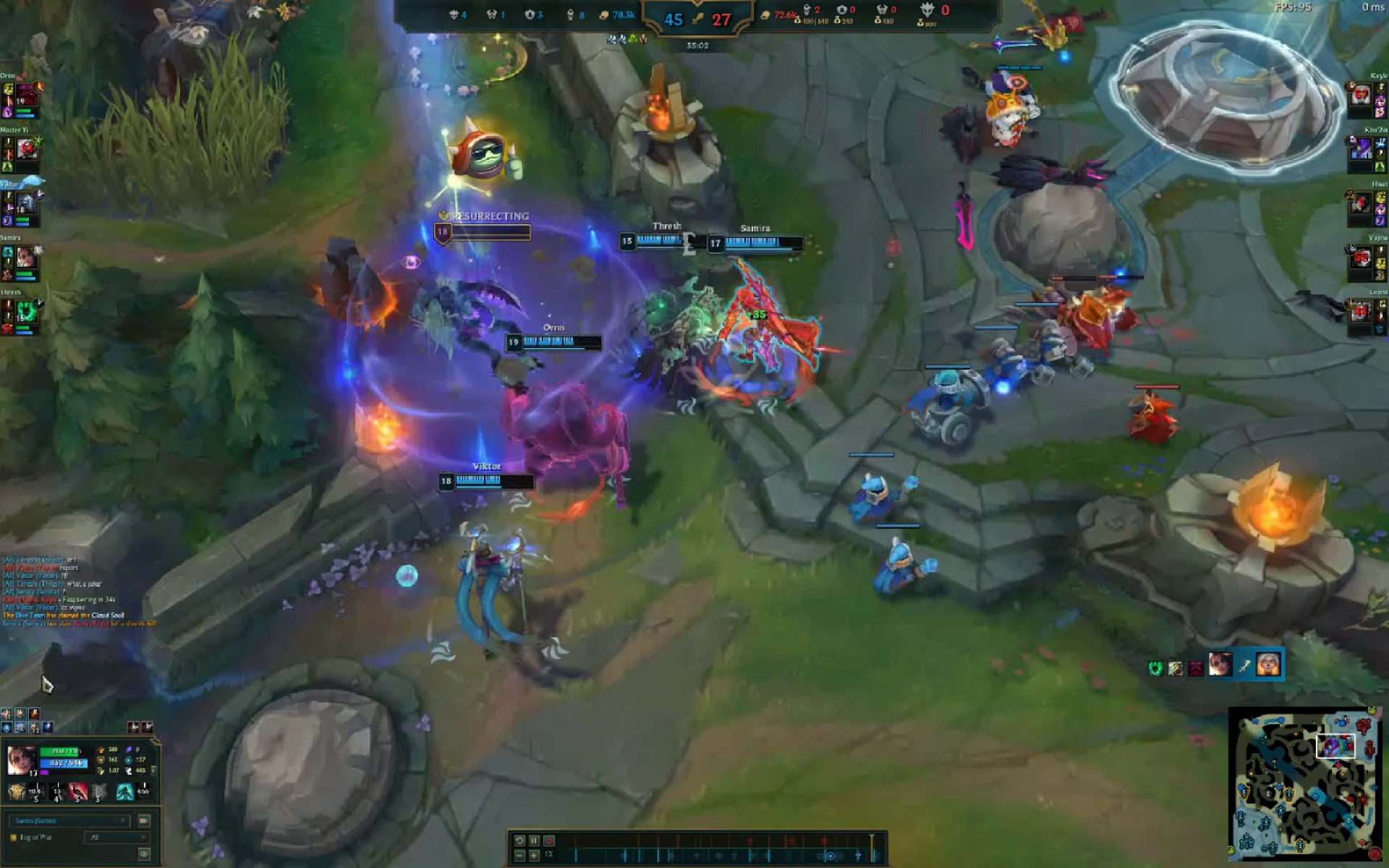 
key(Alt+Tab)
 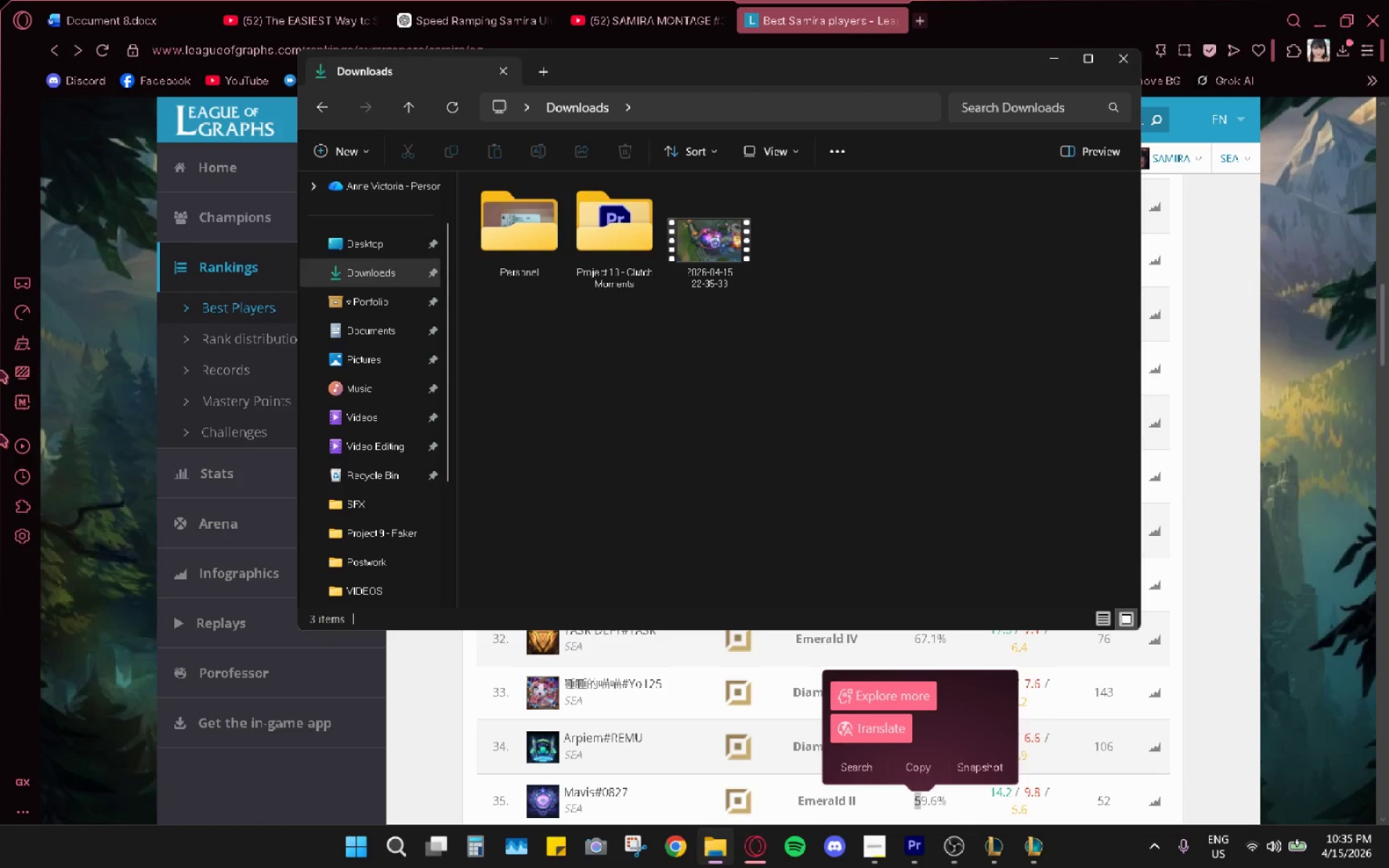 
double_click([687, 284])
 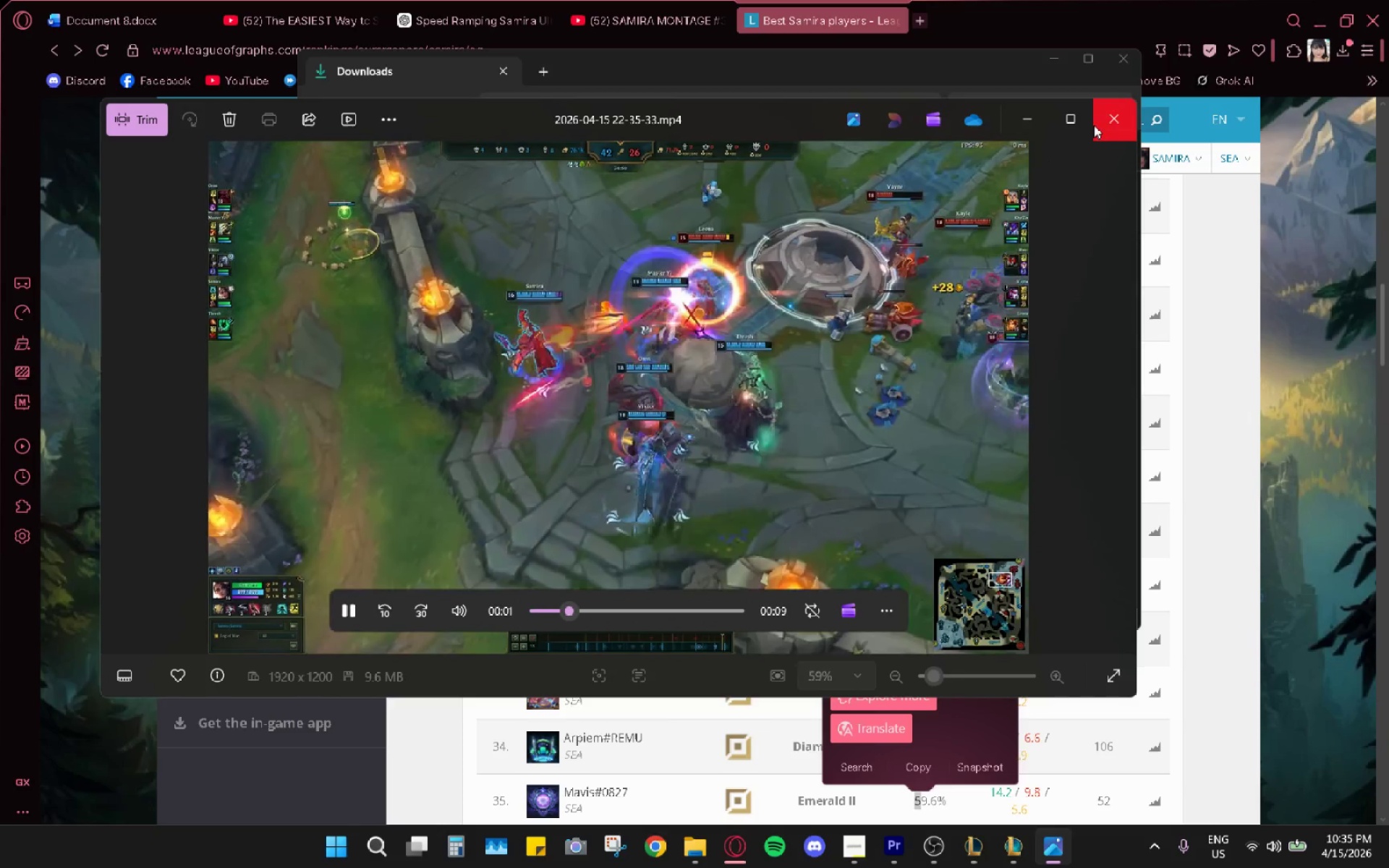 
left_click([1098, 123])
 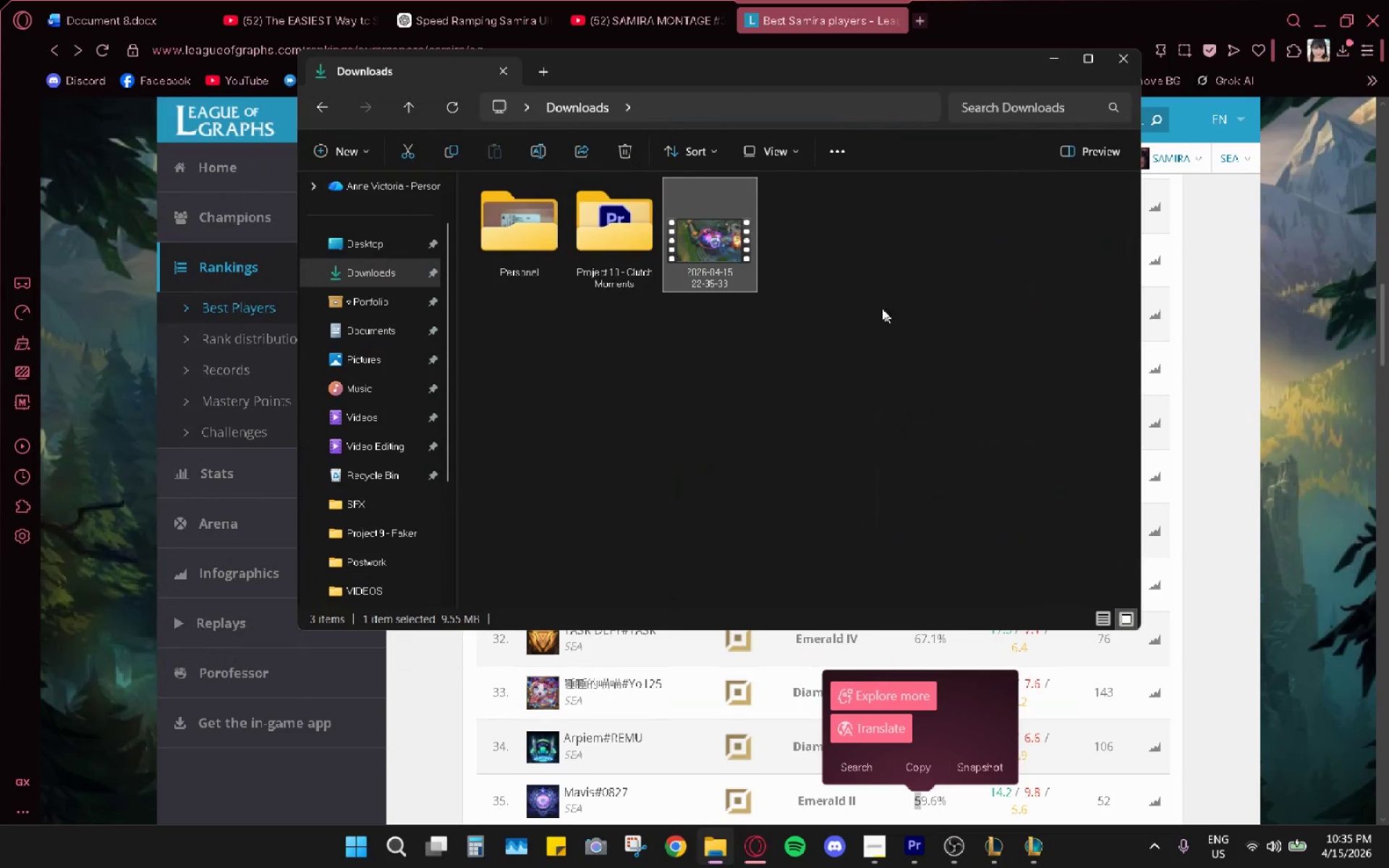 
right_click([802, 243])
 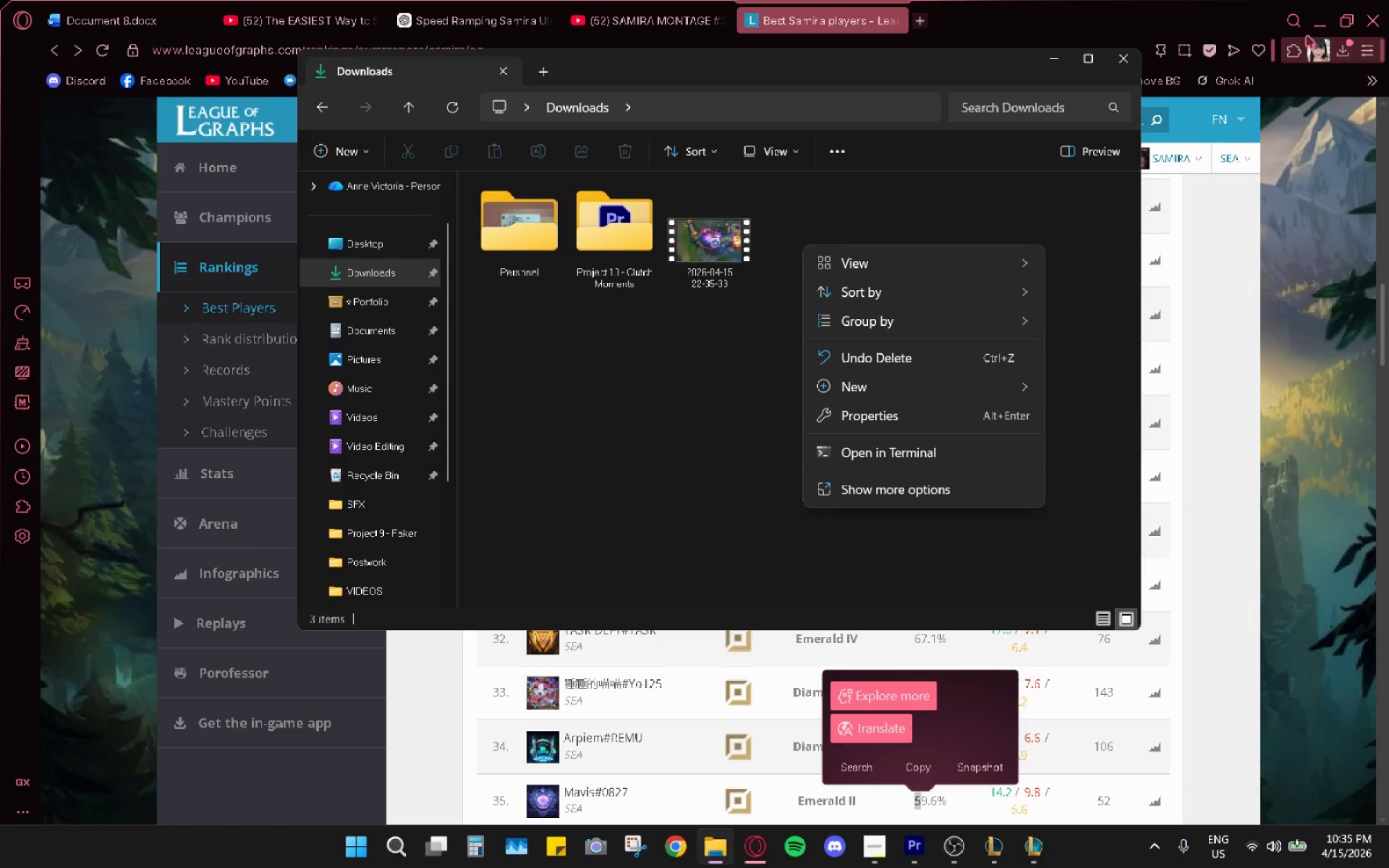 
left_click([1309, 34])
 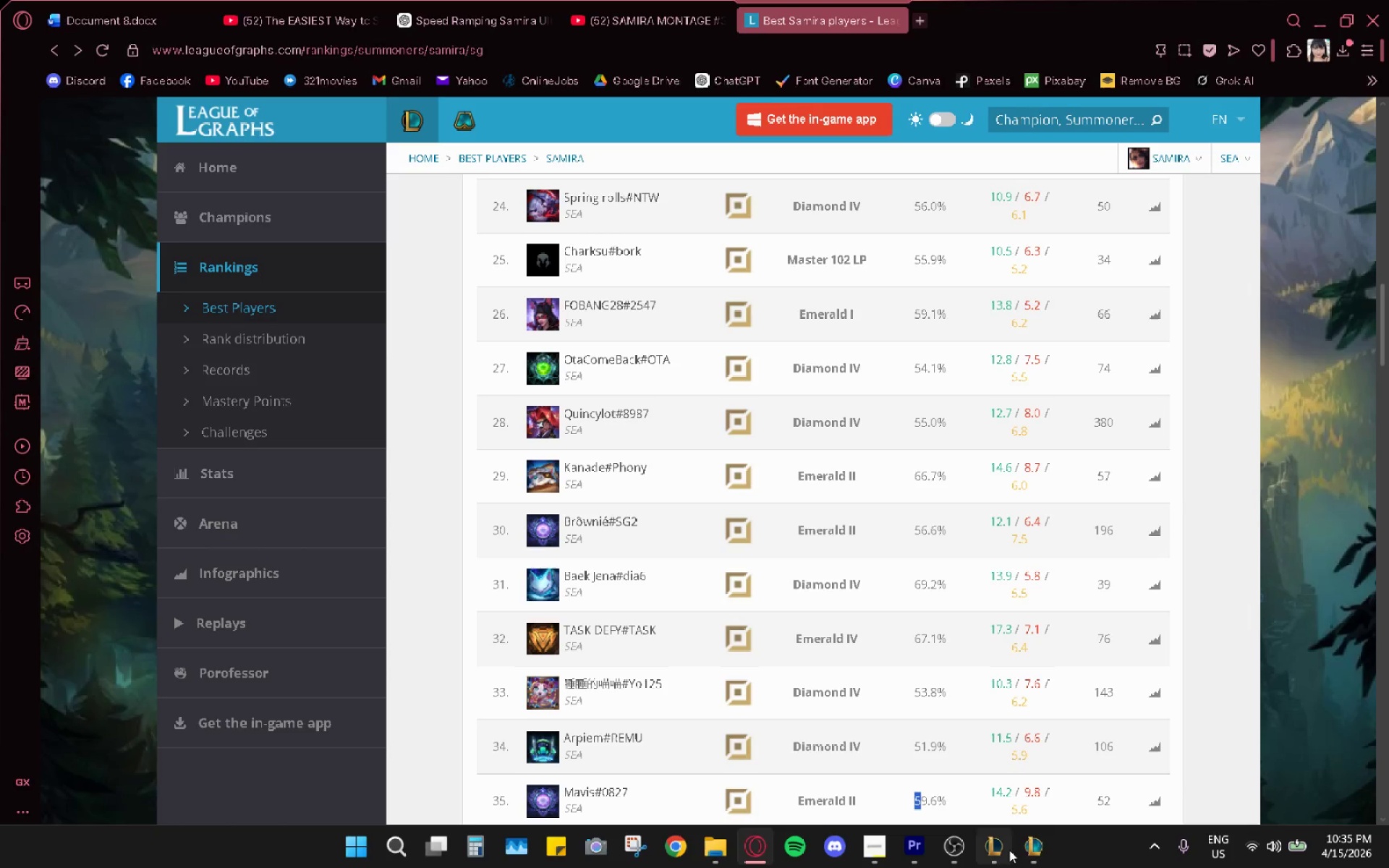 
left_click([1036, 855])
 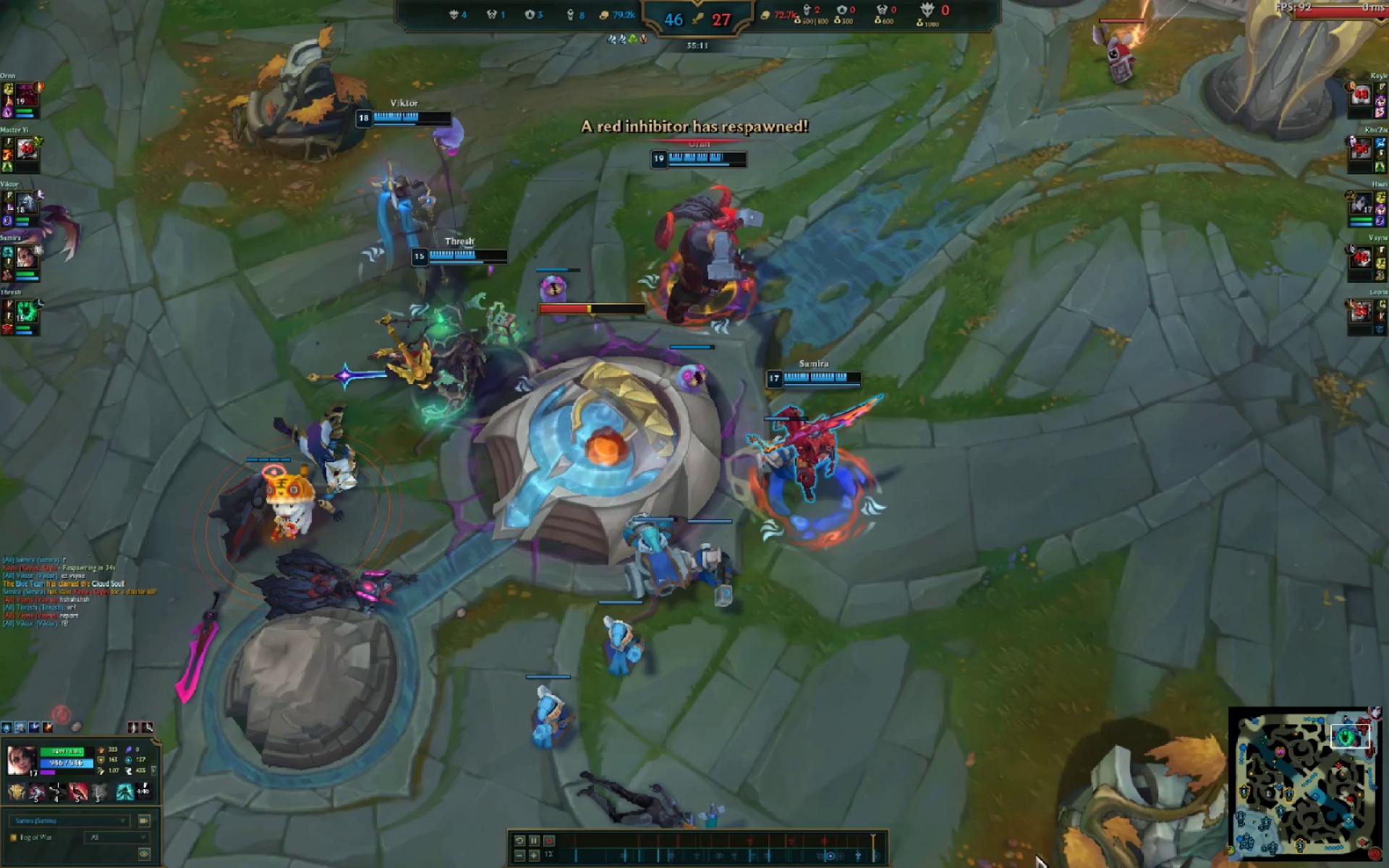 
key(Escape)
 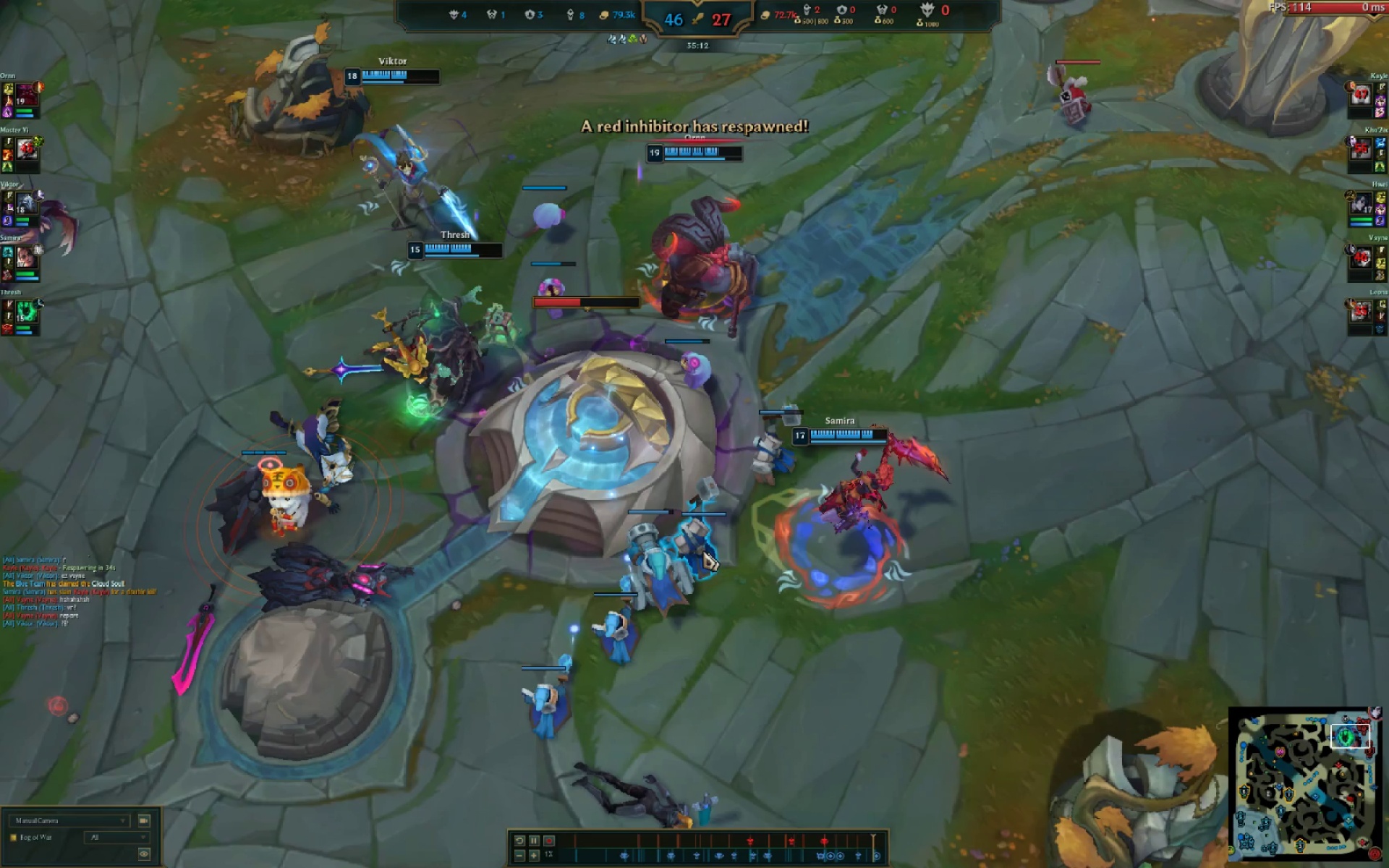 
key(Escape)
 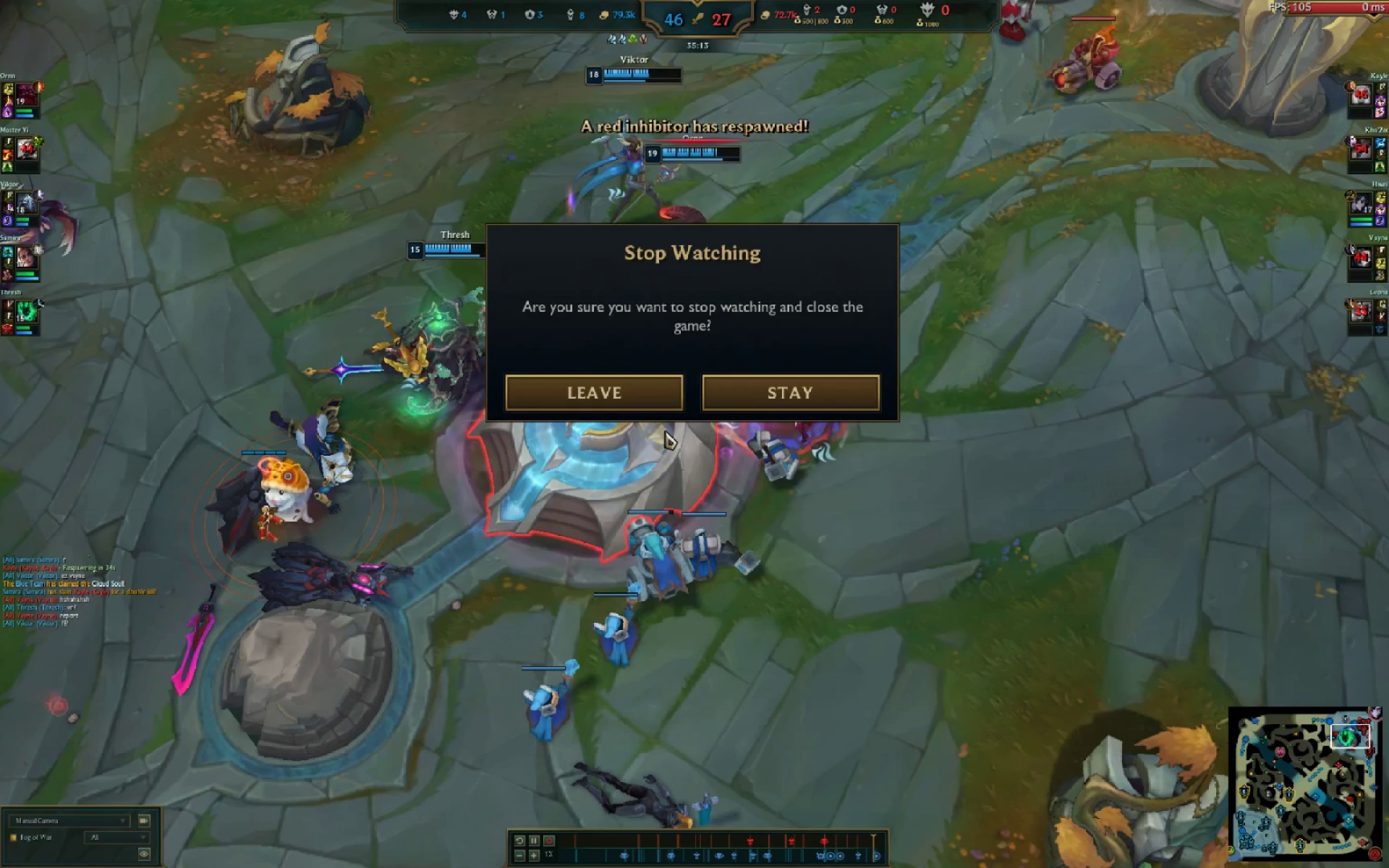 
double_click([608, 407])
 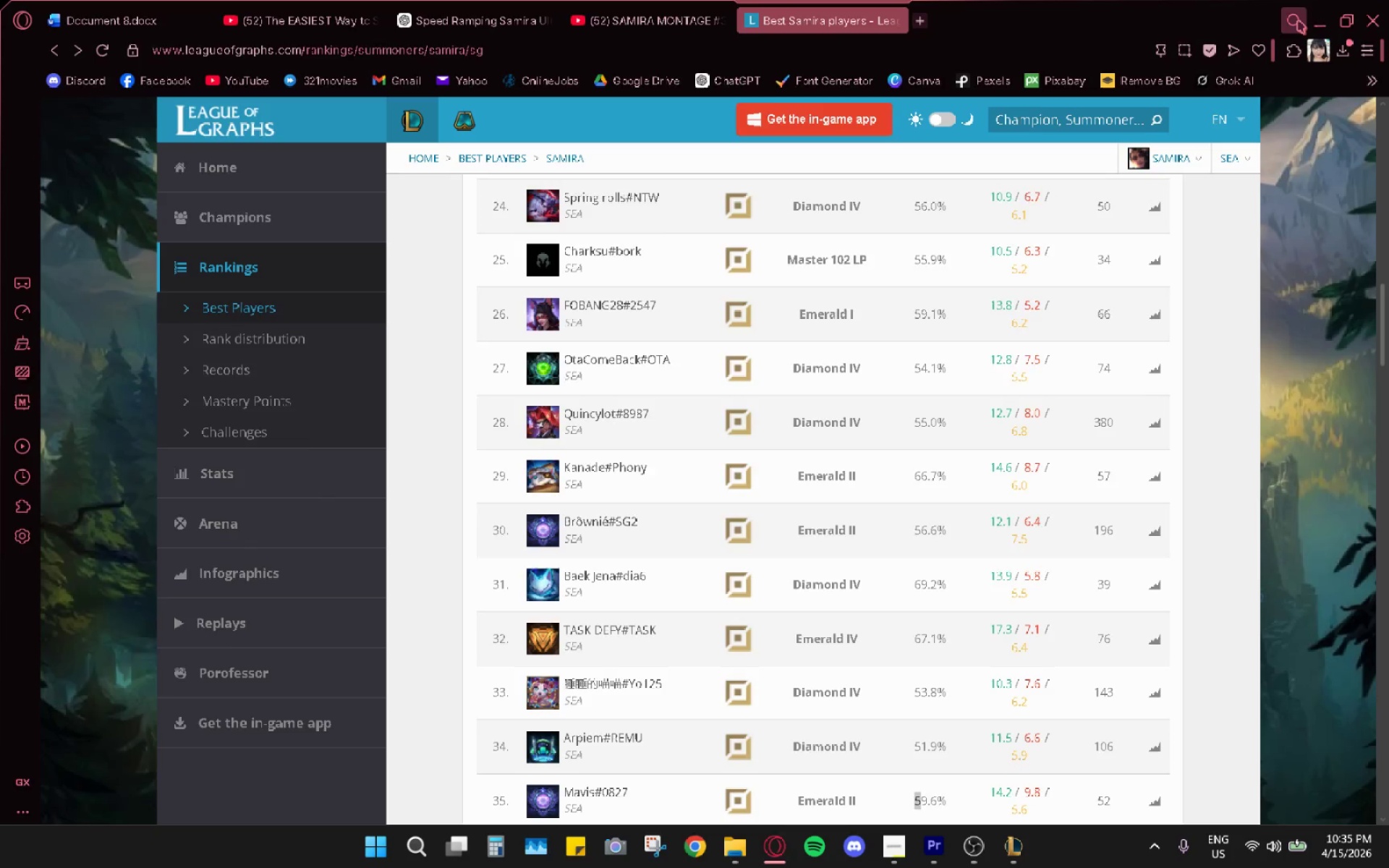 
double_click([1313, 17])
 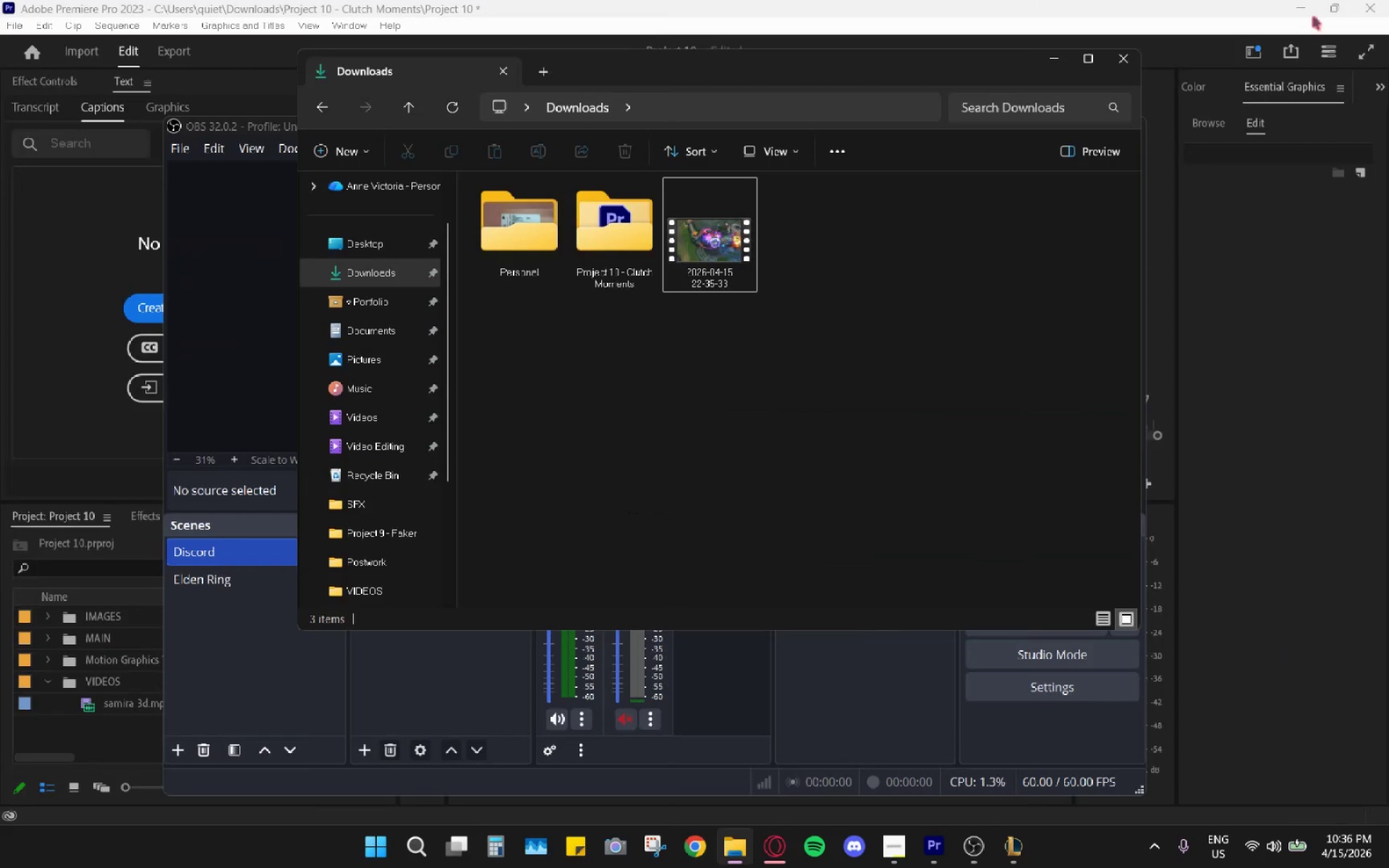 
left_click([1287, 12])
 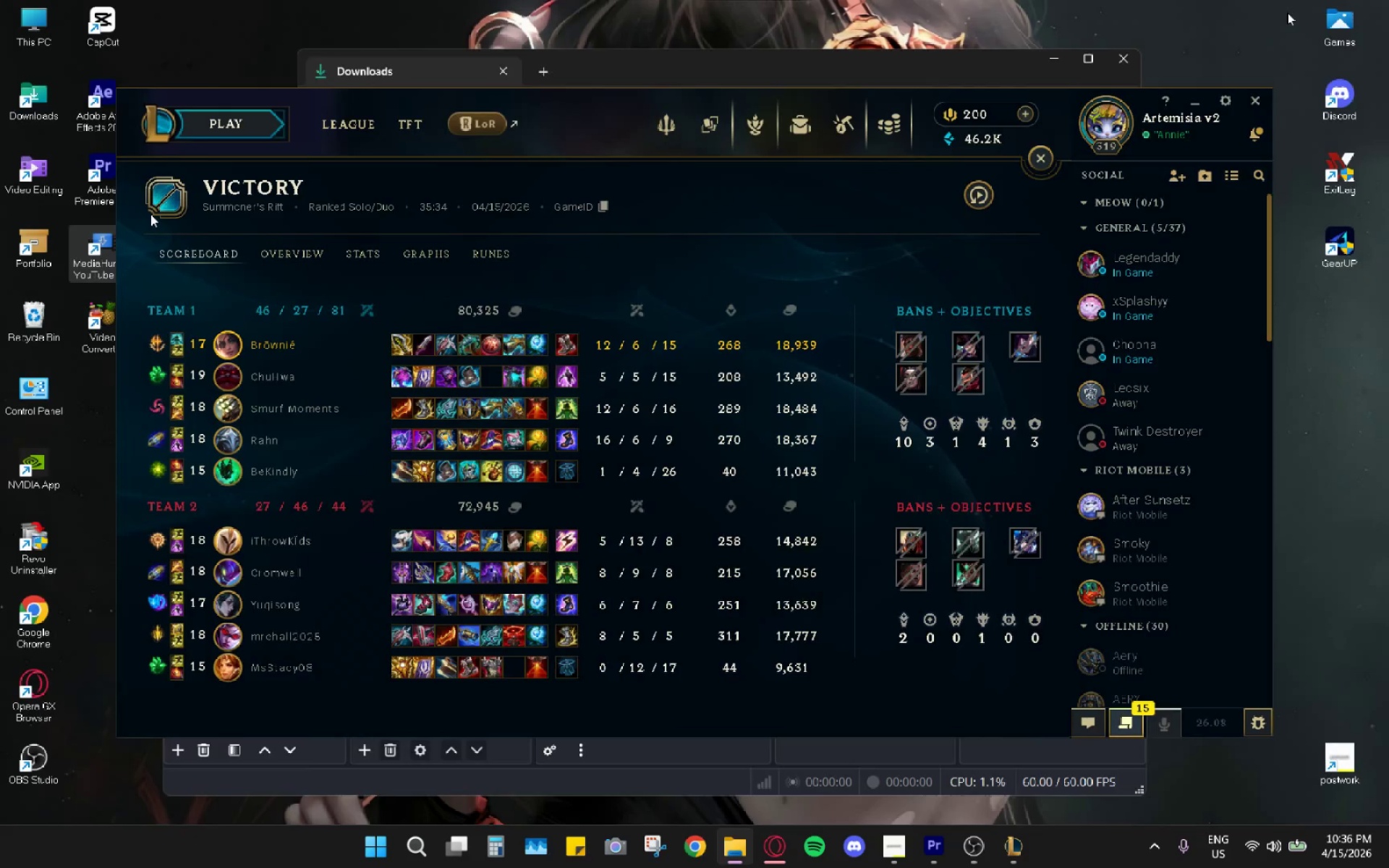 
left_click([1188, 96])
 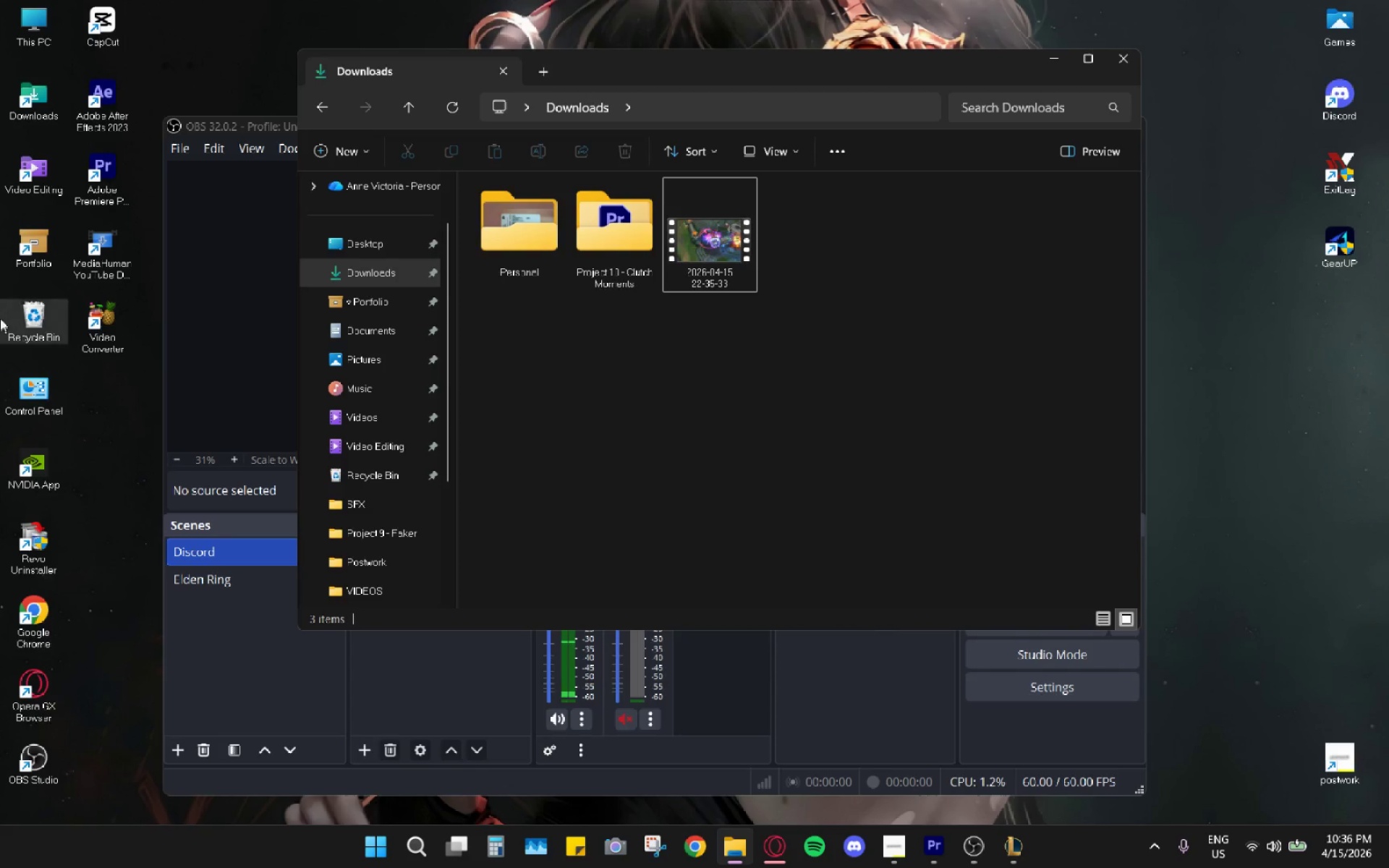 
double_click([28, 307])
 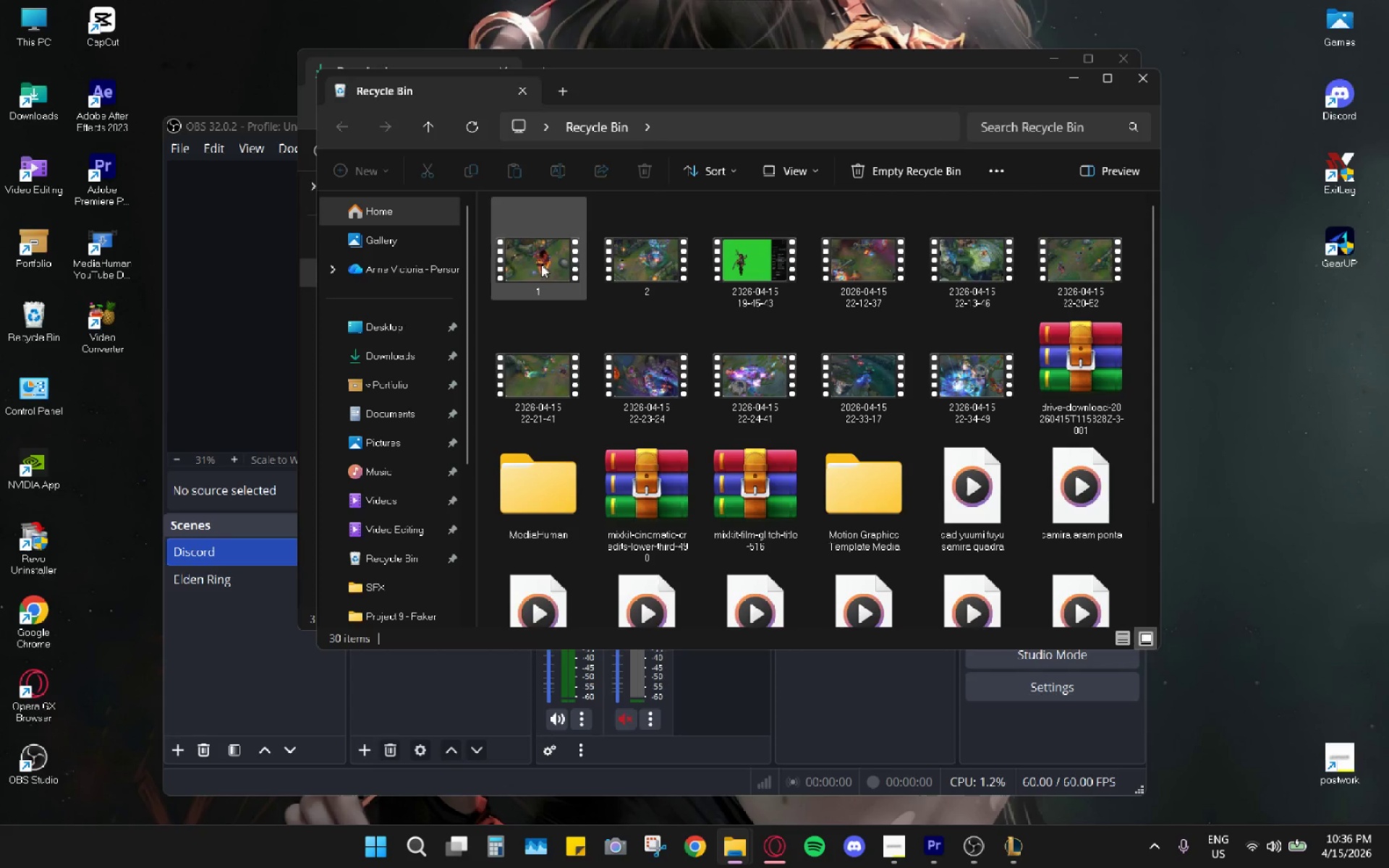 
double_click([540, 265])
 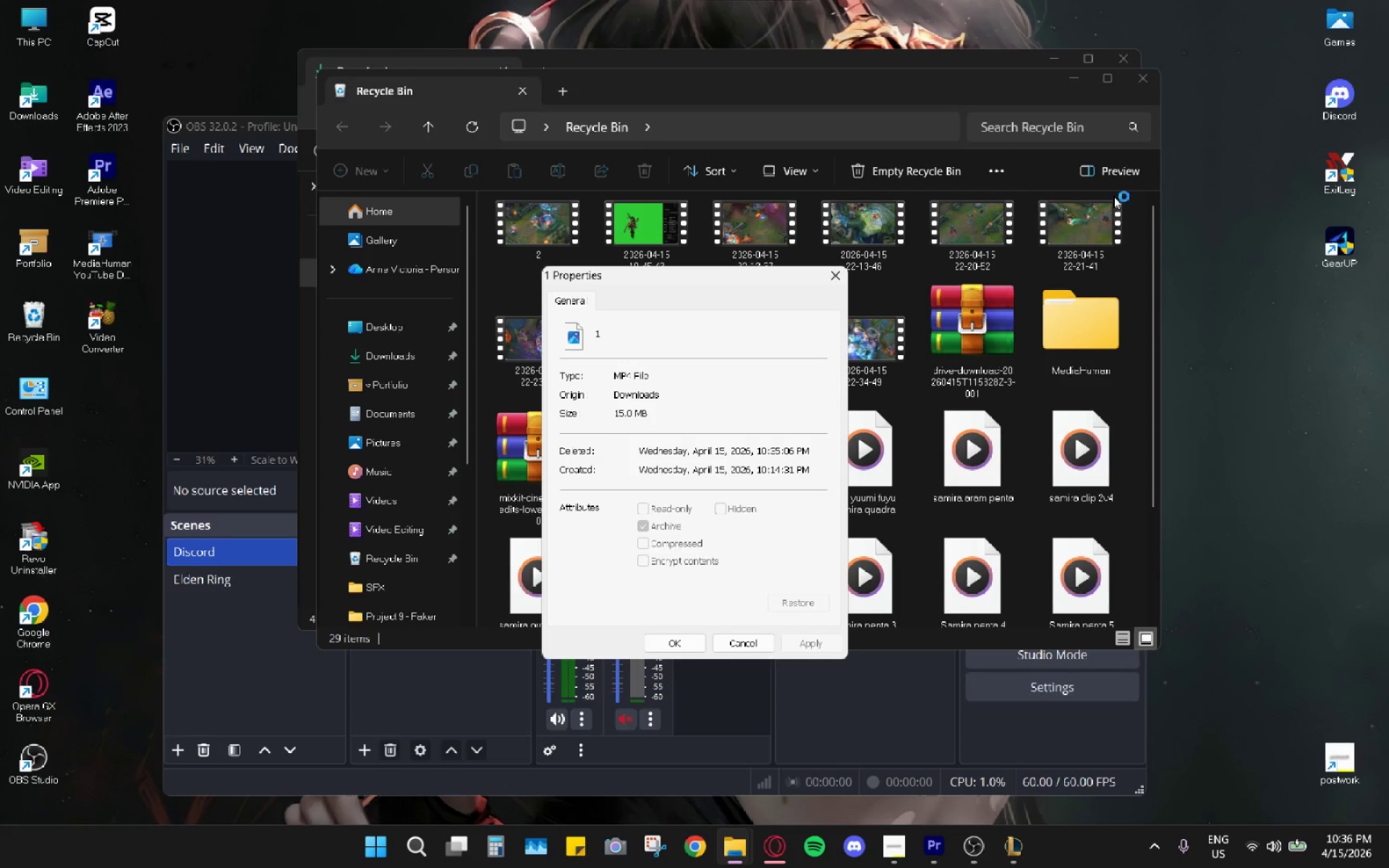 
left_click([1141, 71])
 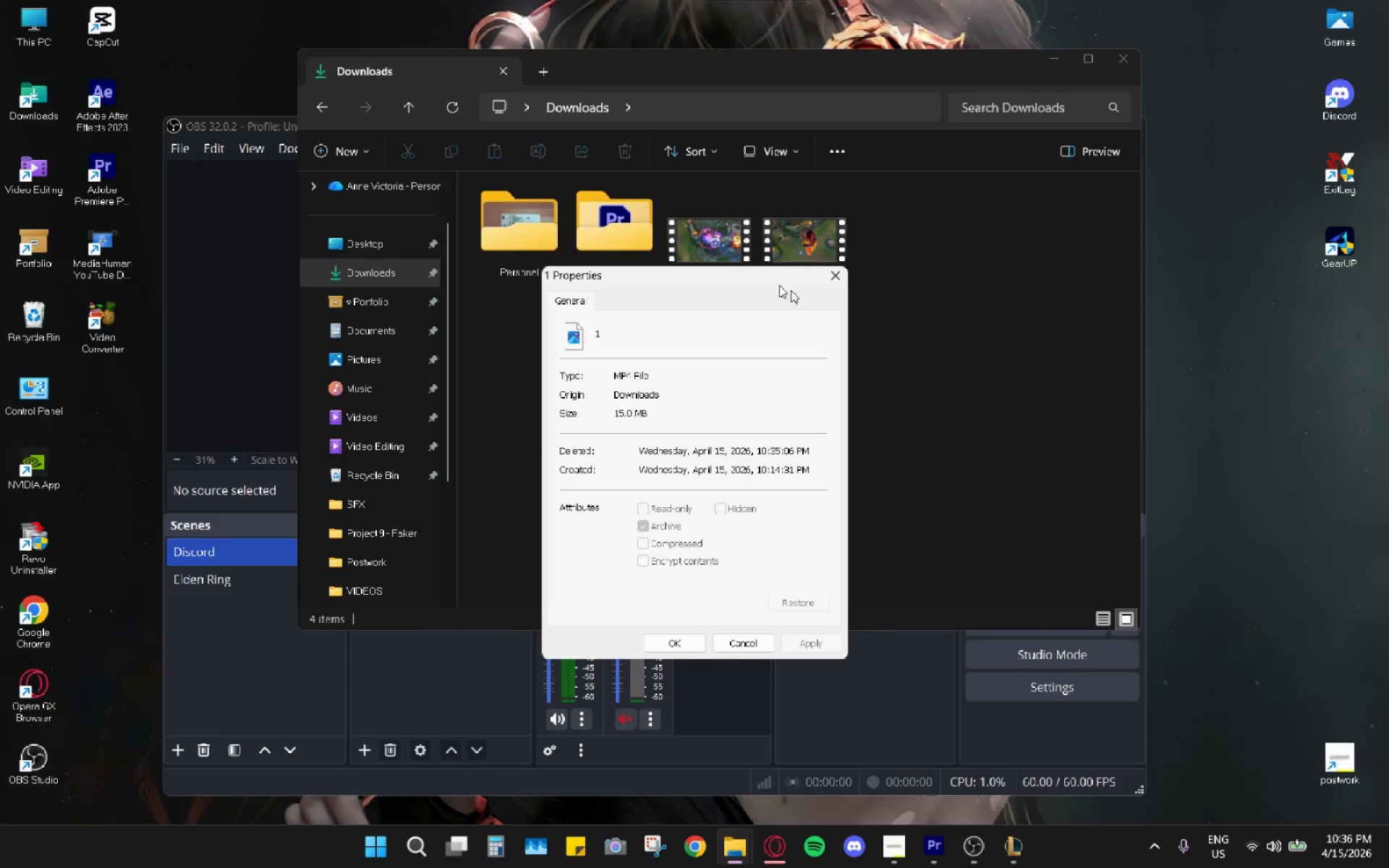 
left_click([901, 315])
 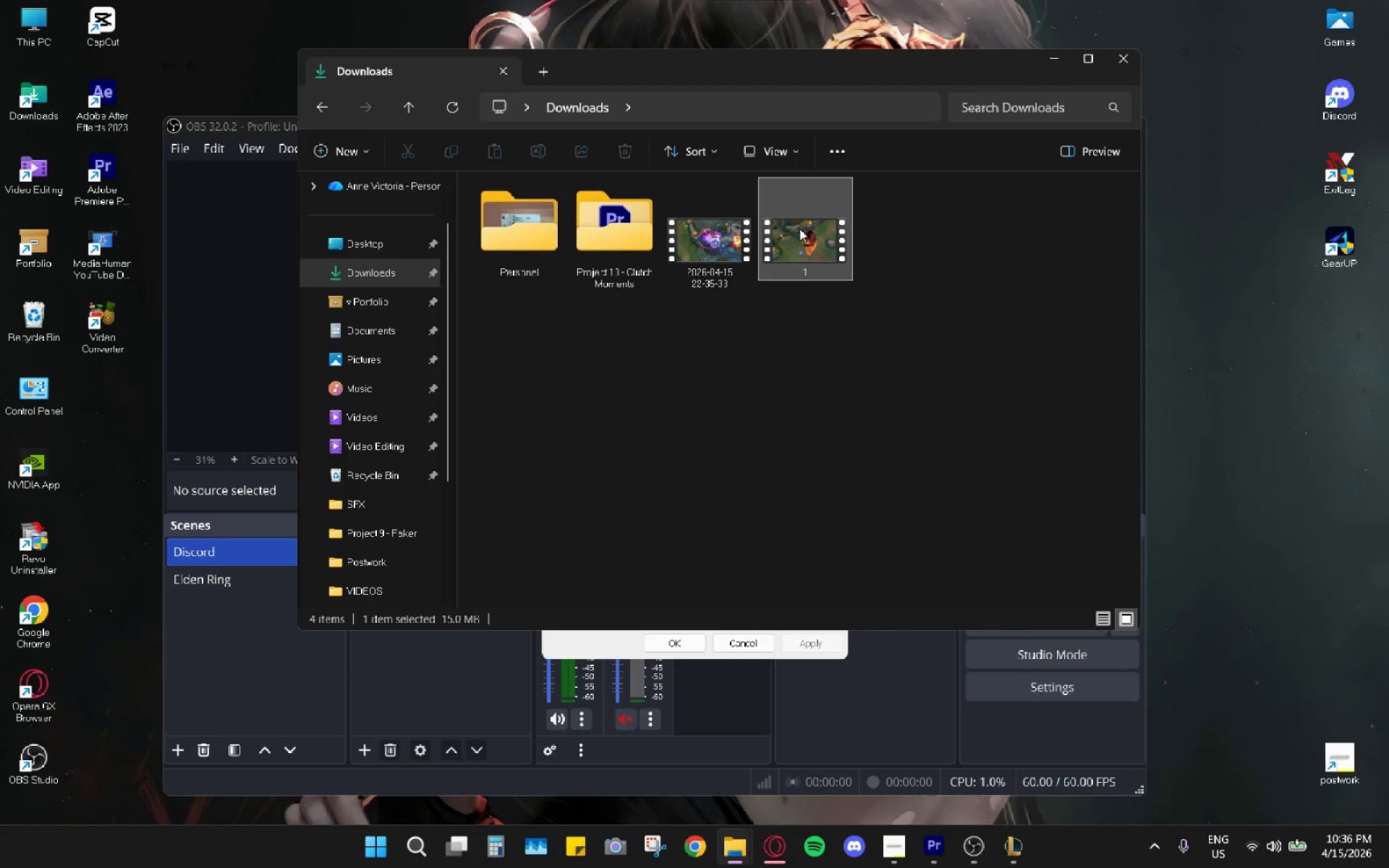 
double_click([799, 229])
 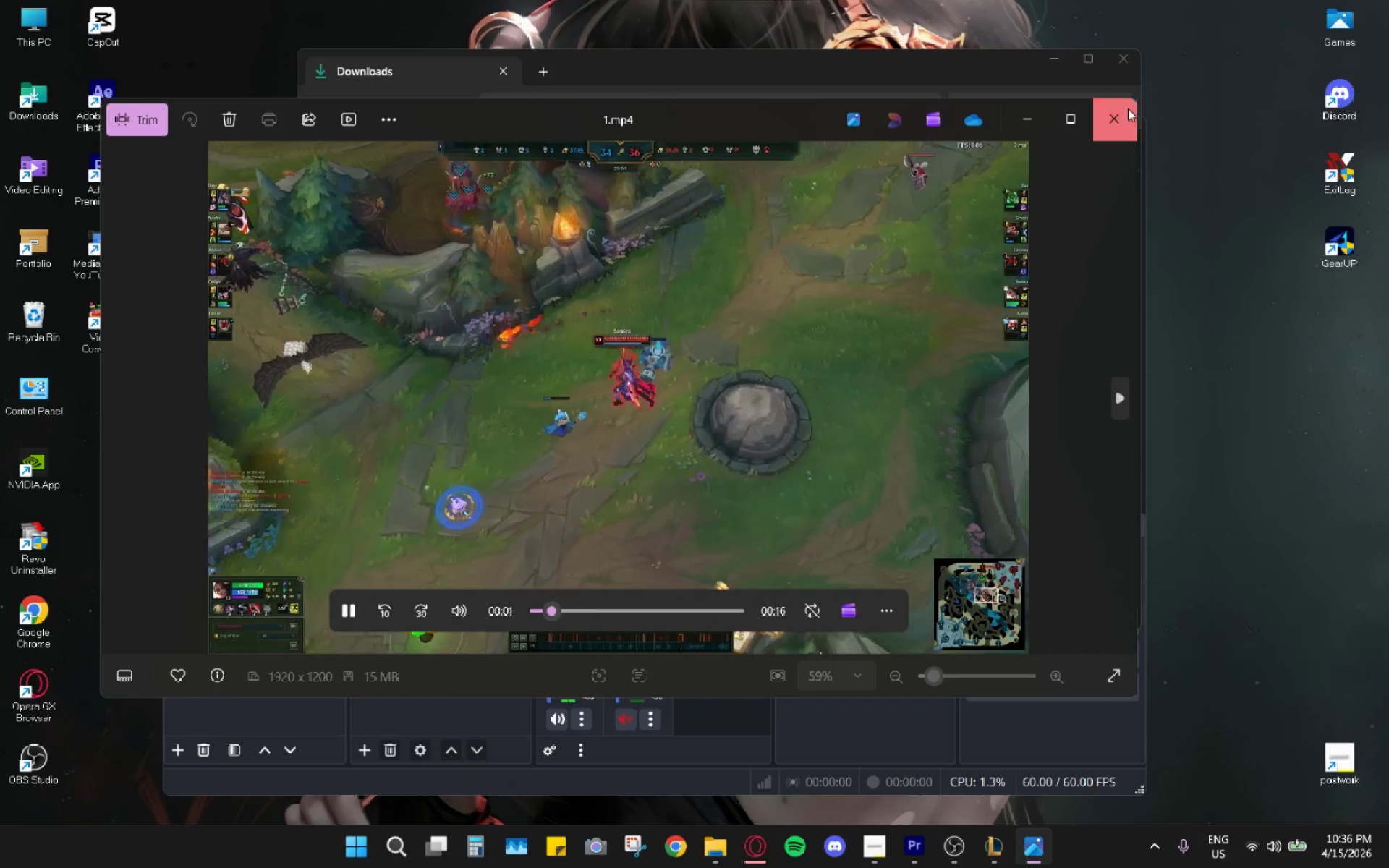 
double_click([718, 242])
 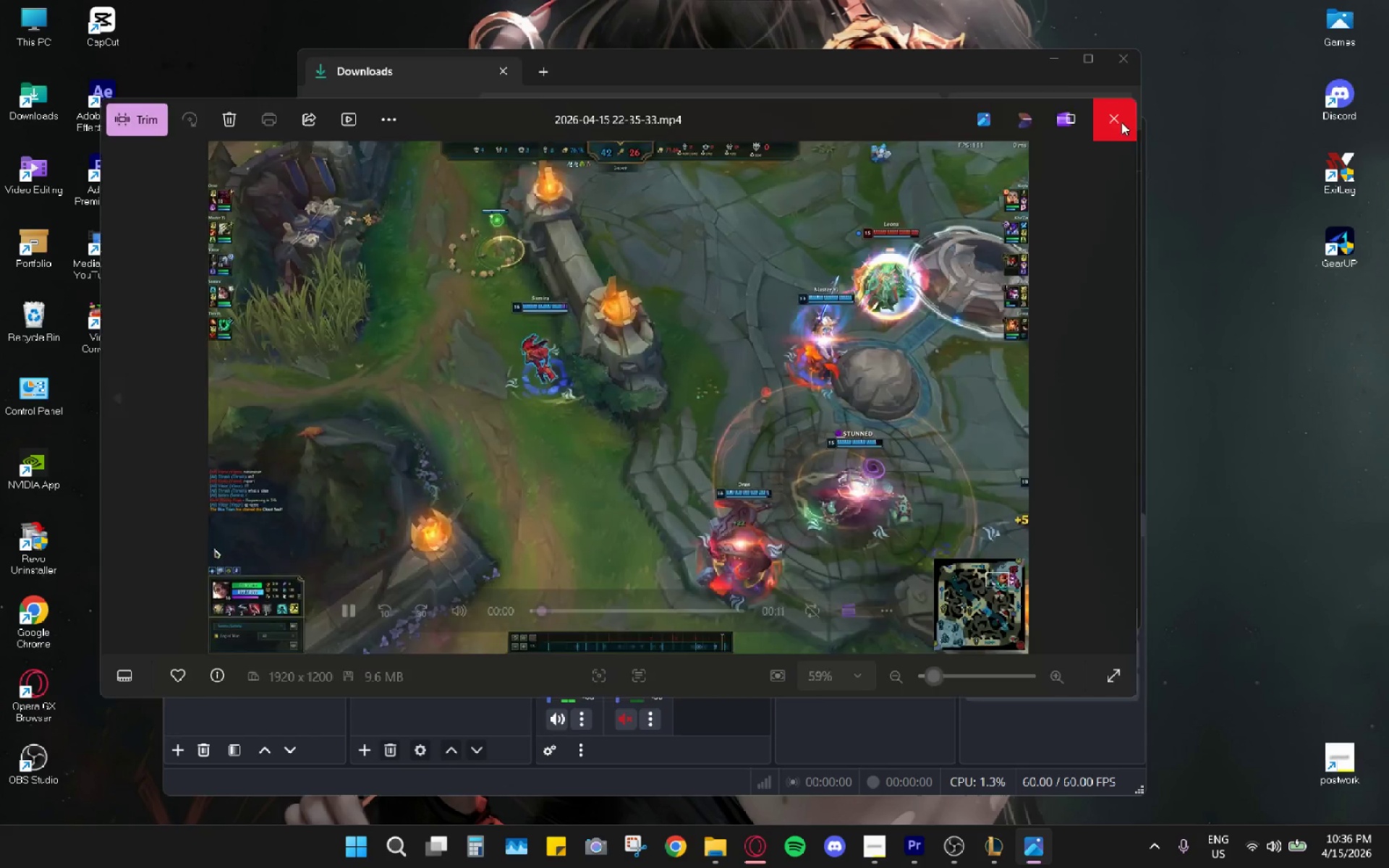 
left_click([1074, 123])
 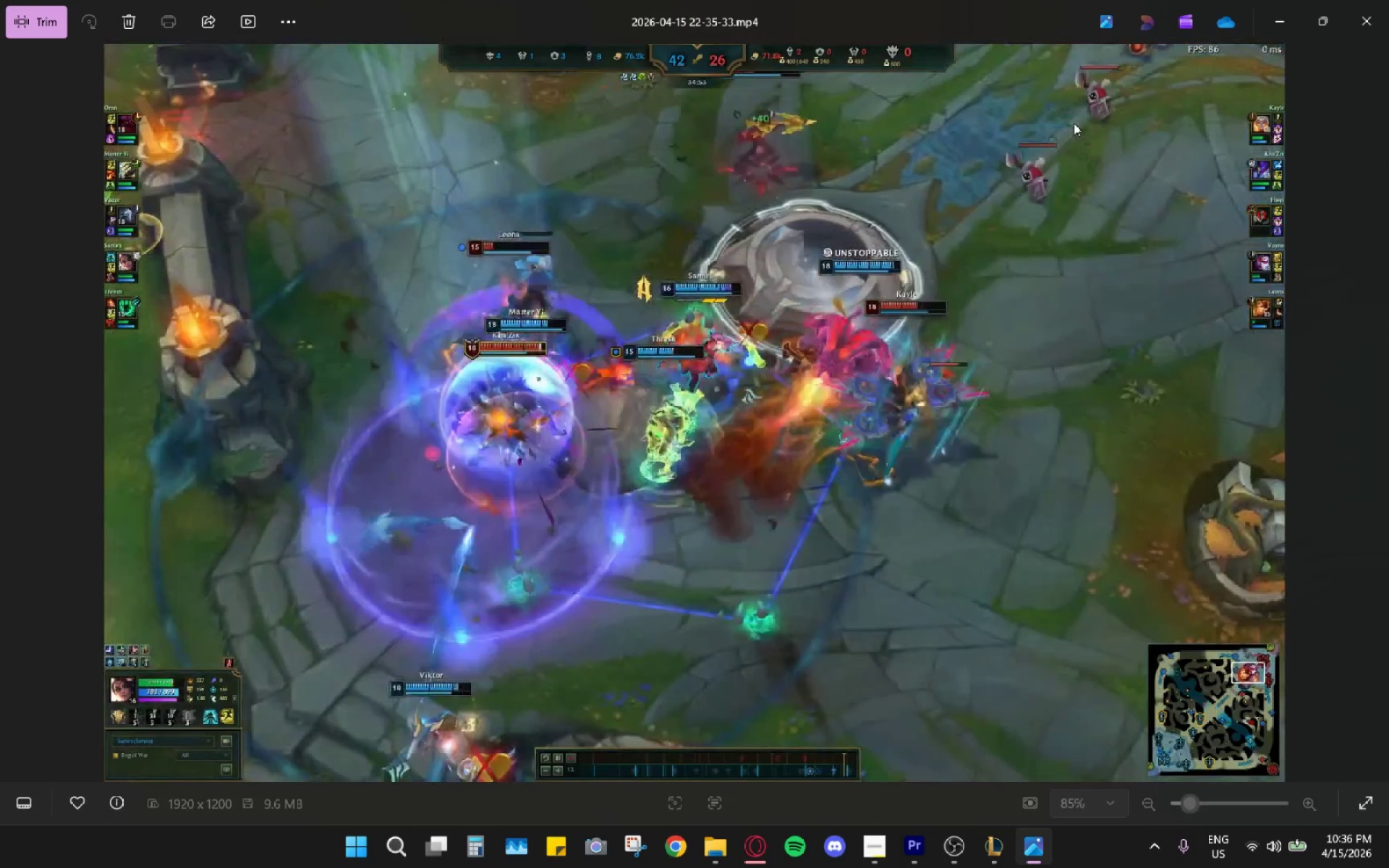 
wait(8.97)
 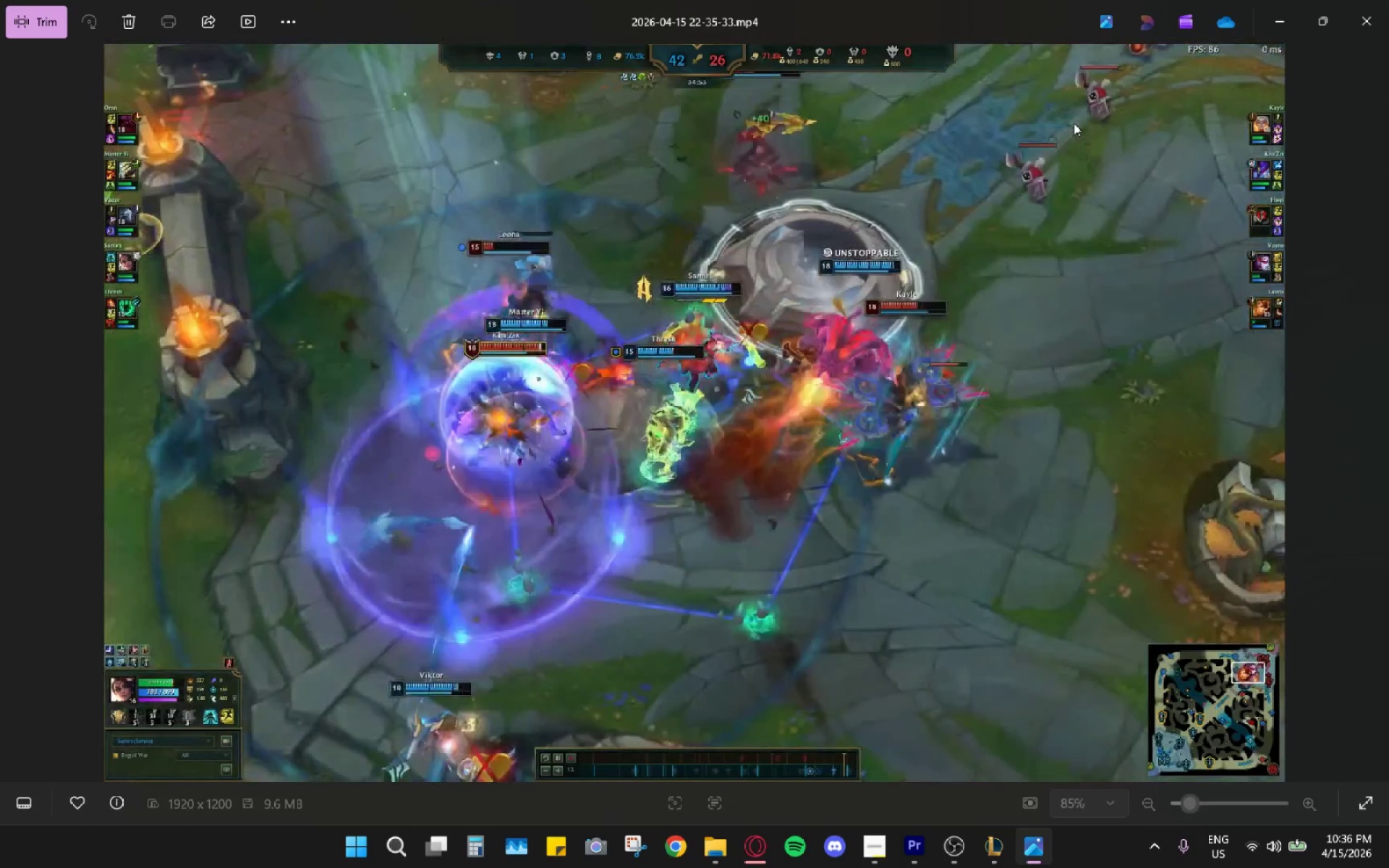 
left_click([1364, 38])
 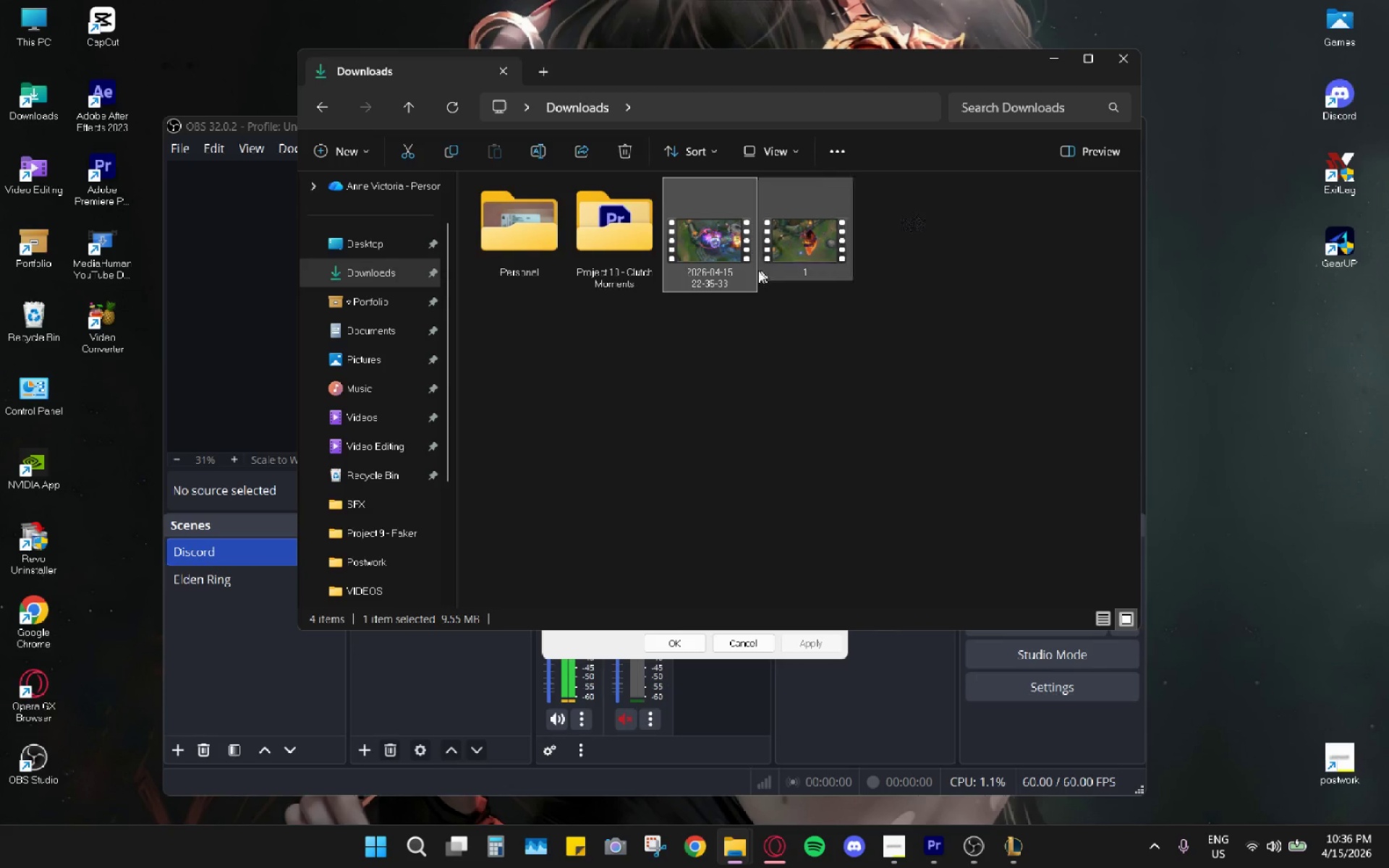 
right_click([705, 220])
 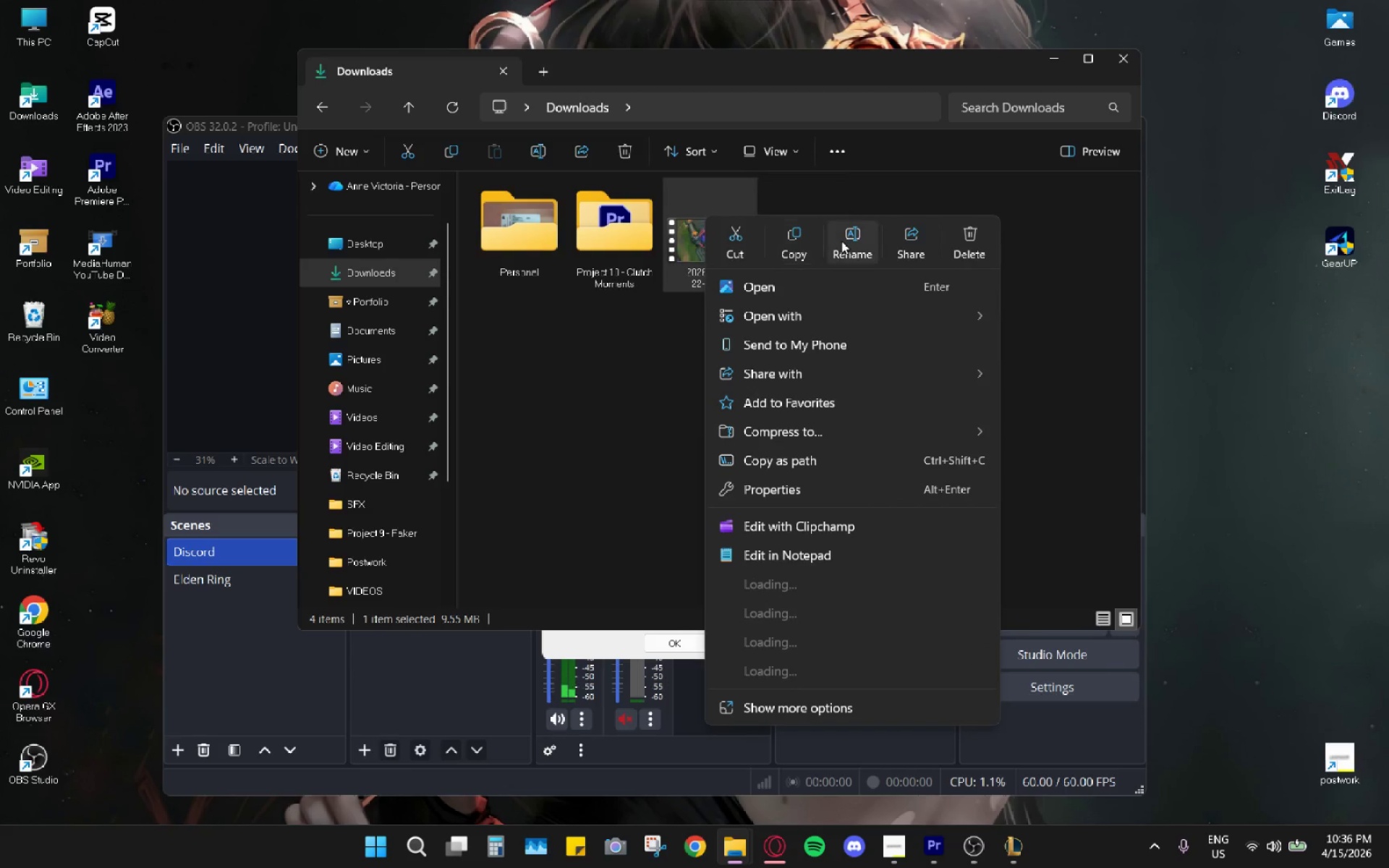 
left_click([841, 241])
 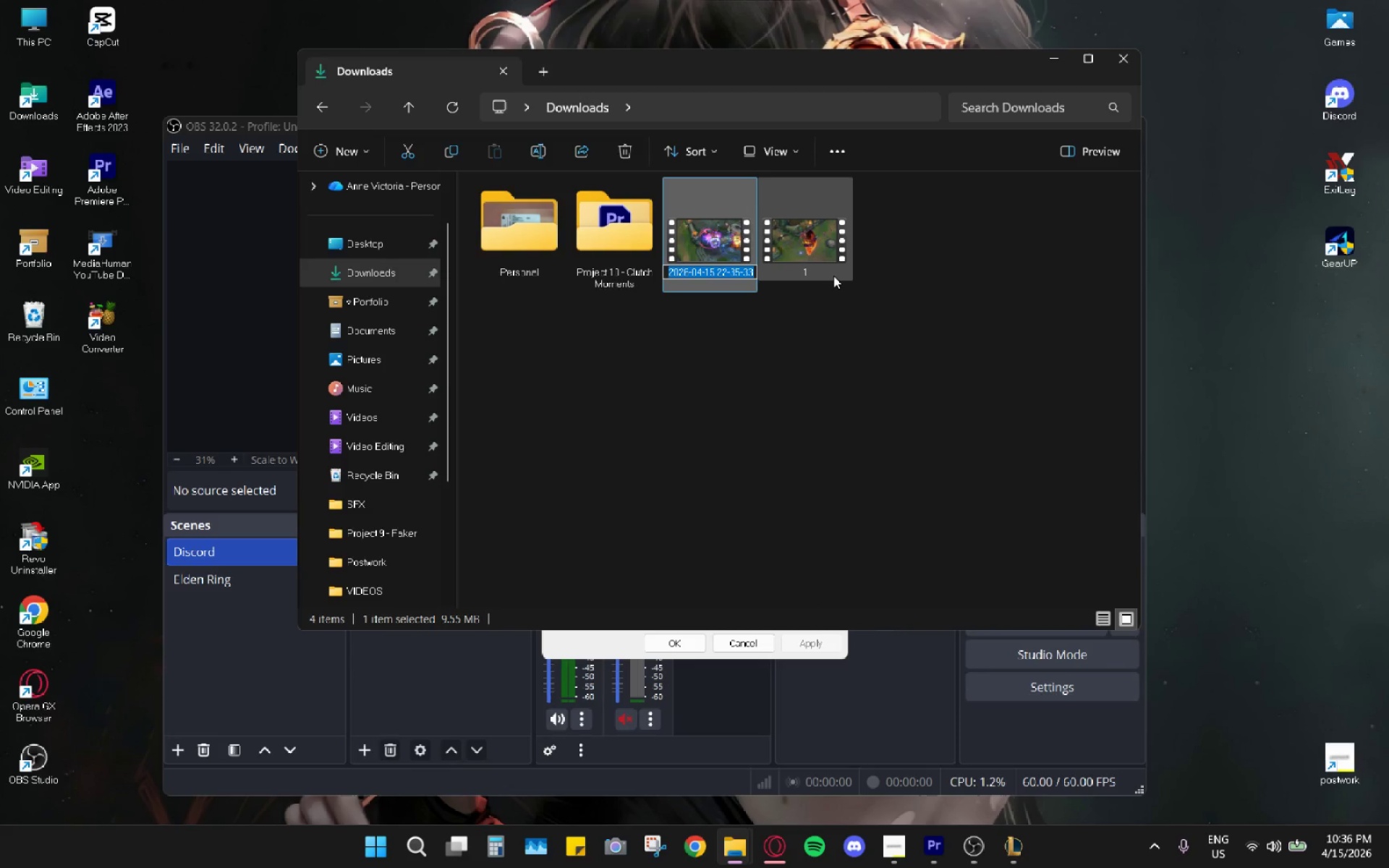 
key(2)
 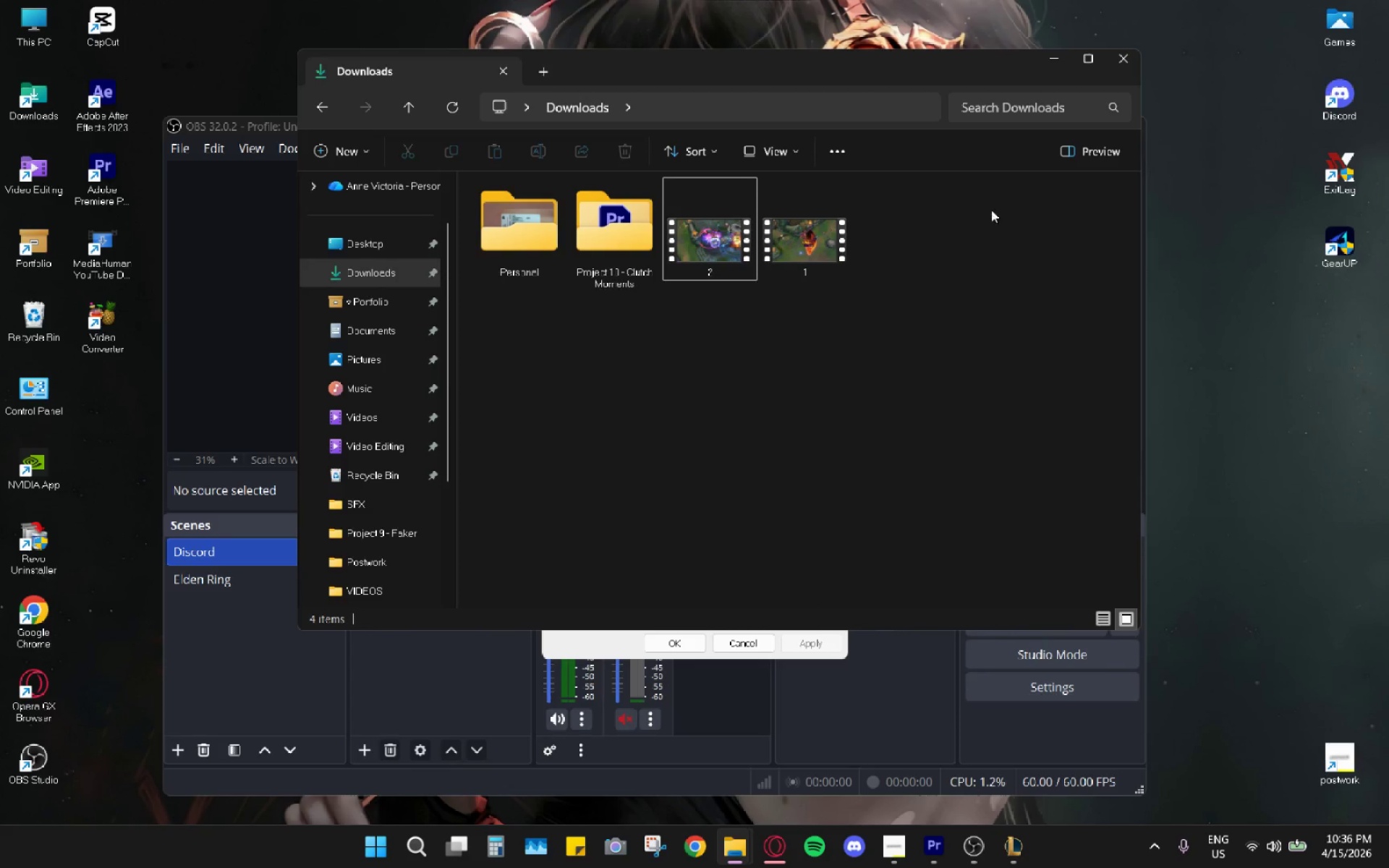 
left_click([1128, 59])
 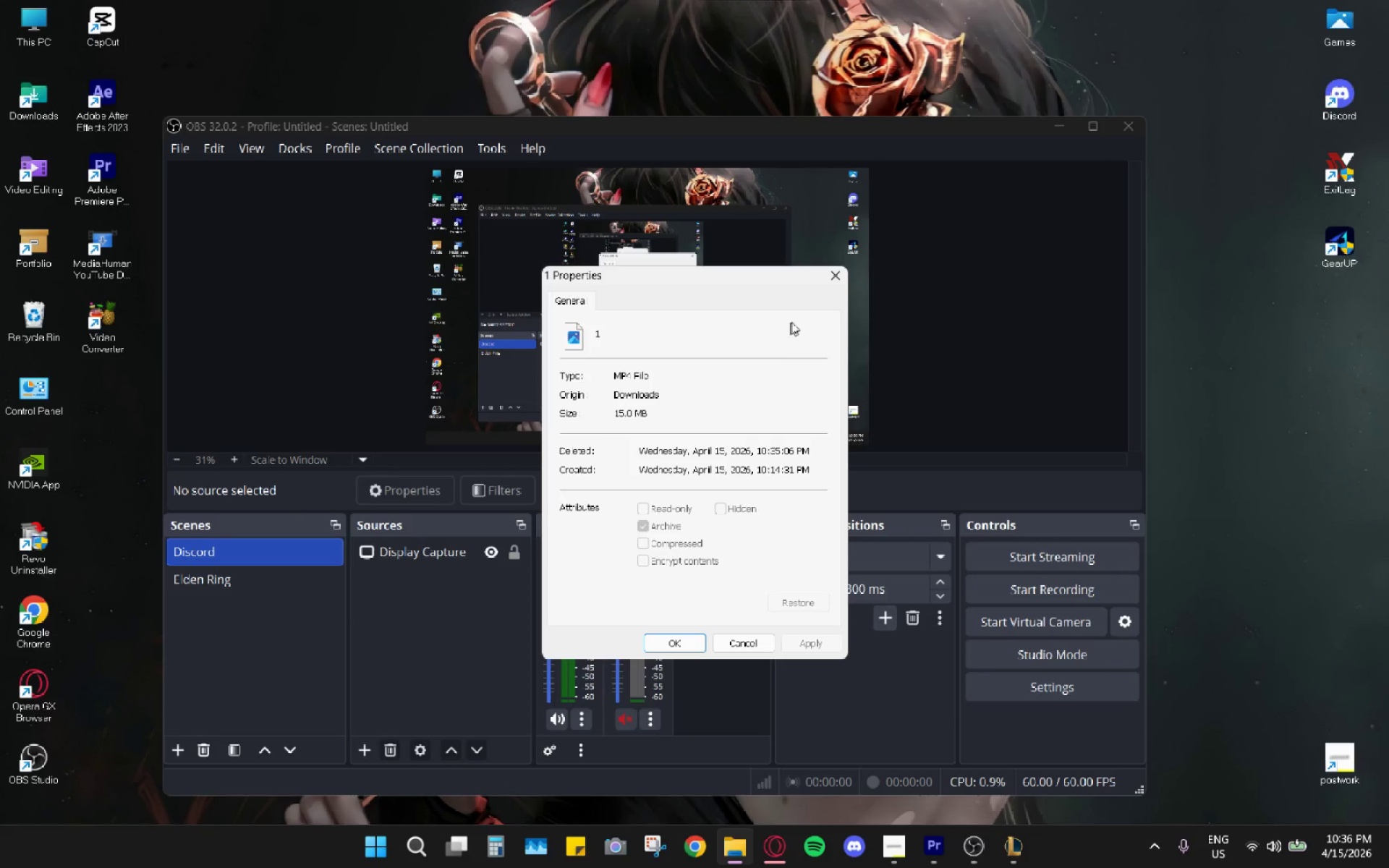 
left_click([831, 280])
 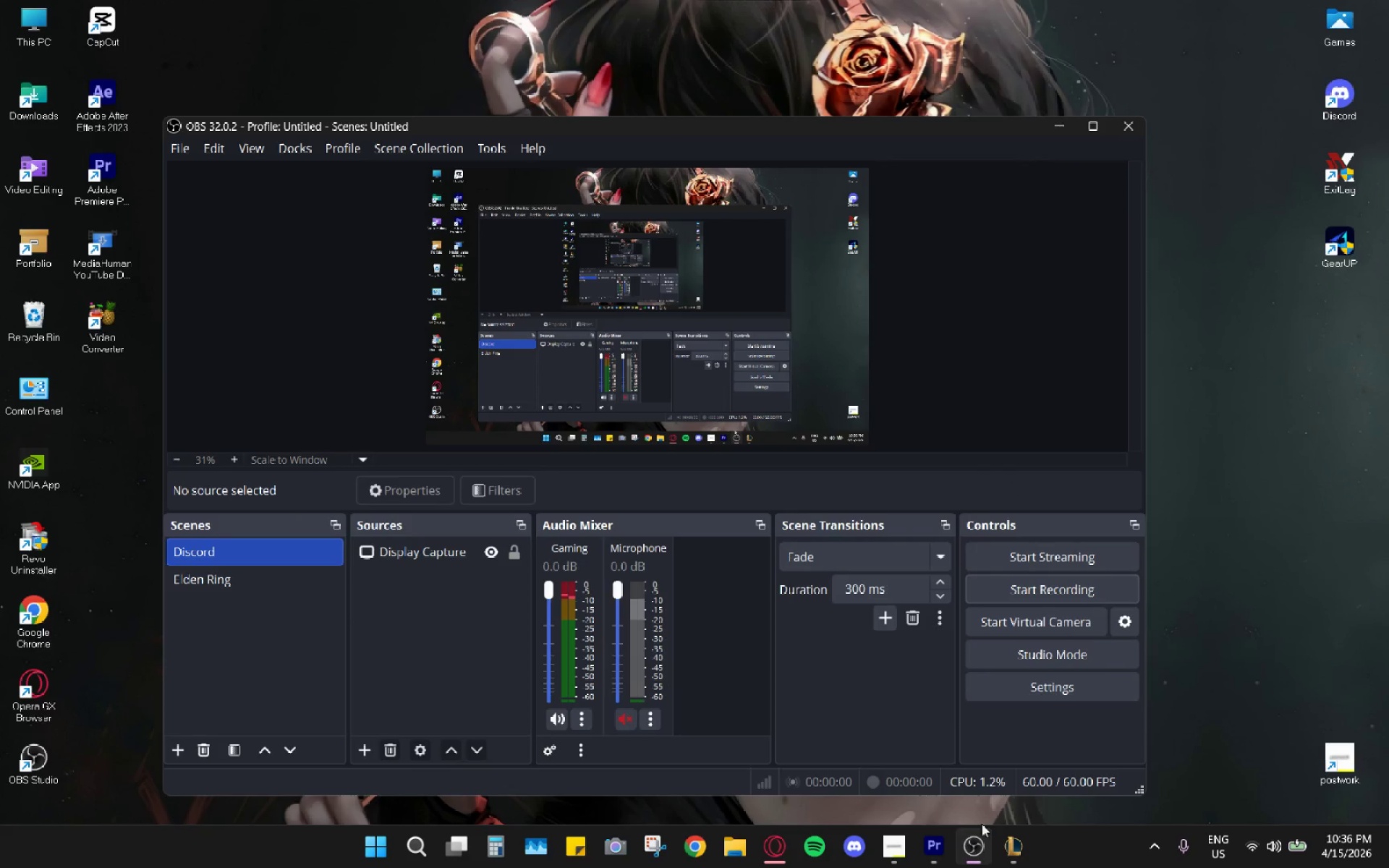 
left_click([1004, 843])
 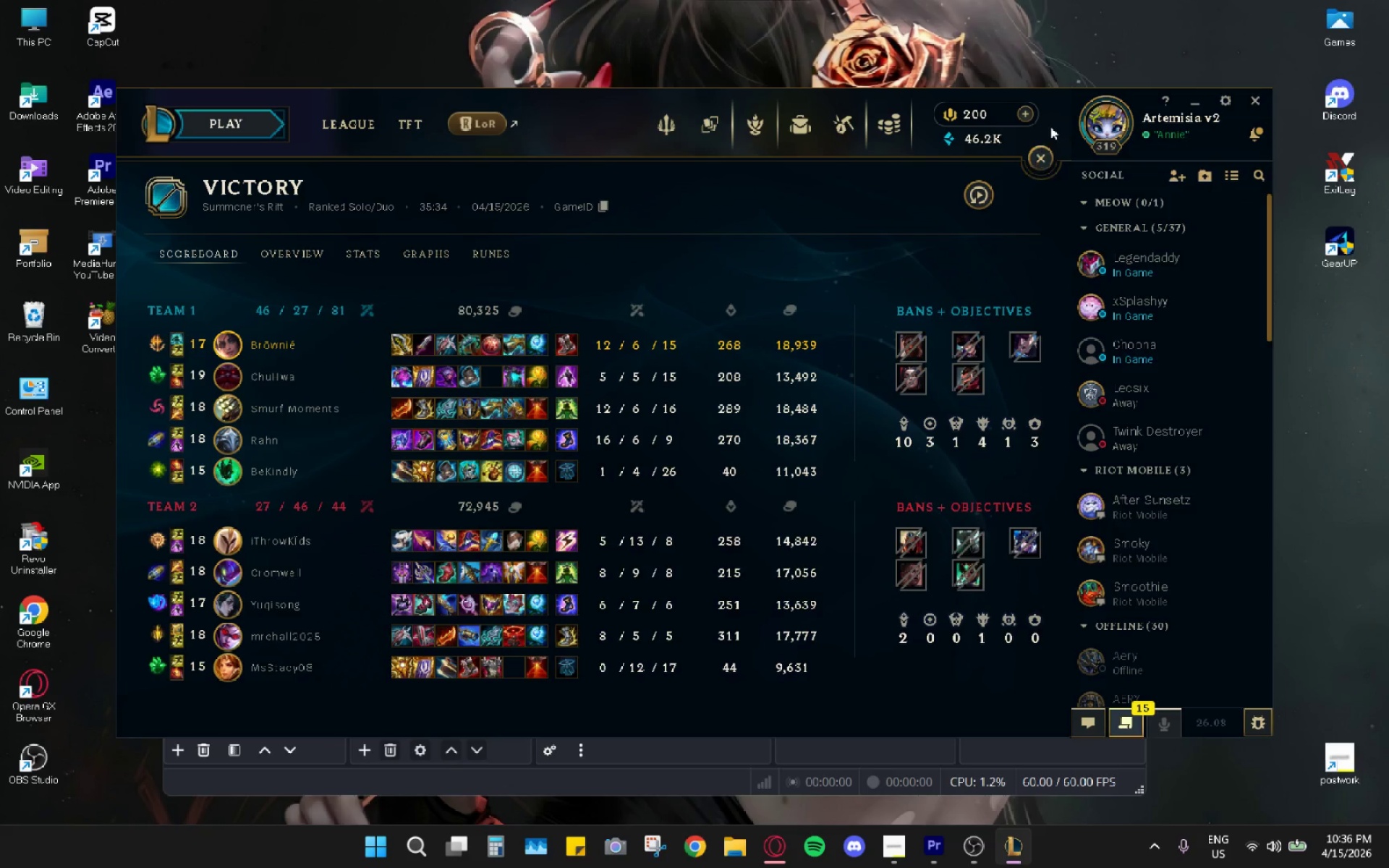 
left_click([1051, 156])
 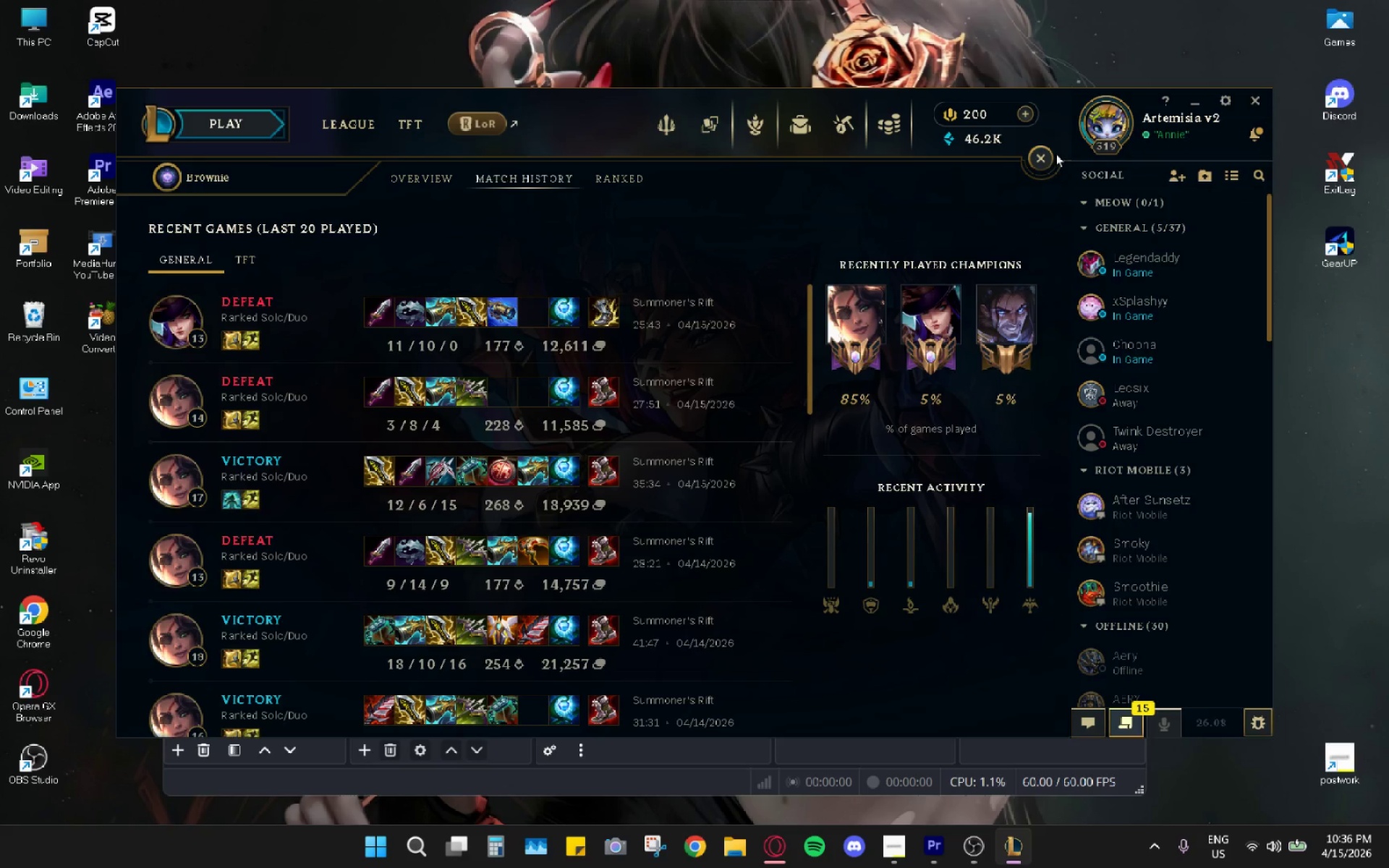 
double_click([1048, 153])
 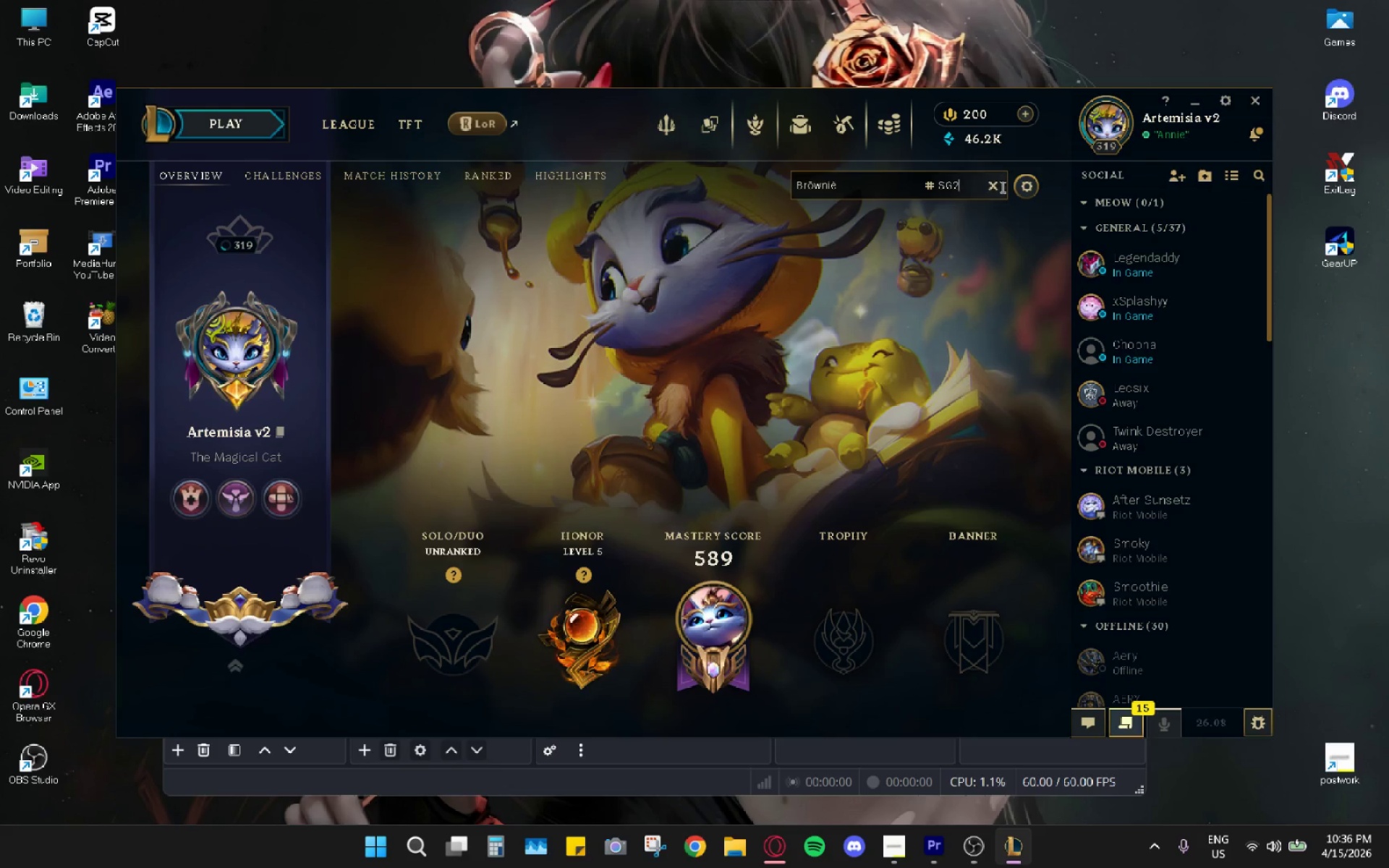 
double_click([985, 190])
 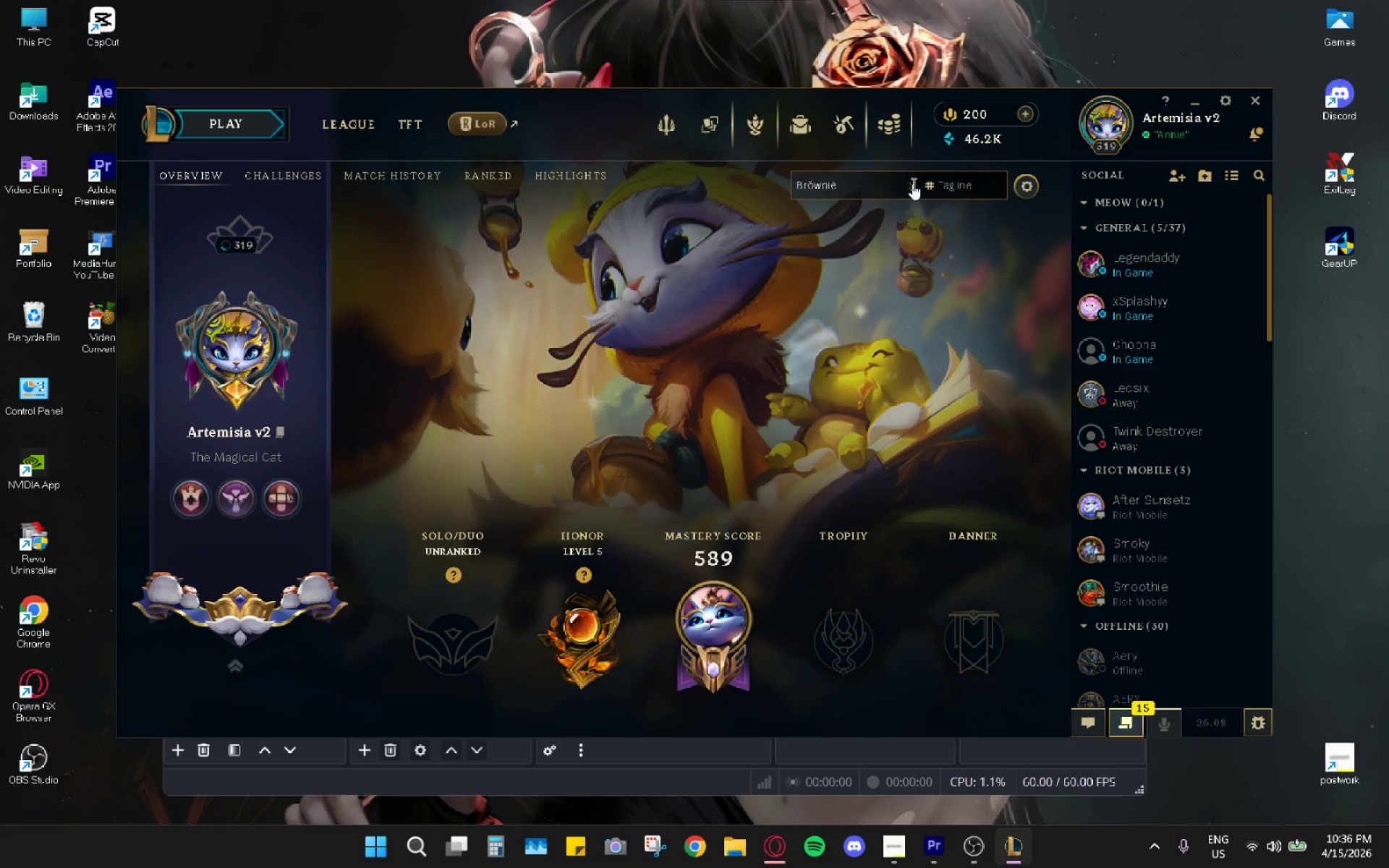 
key(Alt+AltLeft)
 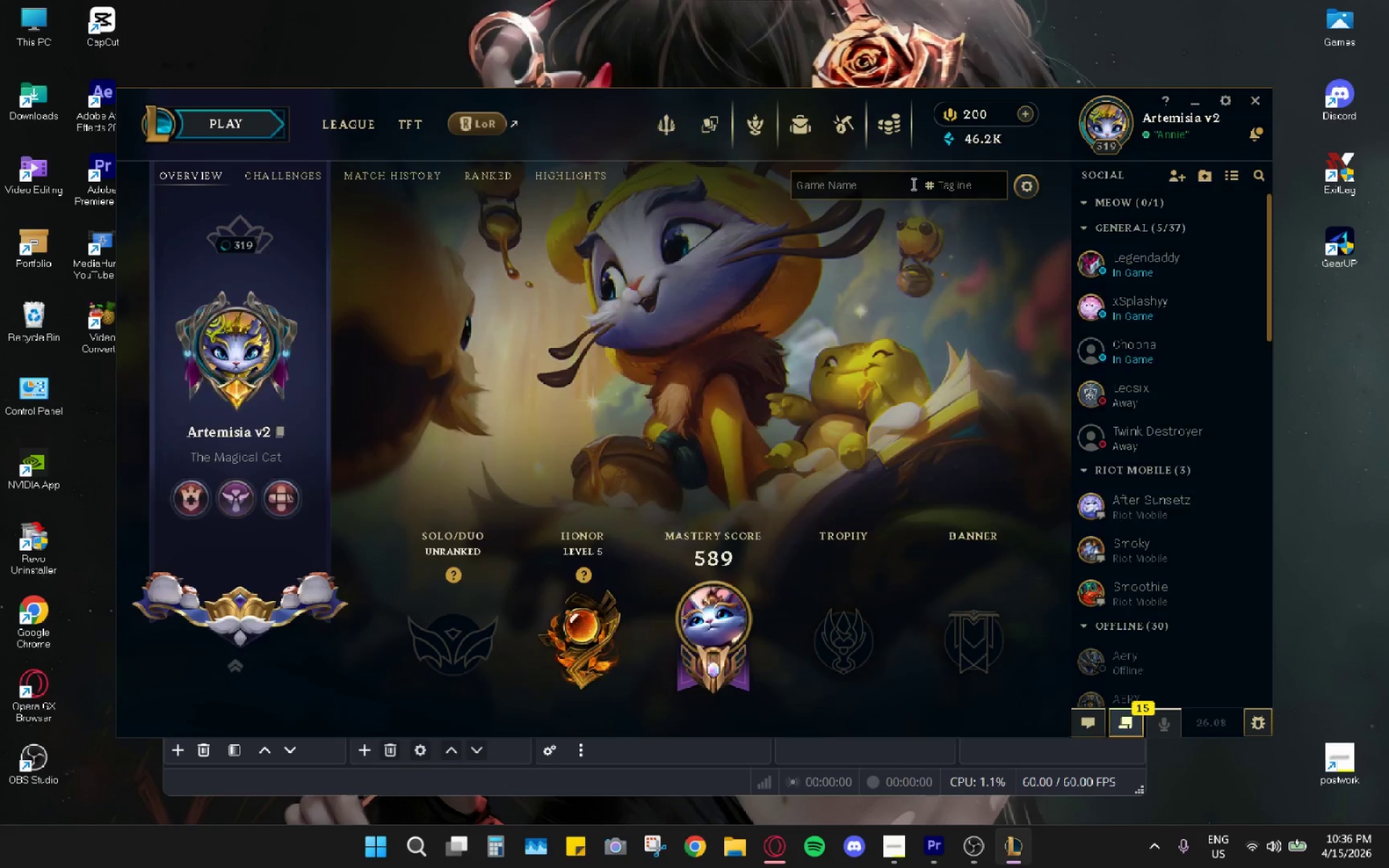 
key(Alt+Tab)
 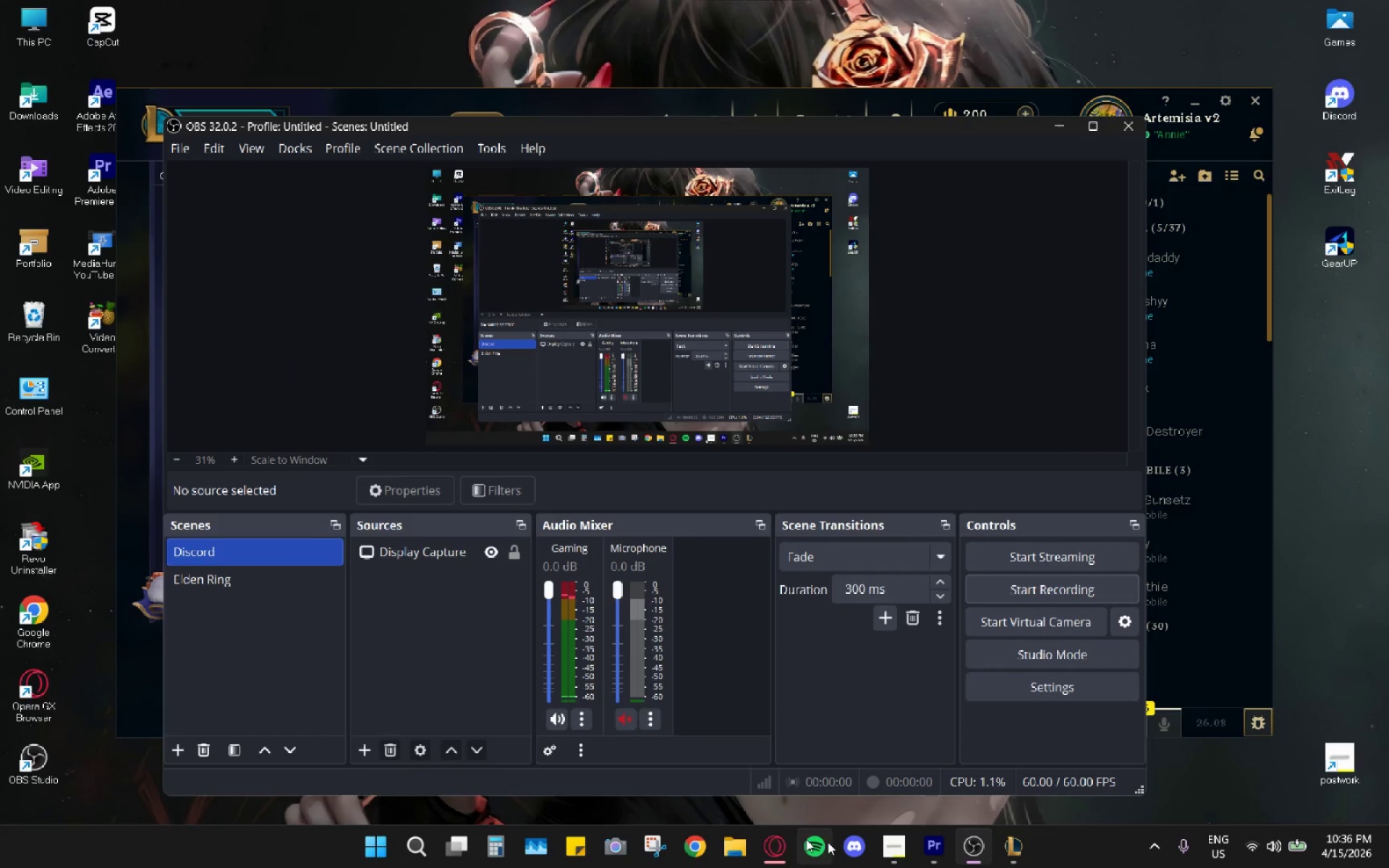 
left_click([770, 838])
 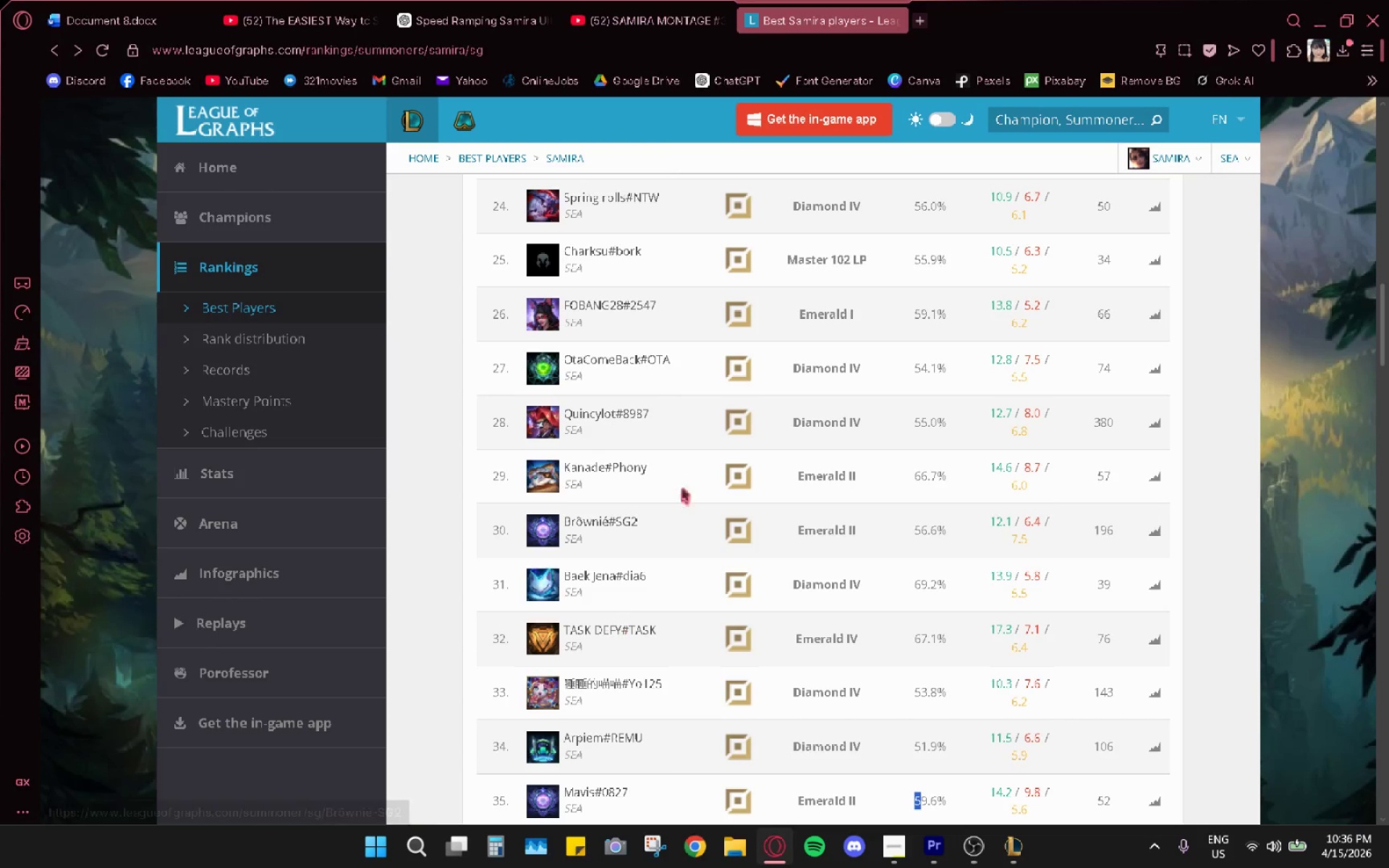 
scroll: coordinate [671, 498], scroll_direction: down, amount: 3.0
 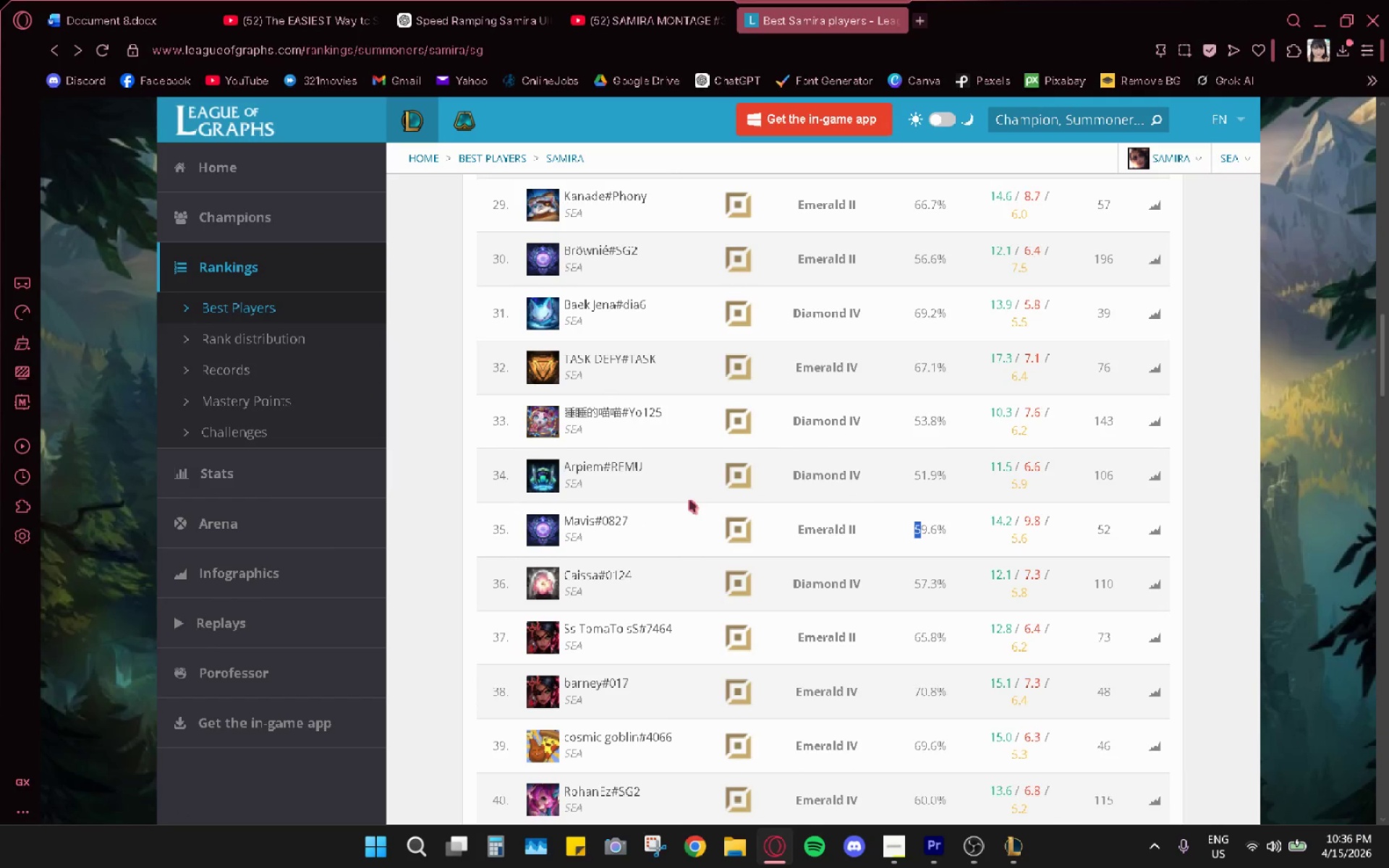 
scroll: coordinate [690, 498], scroll_direction: up, amount: 8.0
 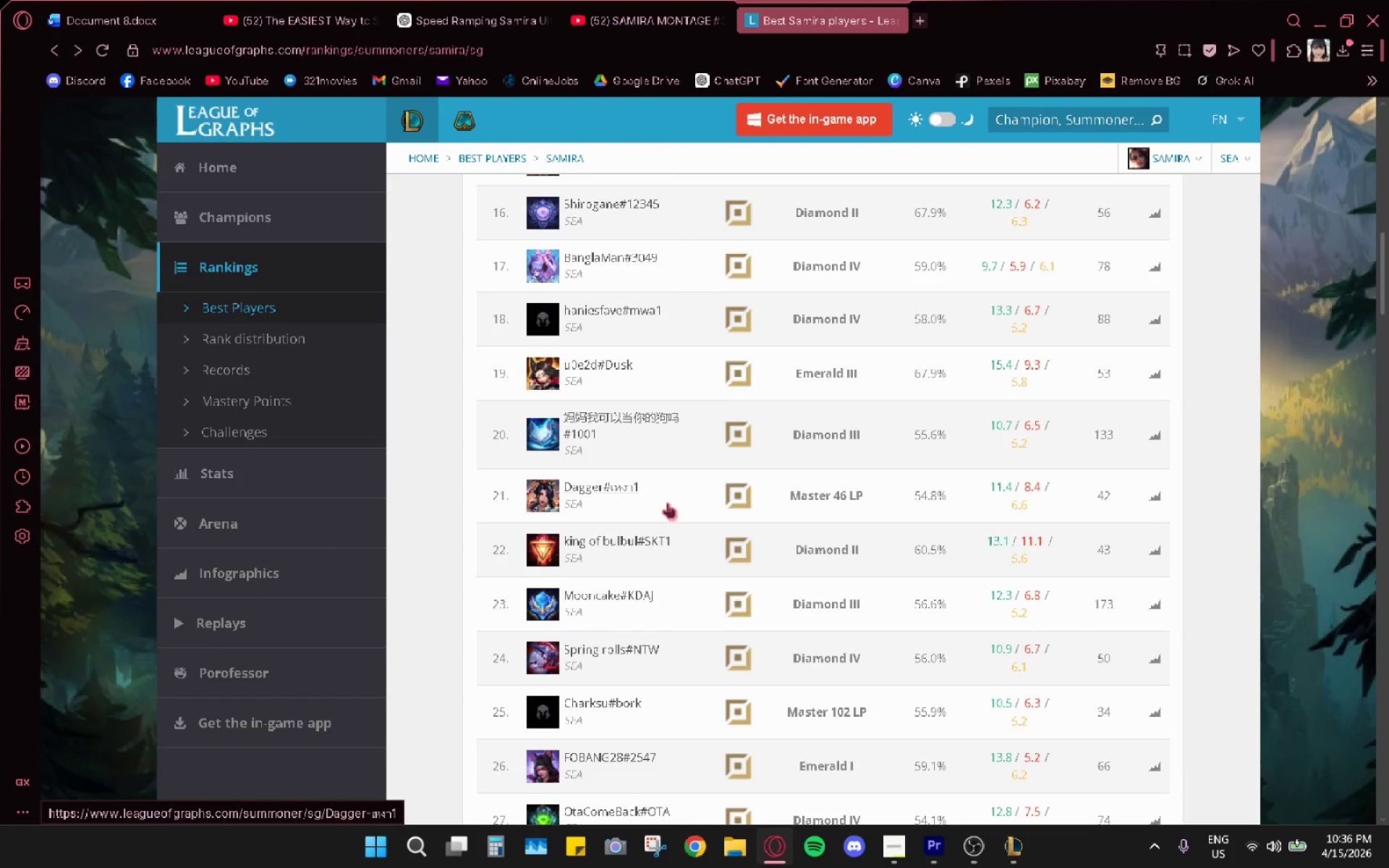 
scroll: coordinate [658, 468], scroll_direction: down, amount: 7.0
 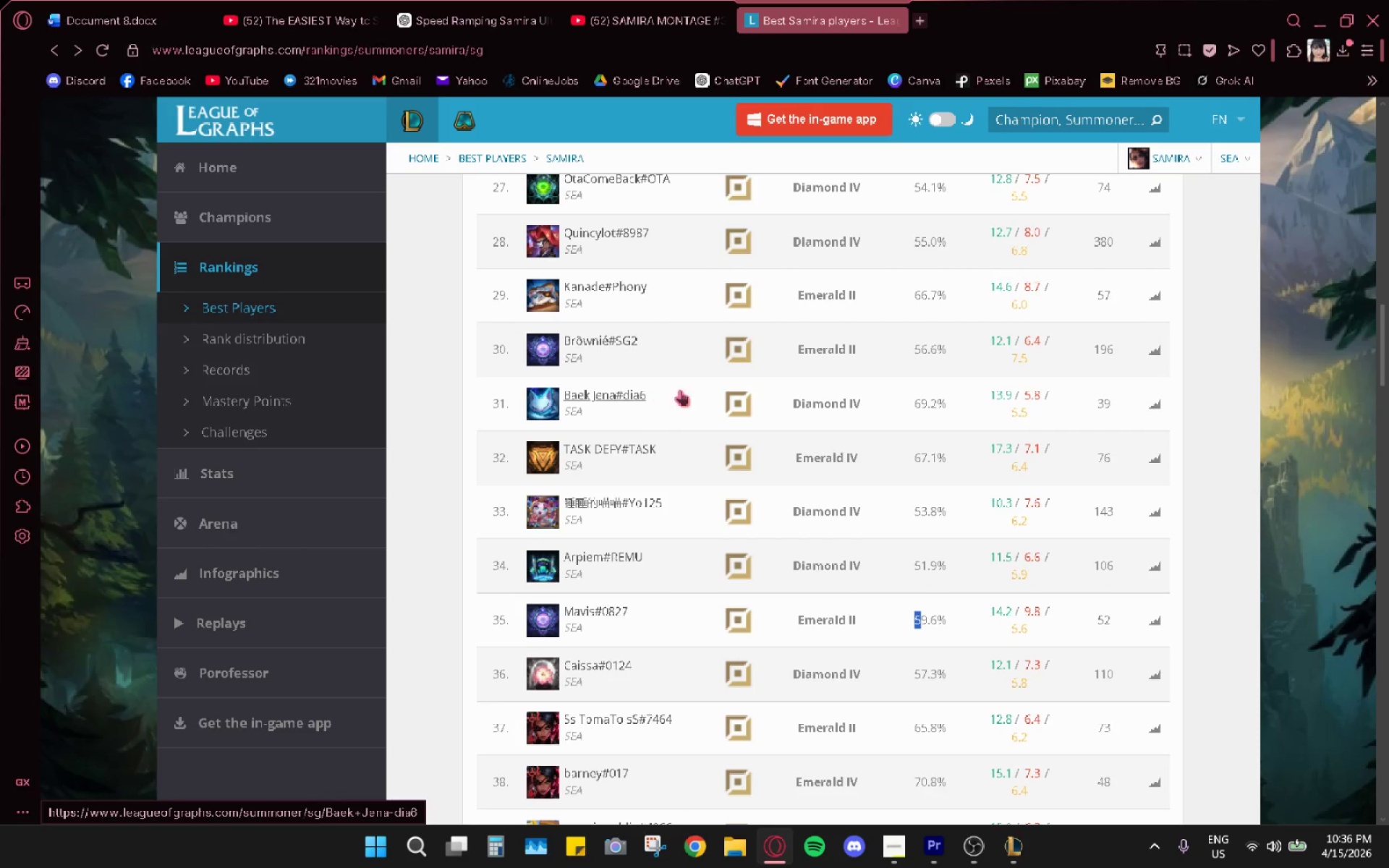 
left_click_drag(start_coordinate=[681, 390], to_coordinate=[571, 396])
 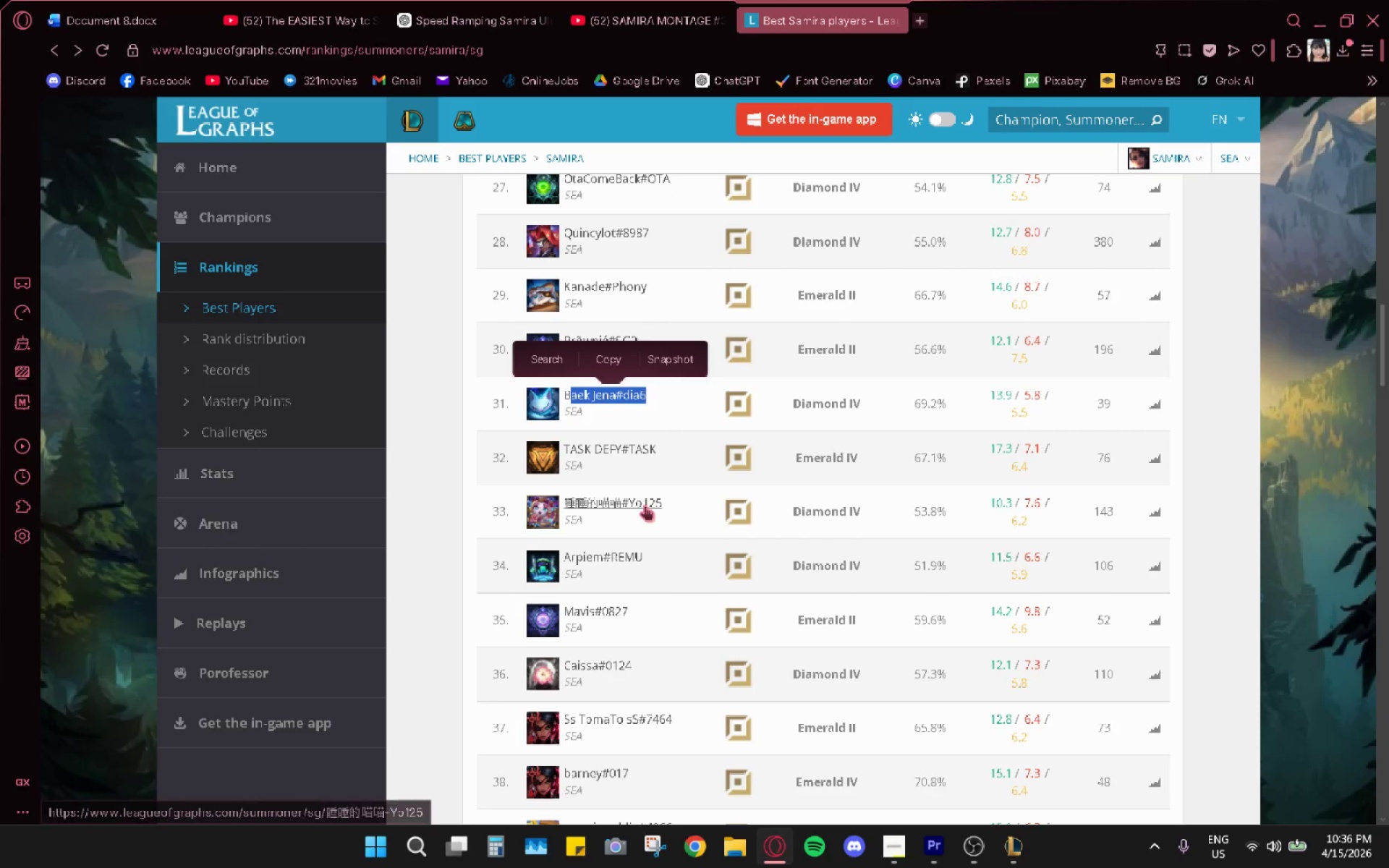 
left_click_drag(start_coordinate=[680, 502], to_coordinate=[554, 503])
 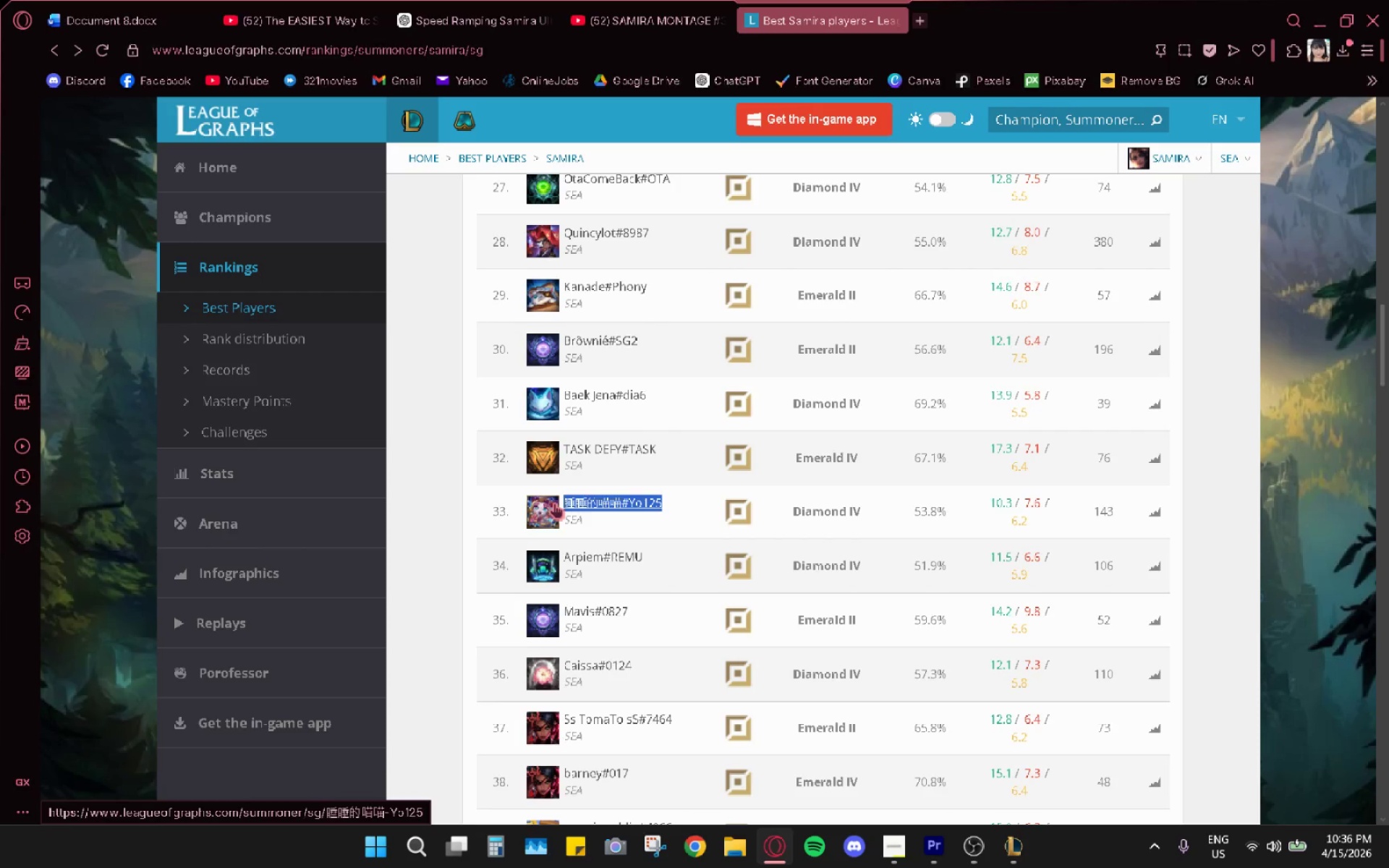 
key(Control+C)
 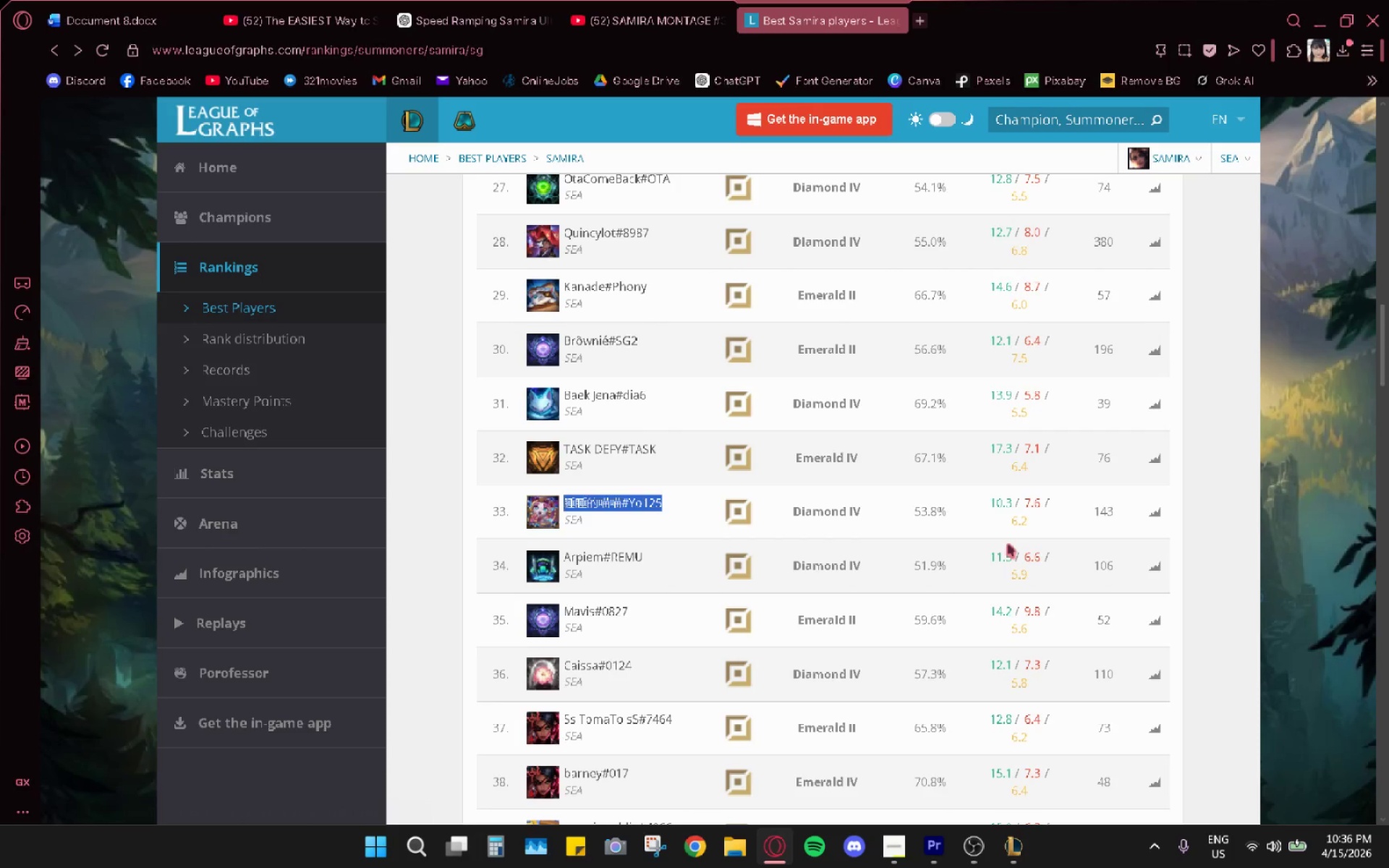 
key(Alt+AltLeft)
 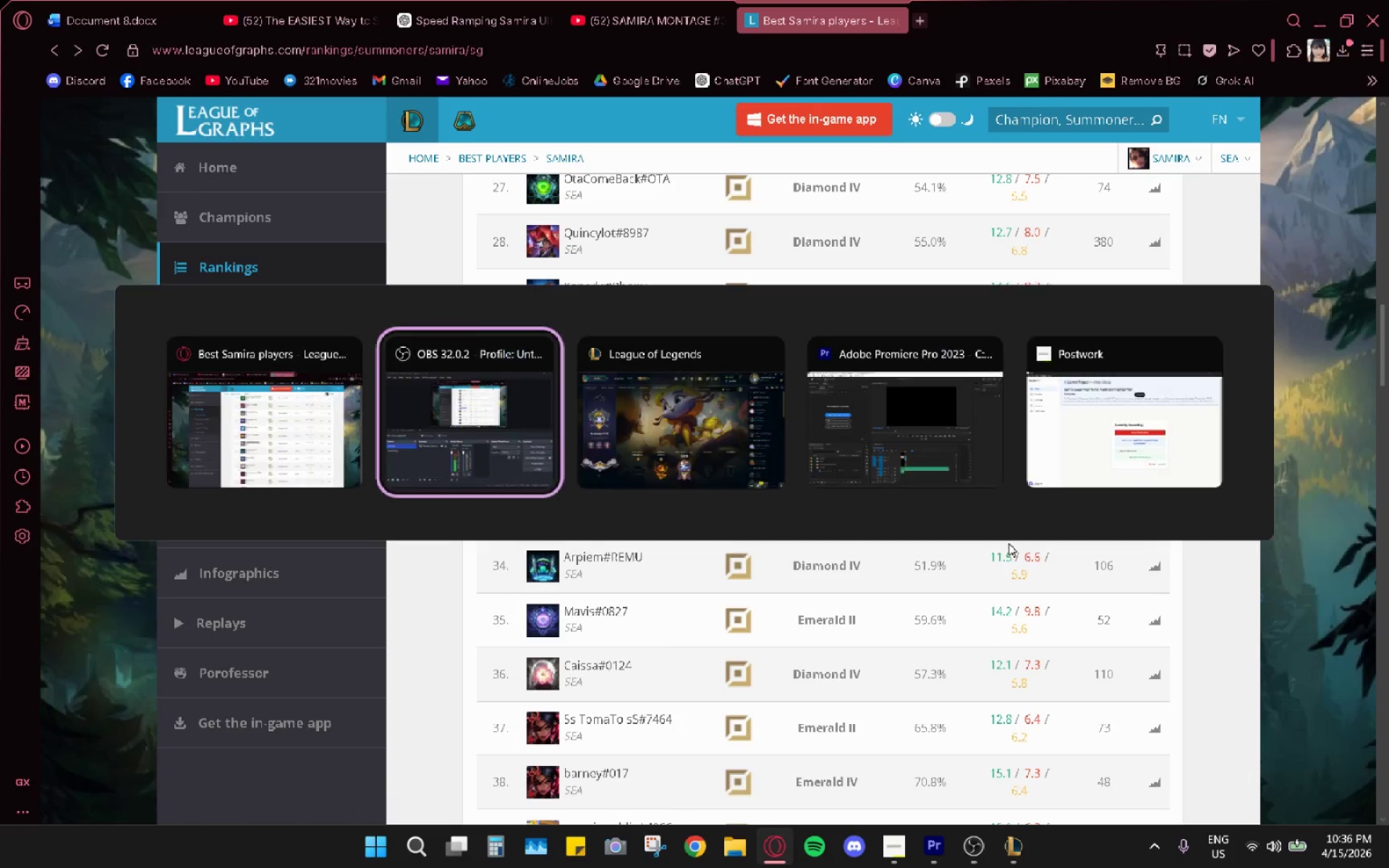 
key(Alt+Tab)
 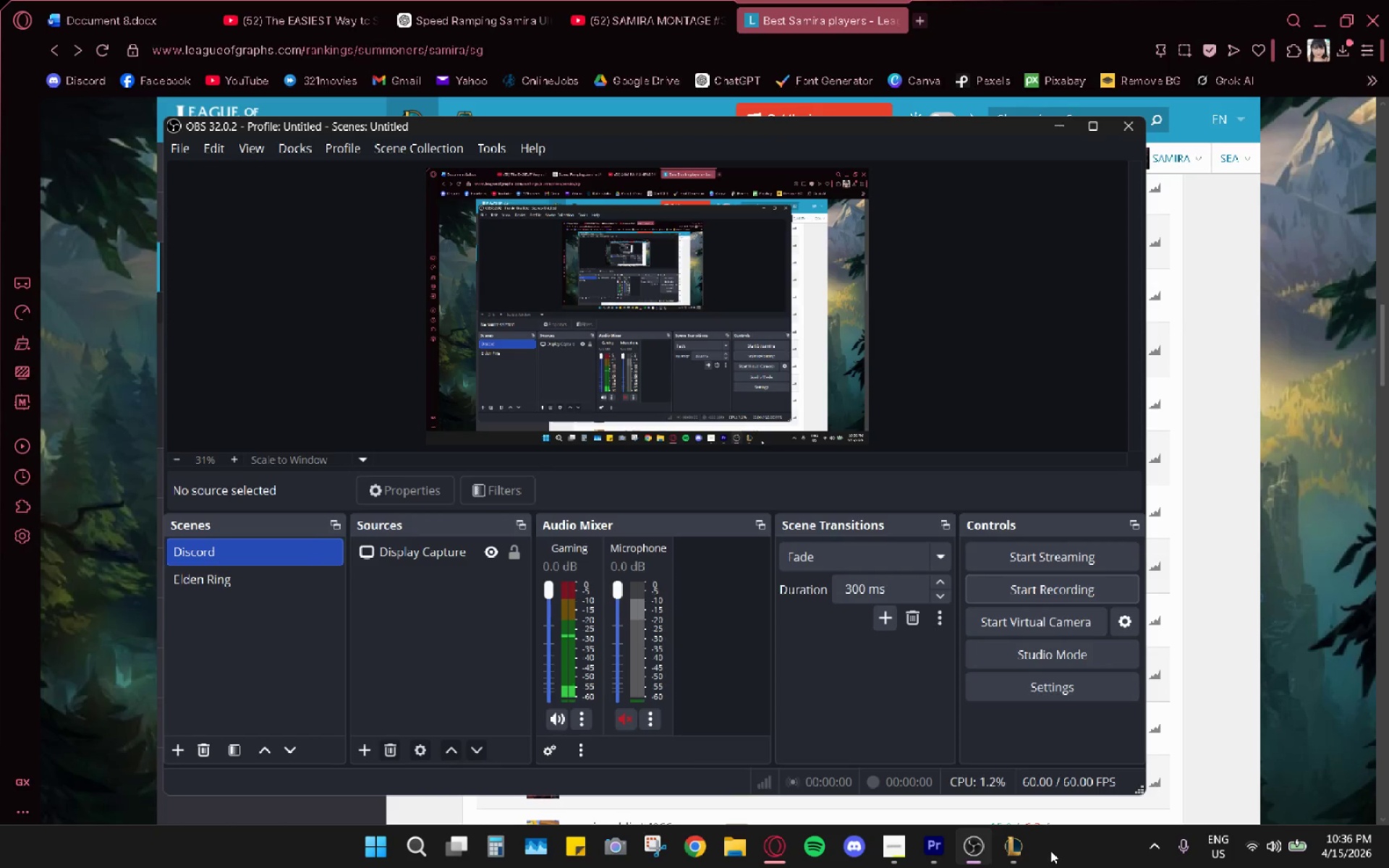 
left_click([1007, 861])
 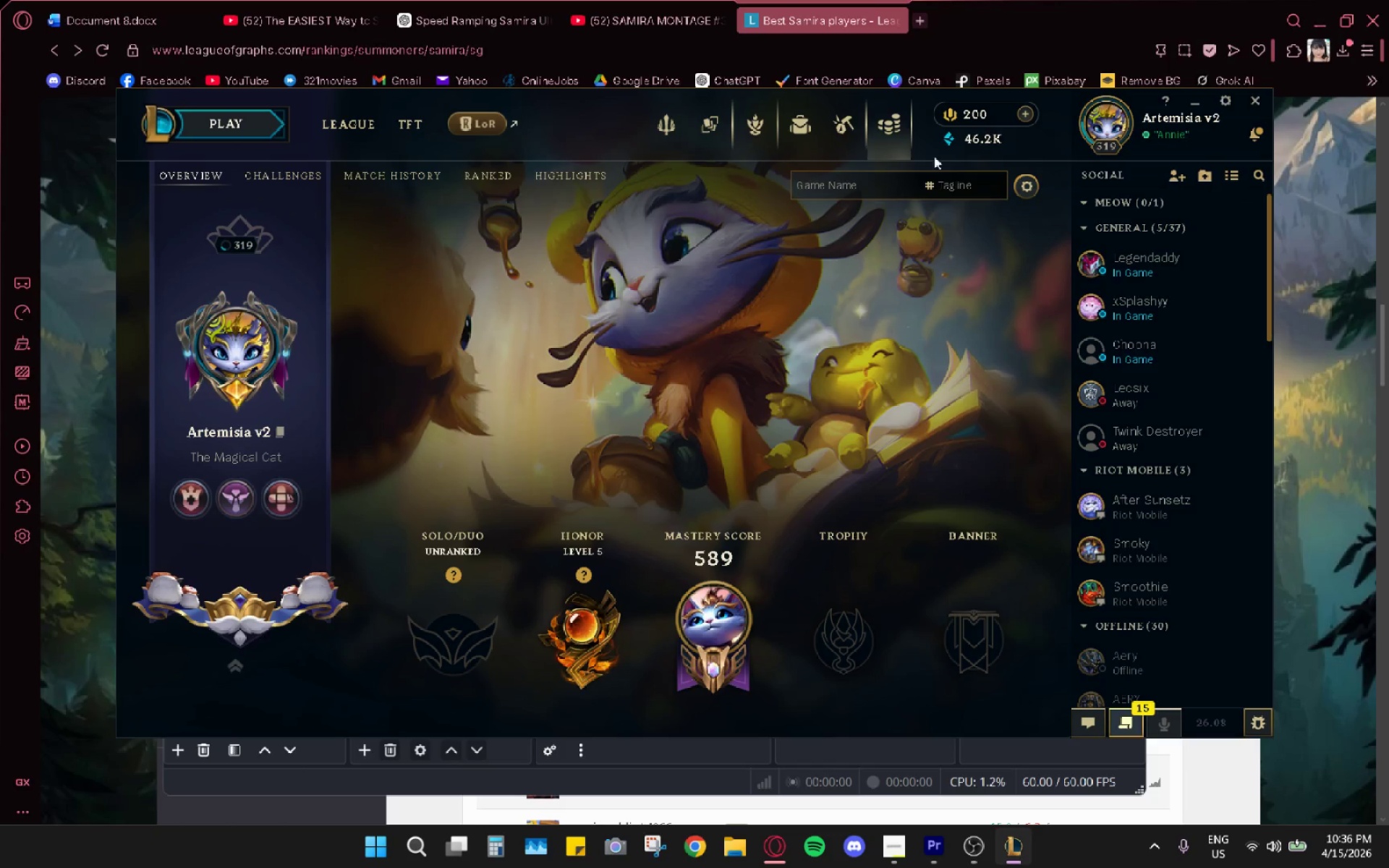 
key(Control+ControlLeft)
 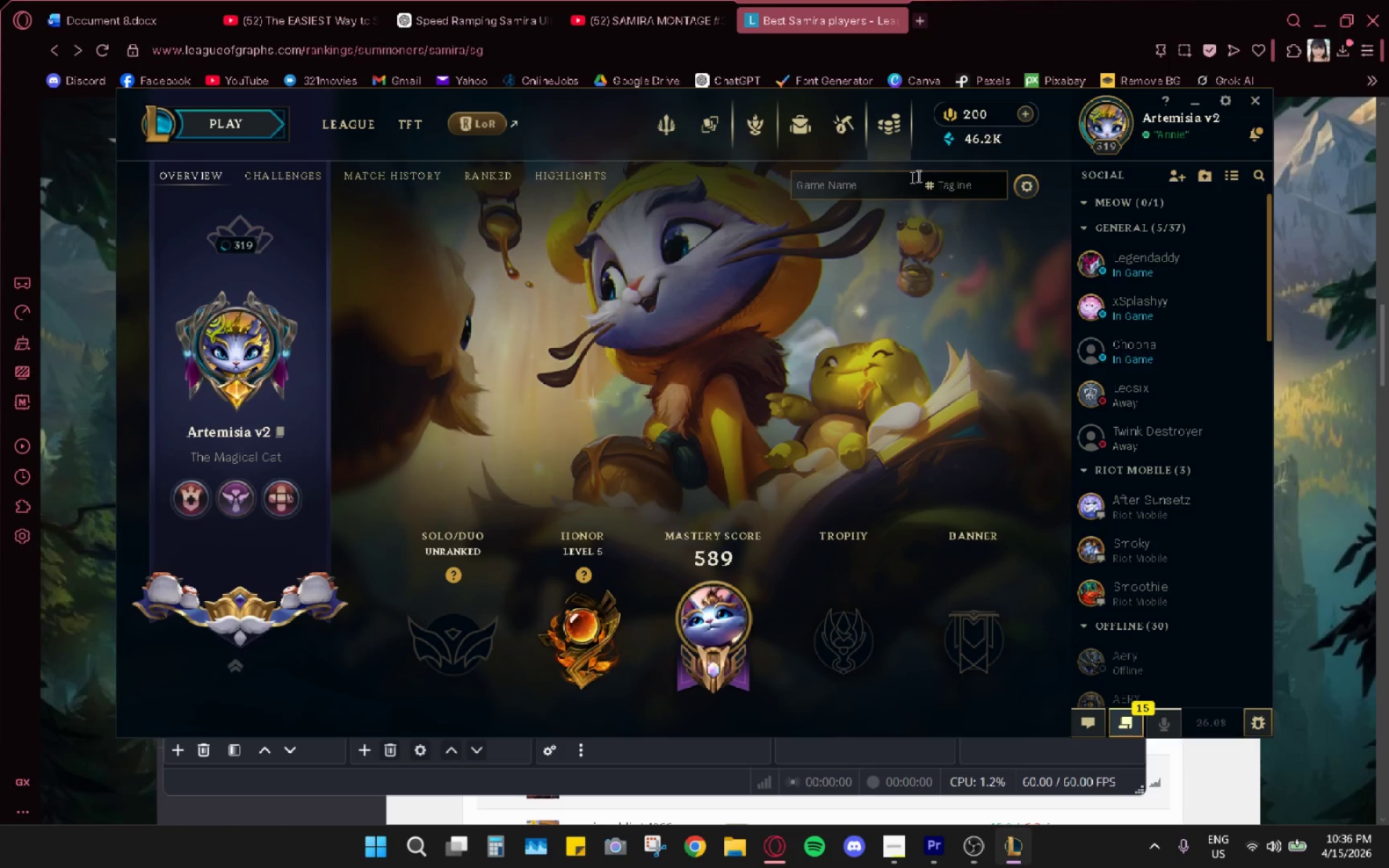 
key(Control+V)
 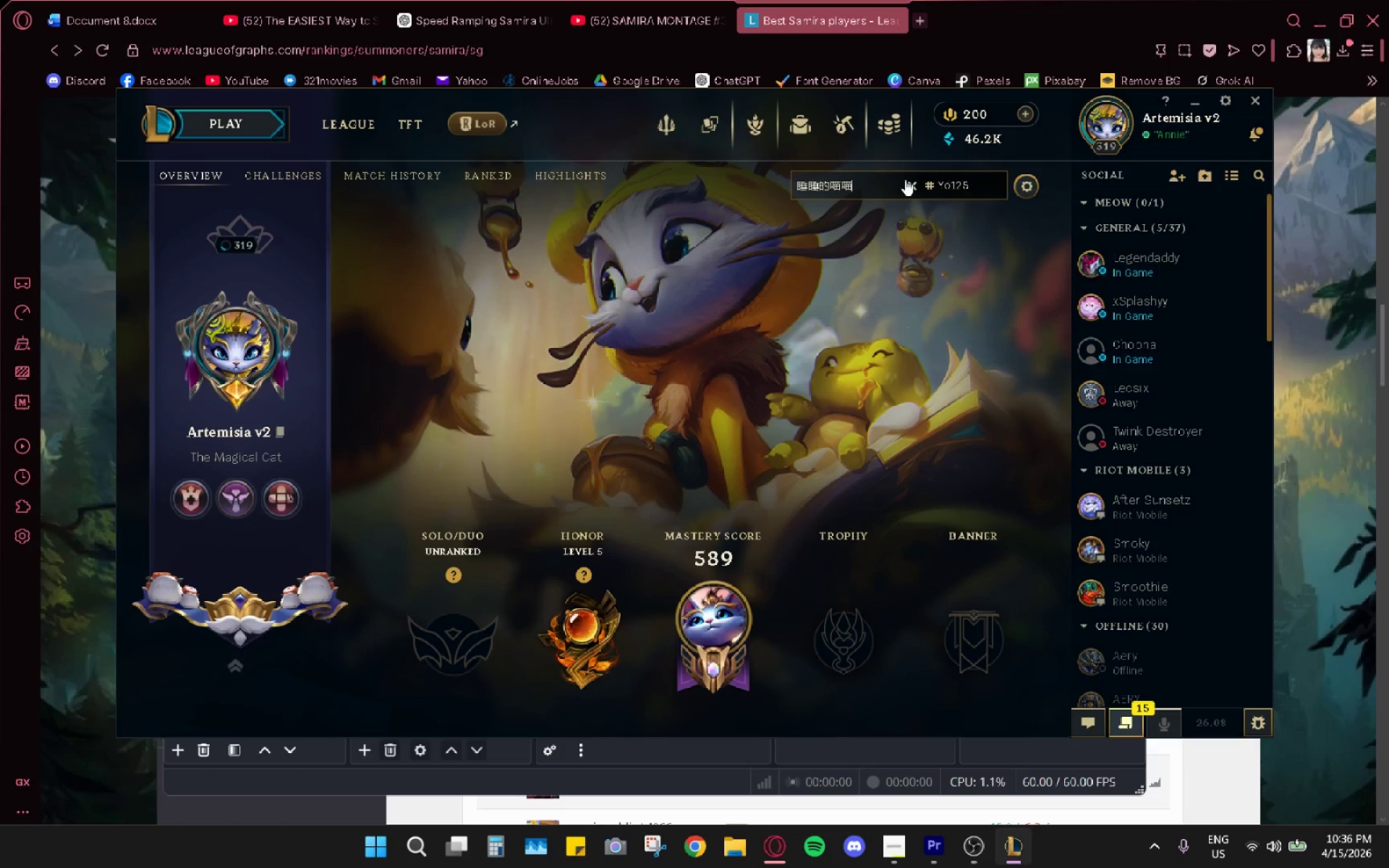 
key(Enter)
 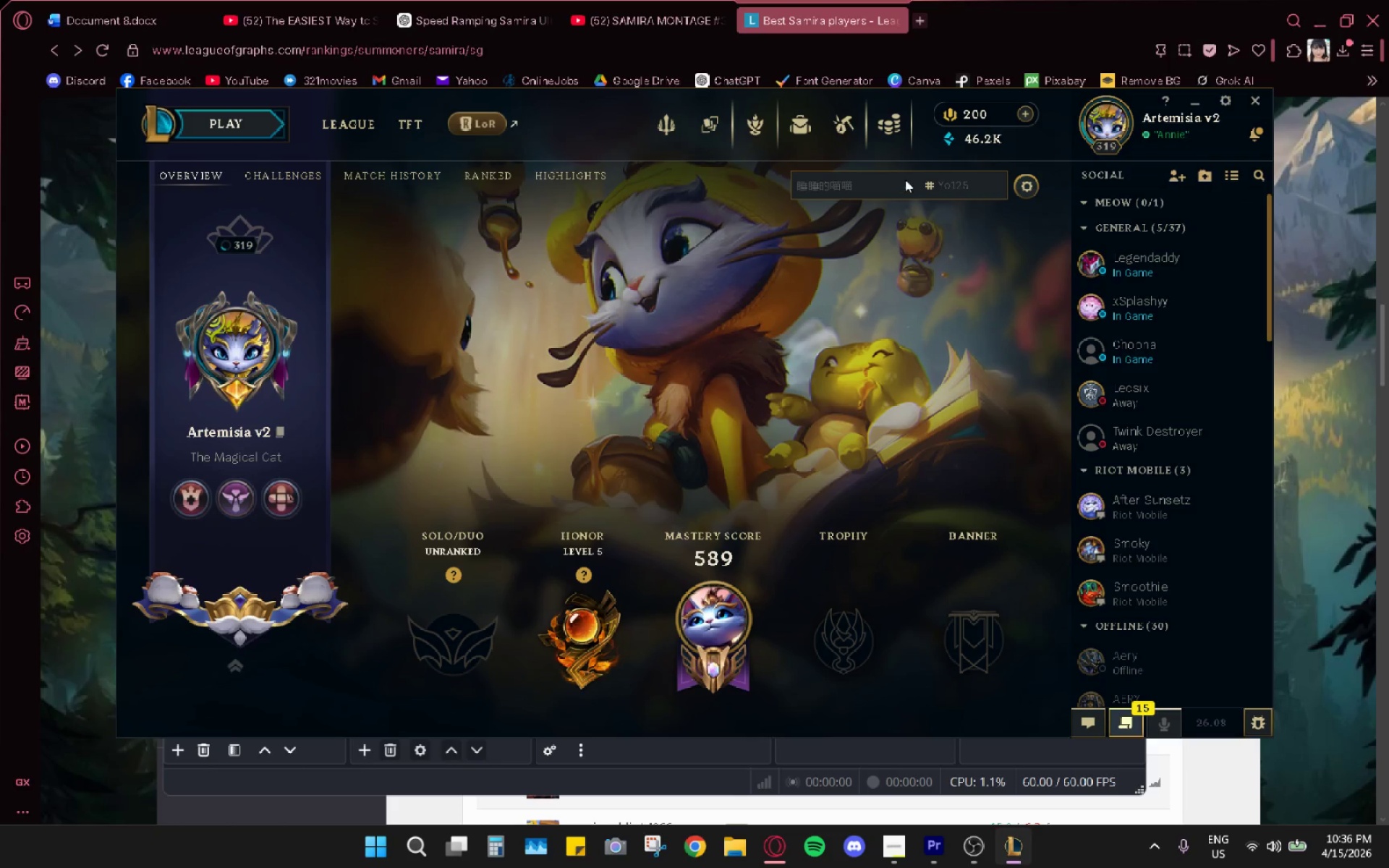 
left_click([905, 179])
 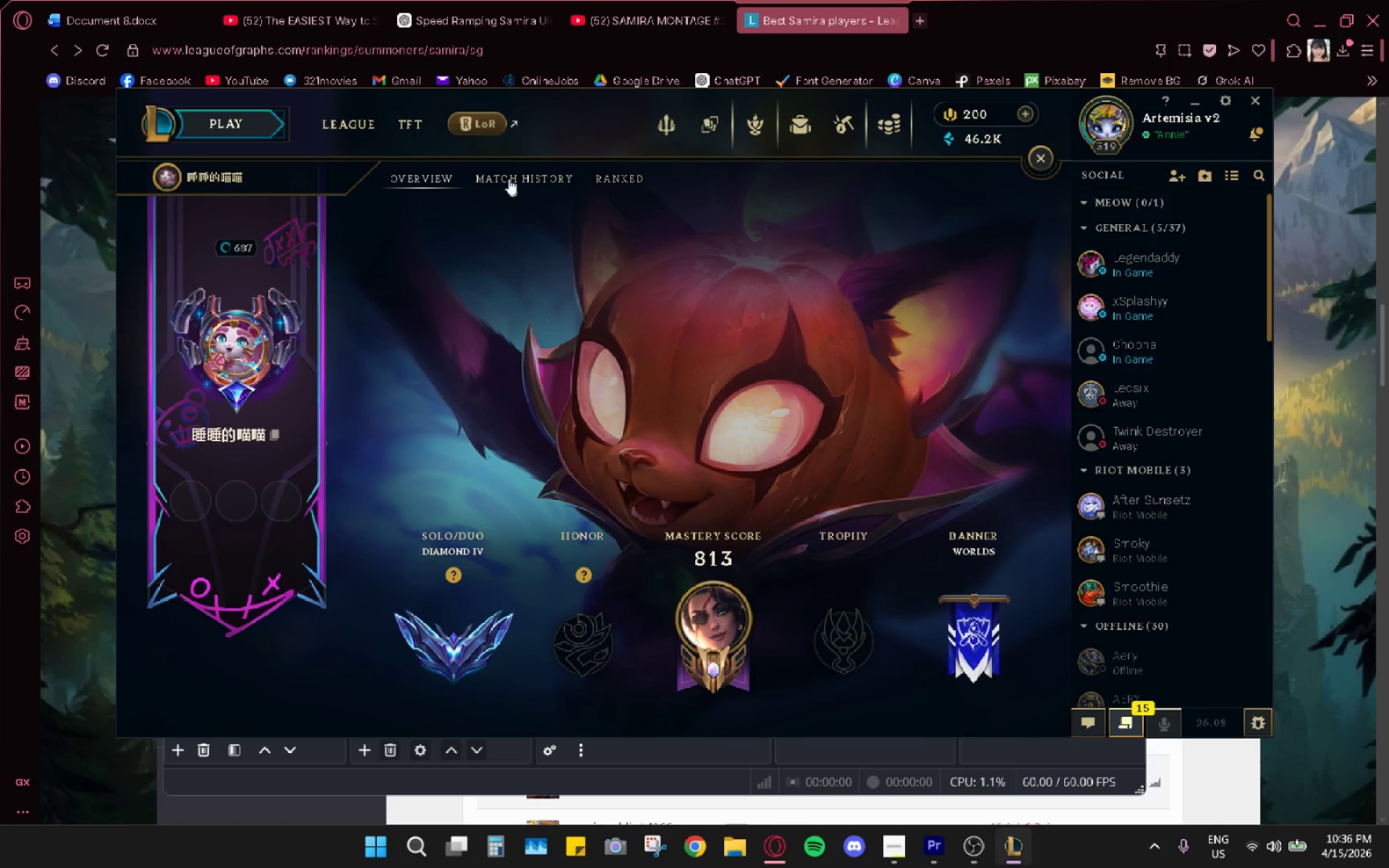 
double_click([1127, 0])
 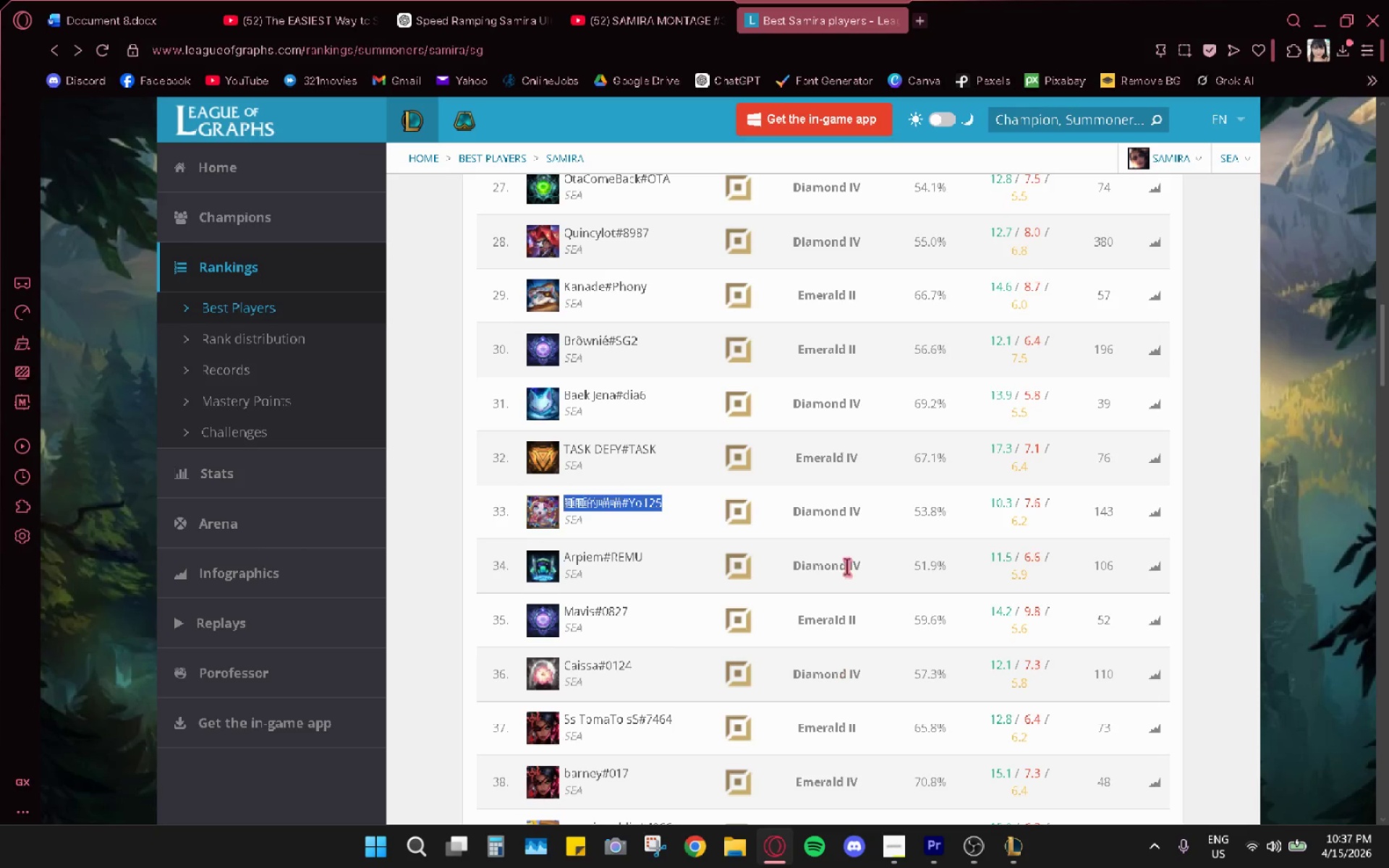 
scroll: coordinate [846, 566], scroll_direction: down, amount: 2.0
 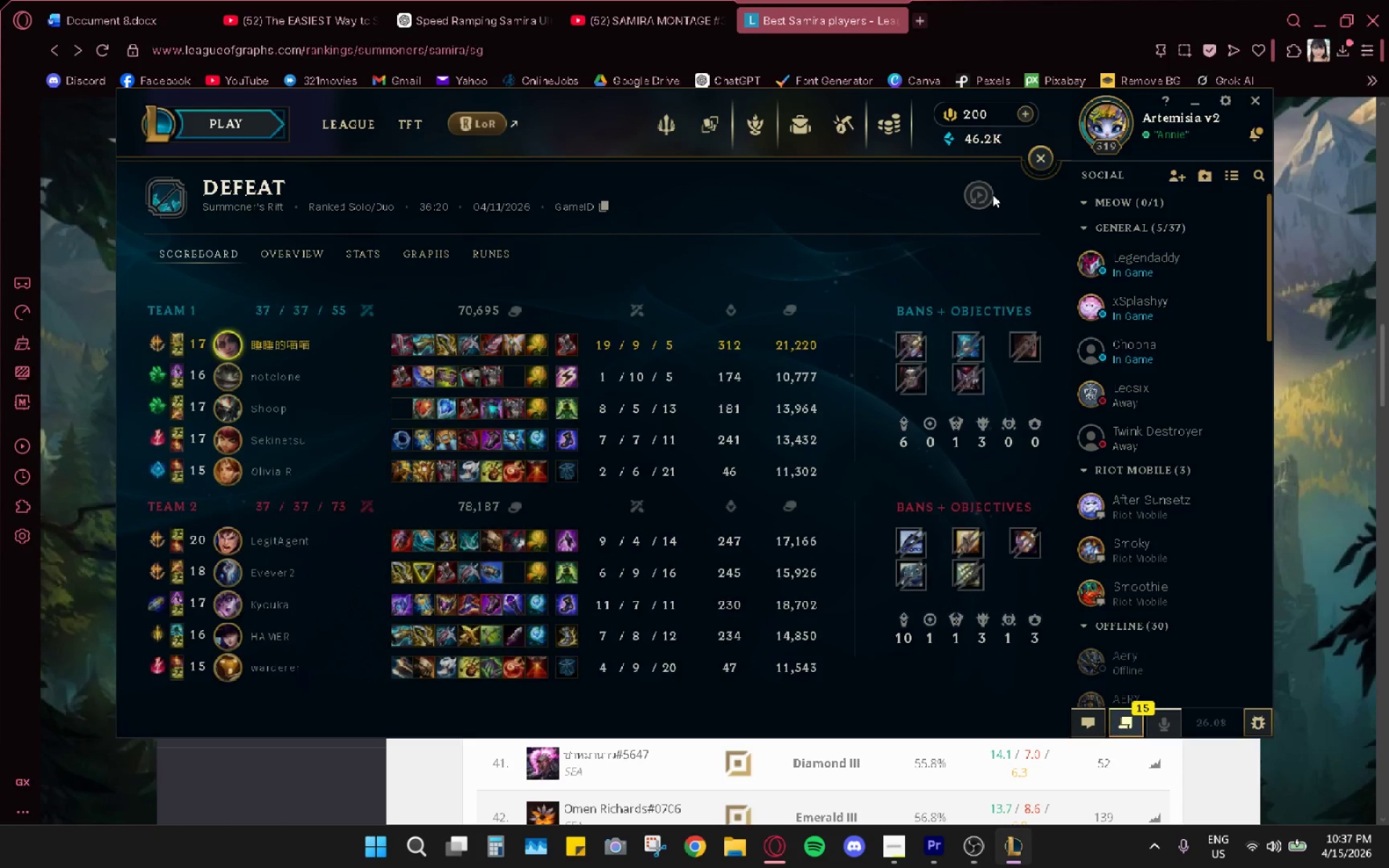 
wait(12.7)
 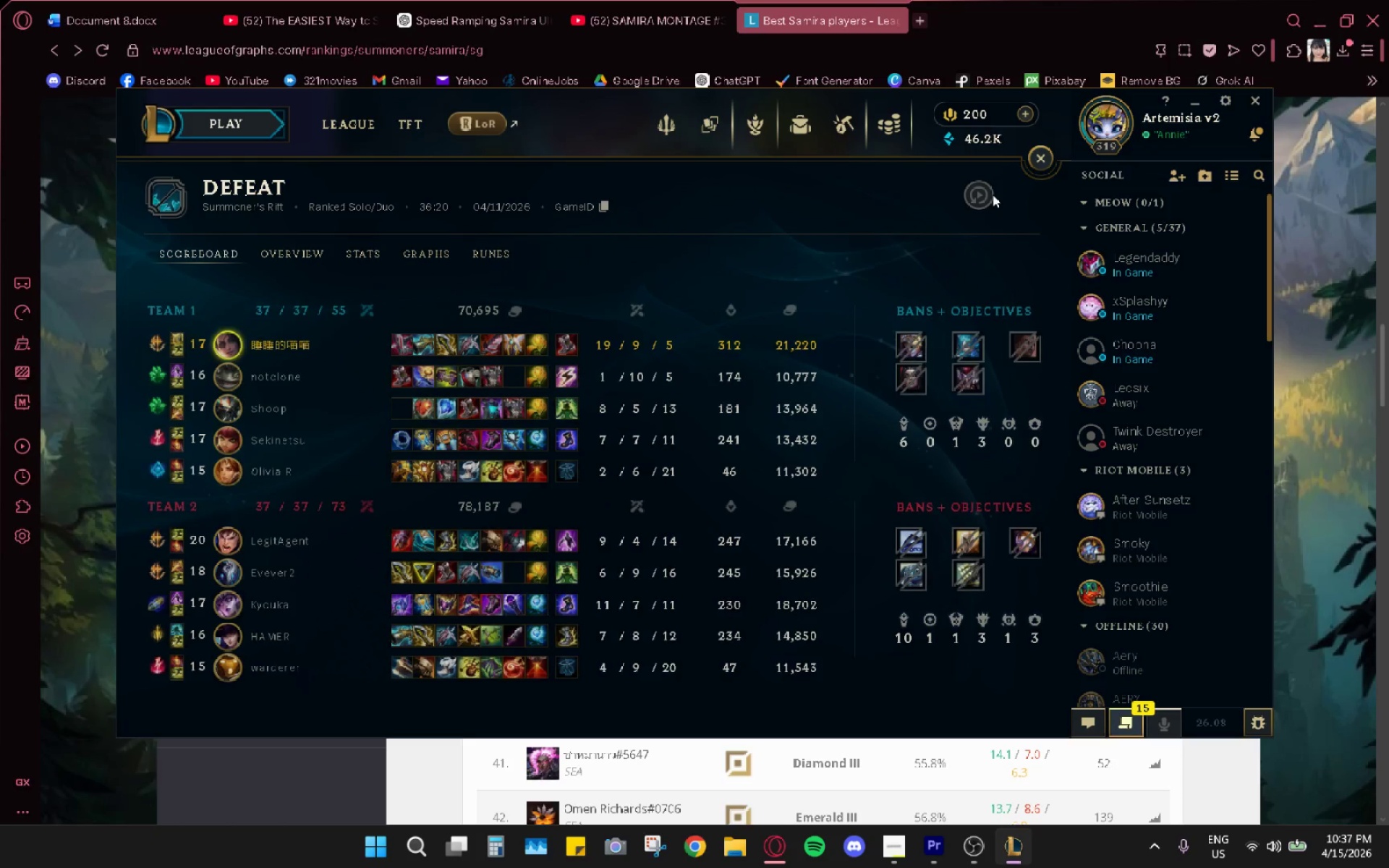 
key(Alt+AltLeft)
 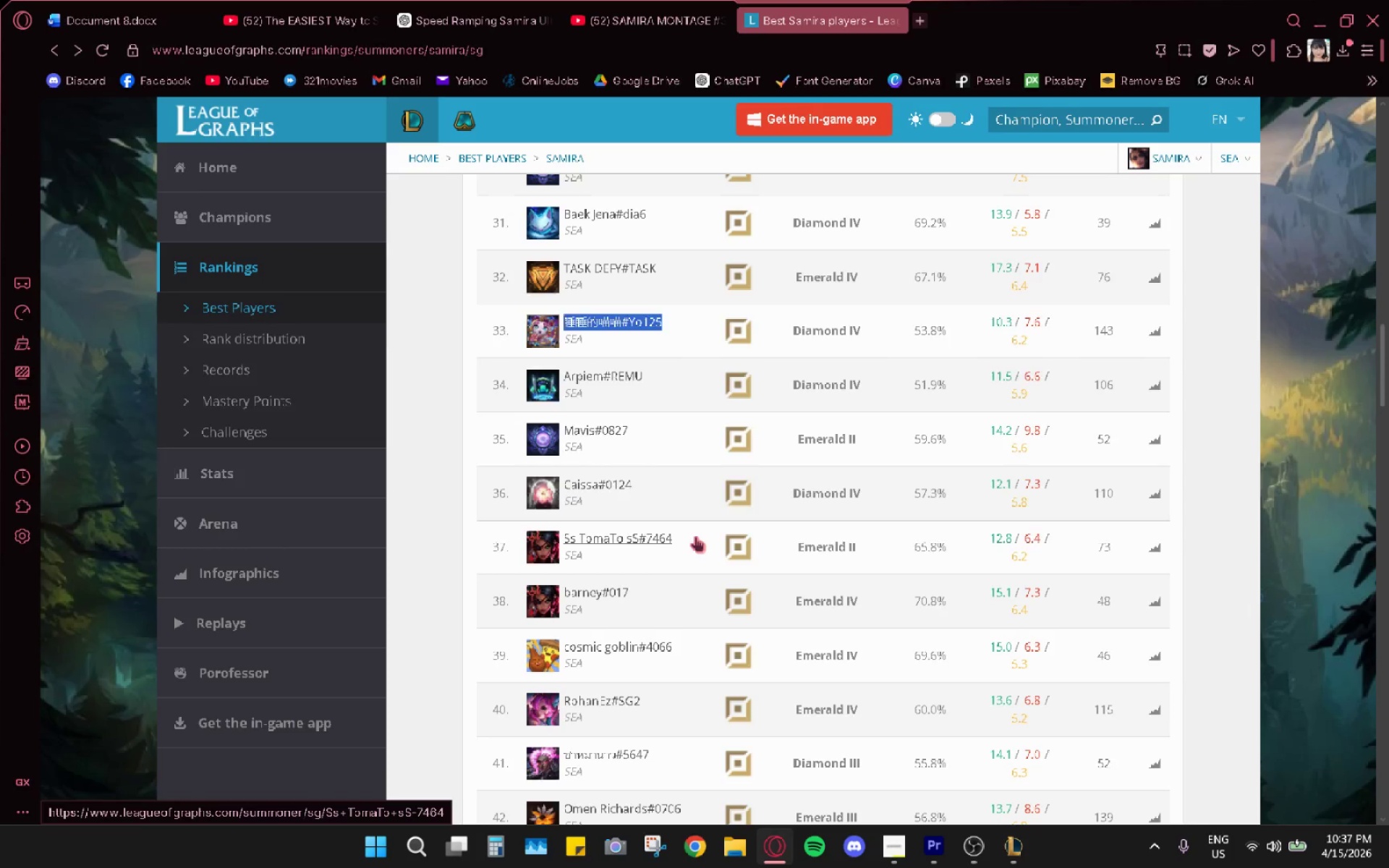 
key(Alt+Tab)
 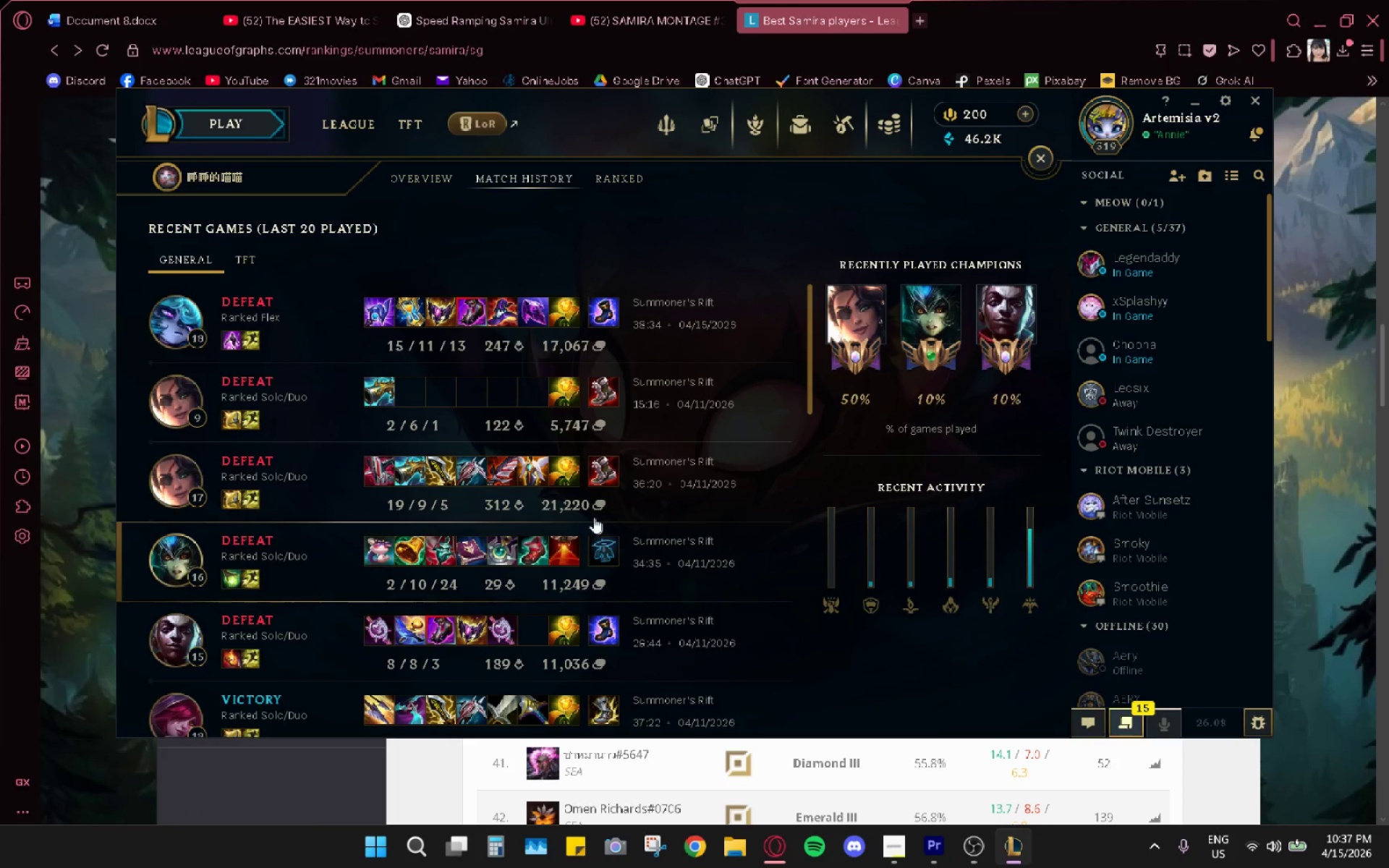 
key(Alt+AltLeft)
 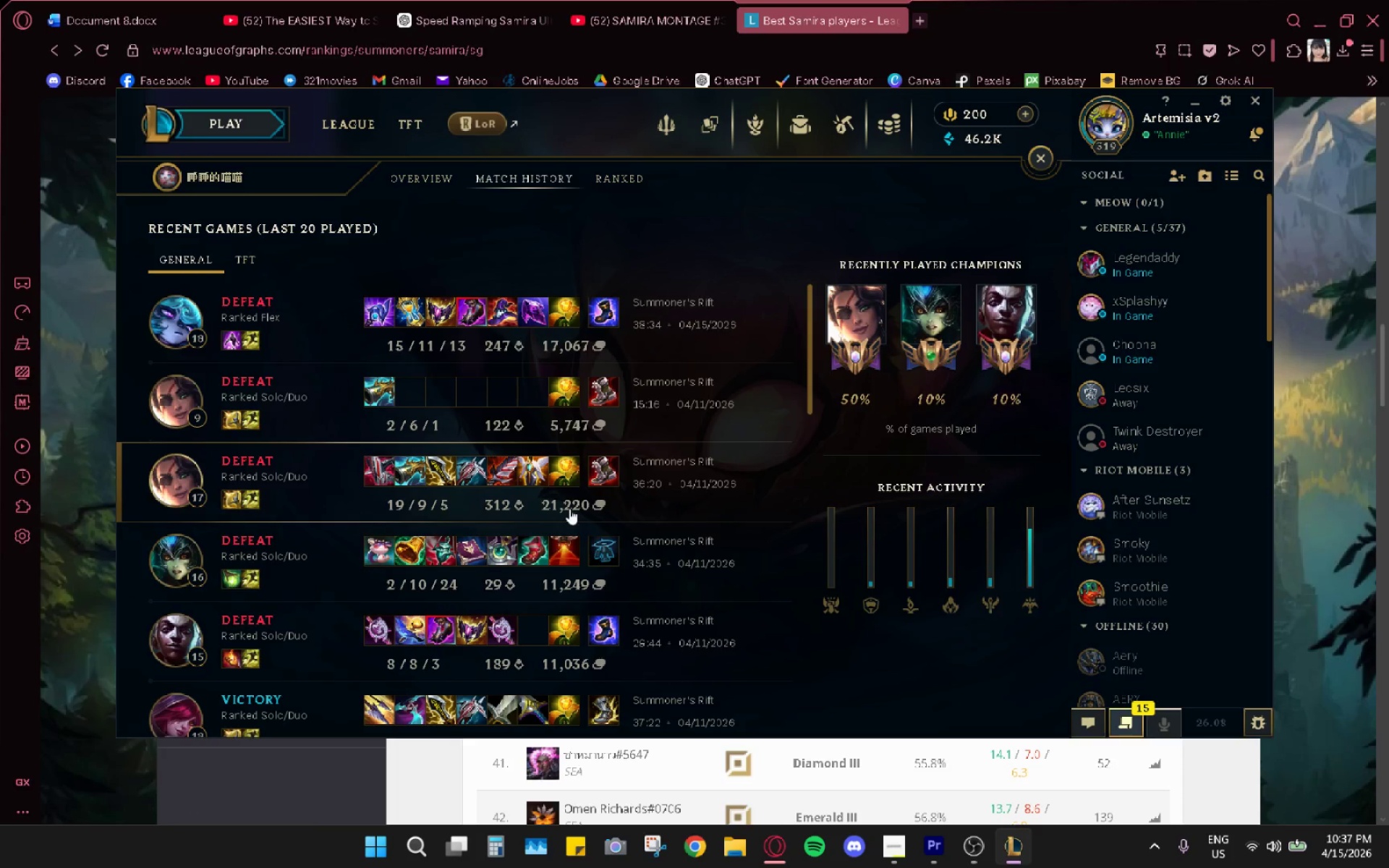 
key(Alt+Tab)
 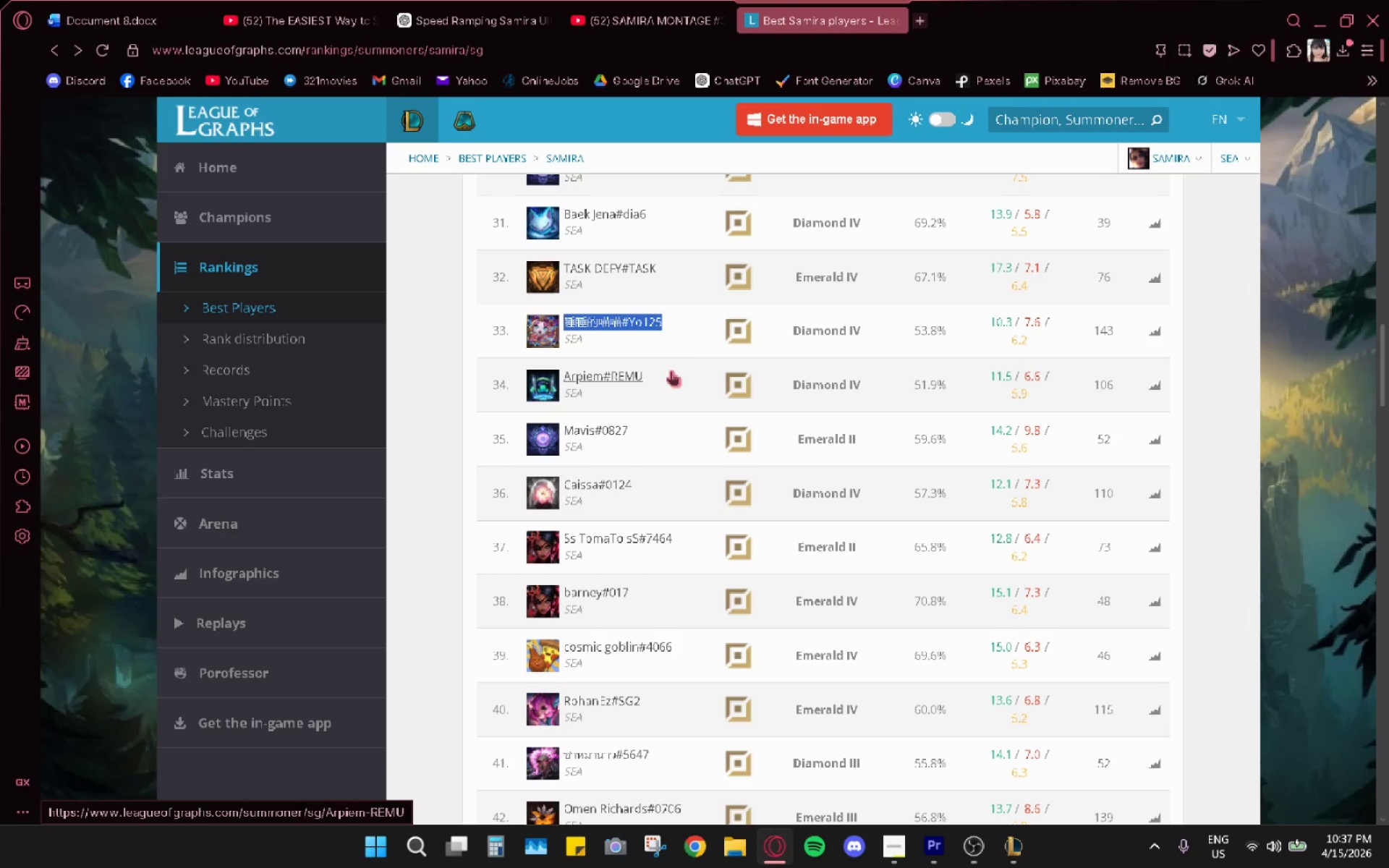 
wait(5.5)
 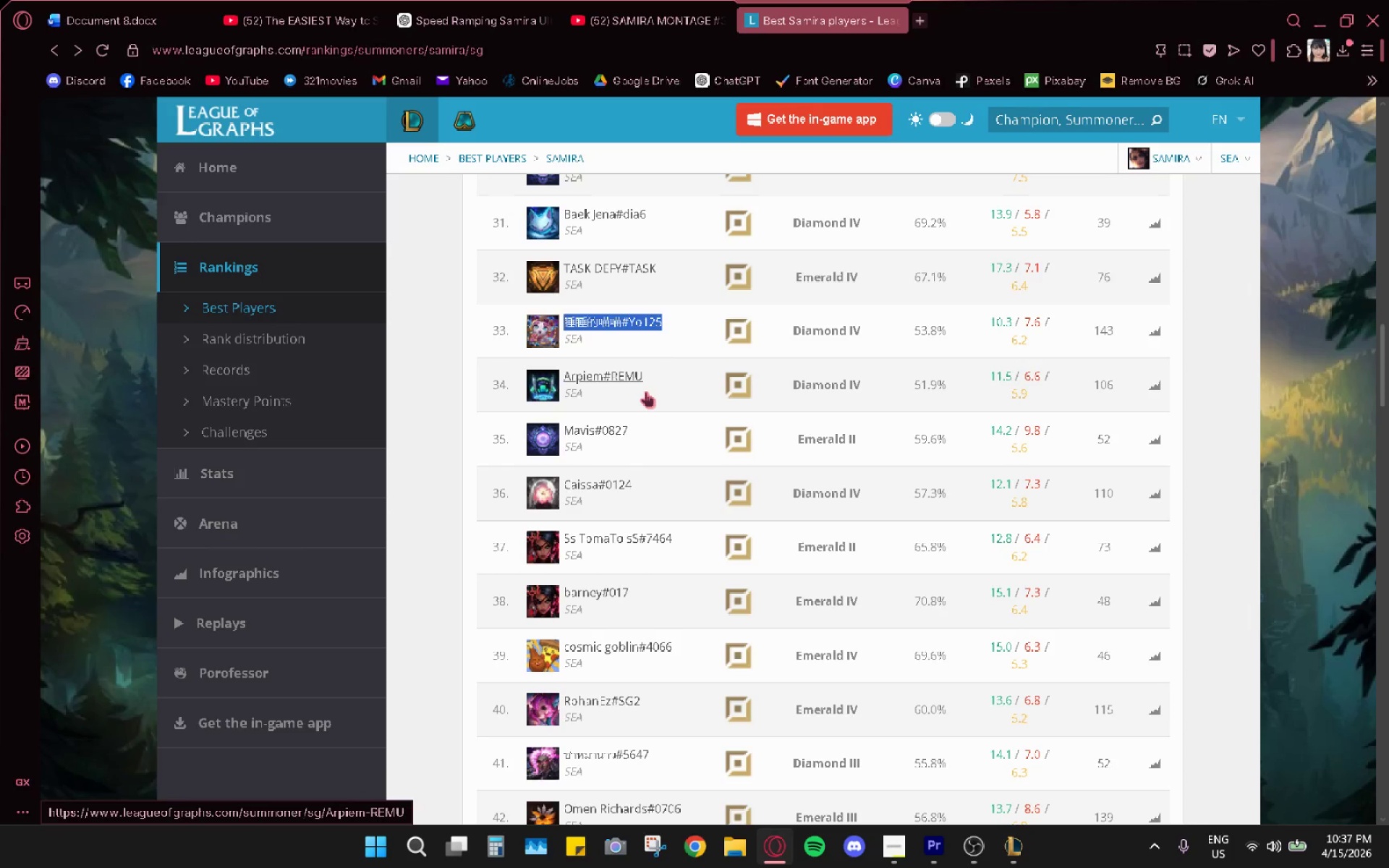 
left_click_drag(start_coordinate=[669, 373], to_coordinate=[561, 373])
 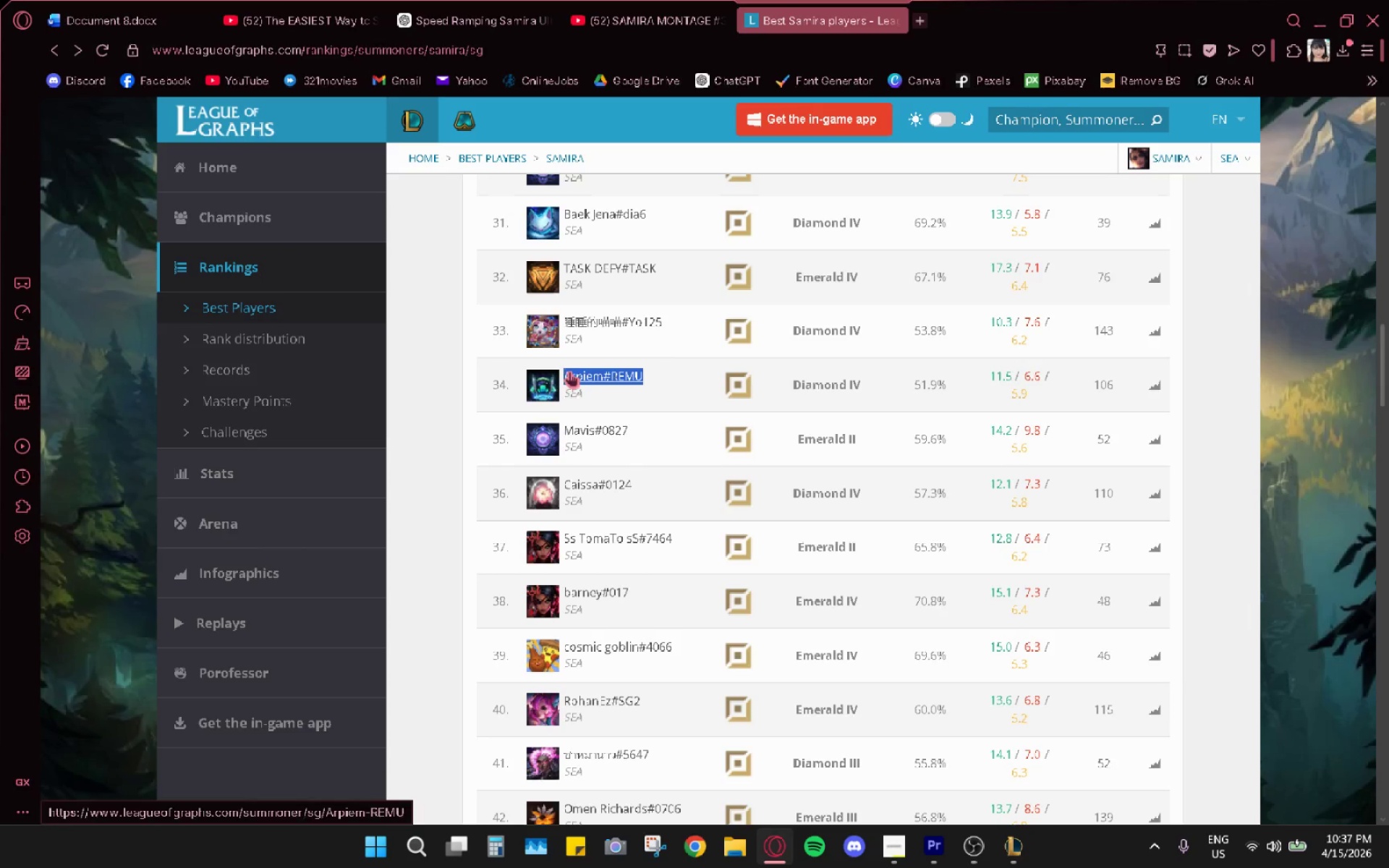 
key(Control+C)
 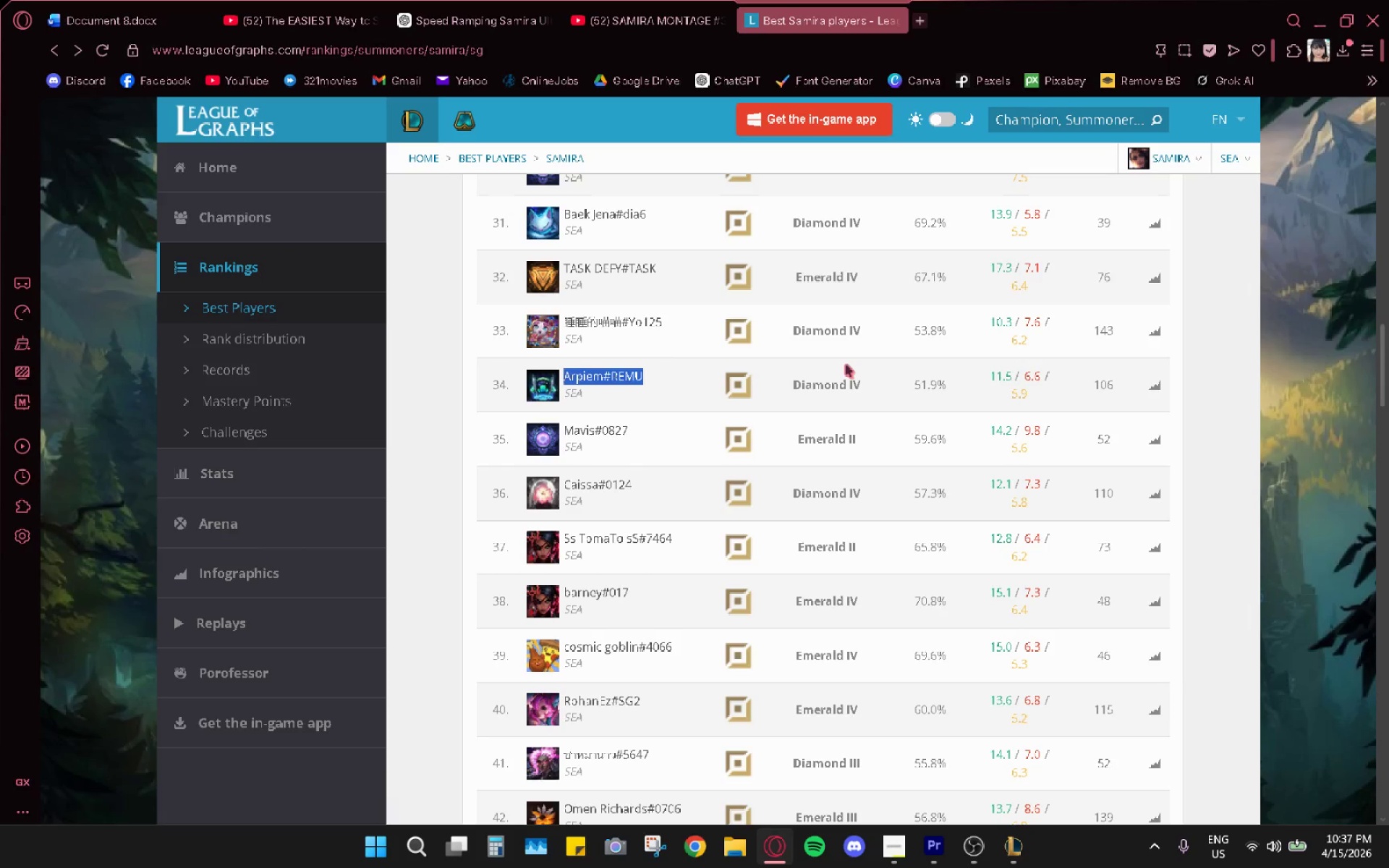 
key(Alt+AltLeft)
 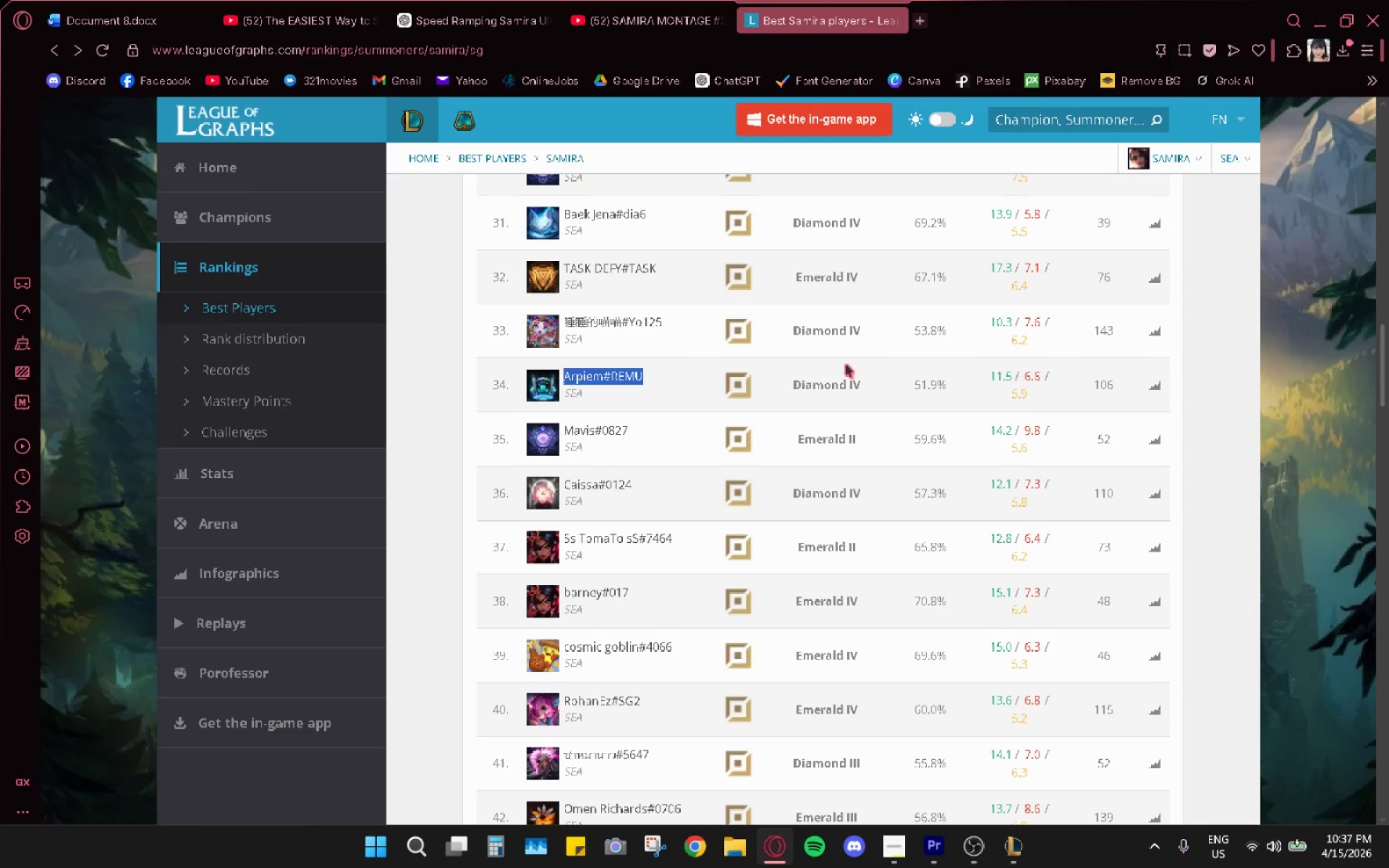 
key(Alt+Tab)
 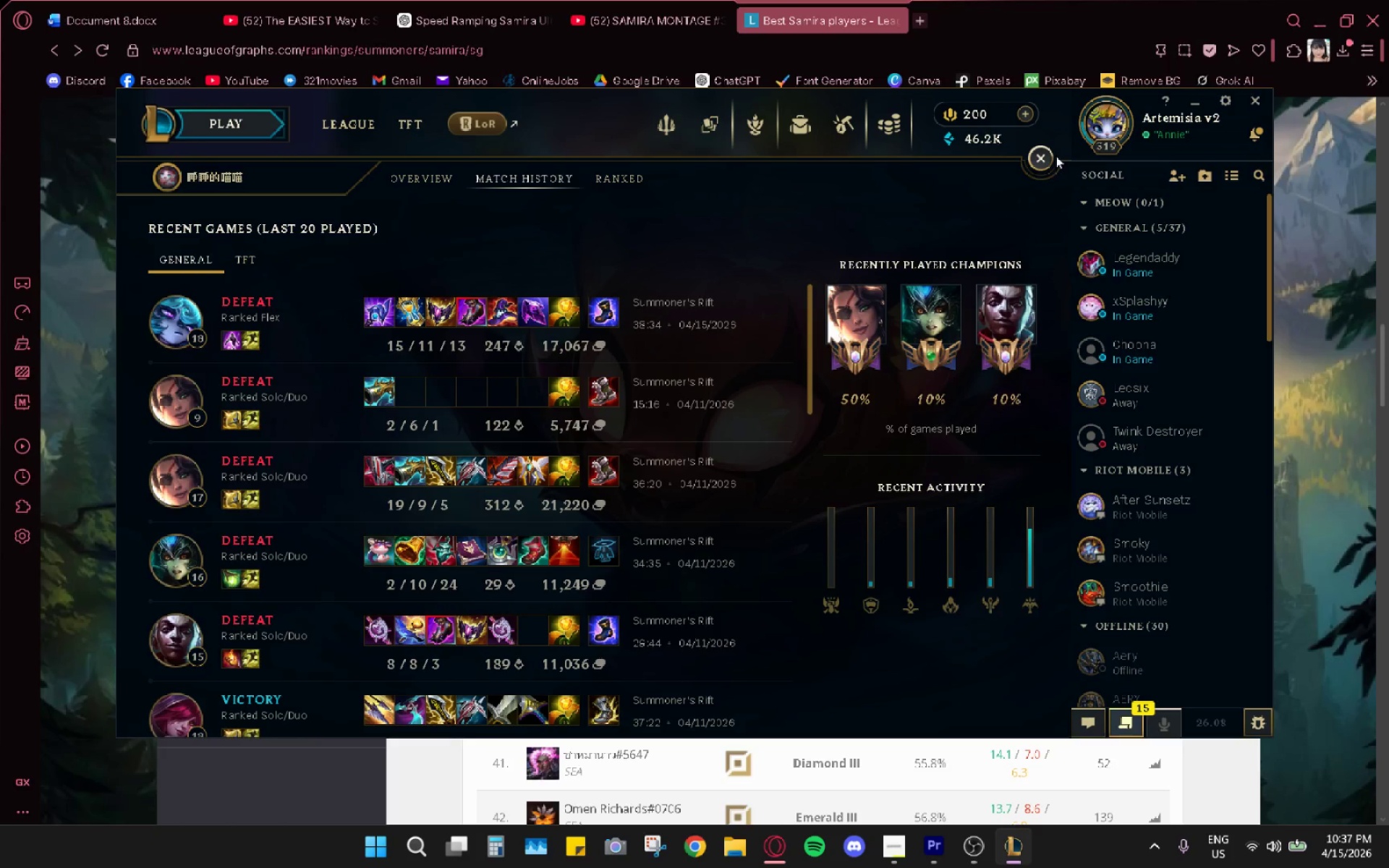 
left_click_drag(start_coordinate=[1064, 146], to_coordinate=[1048, 157])
 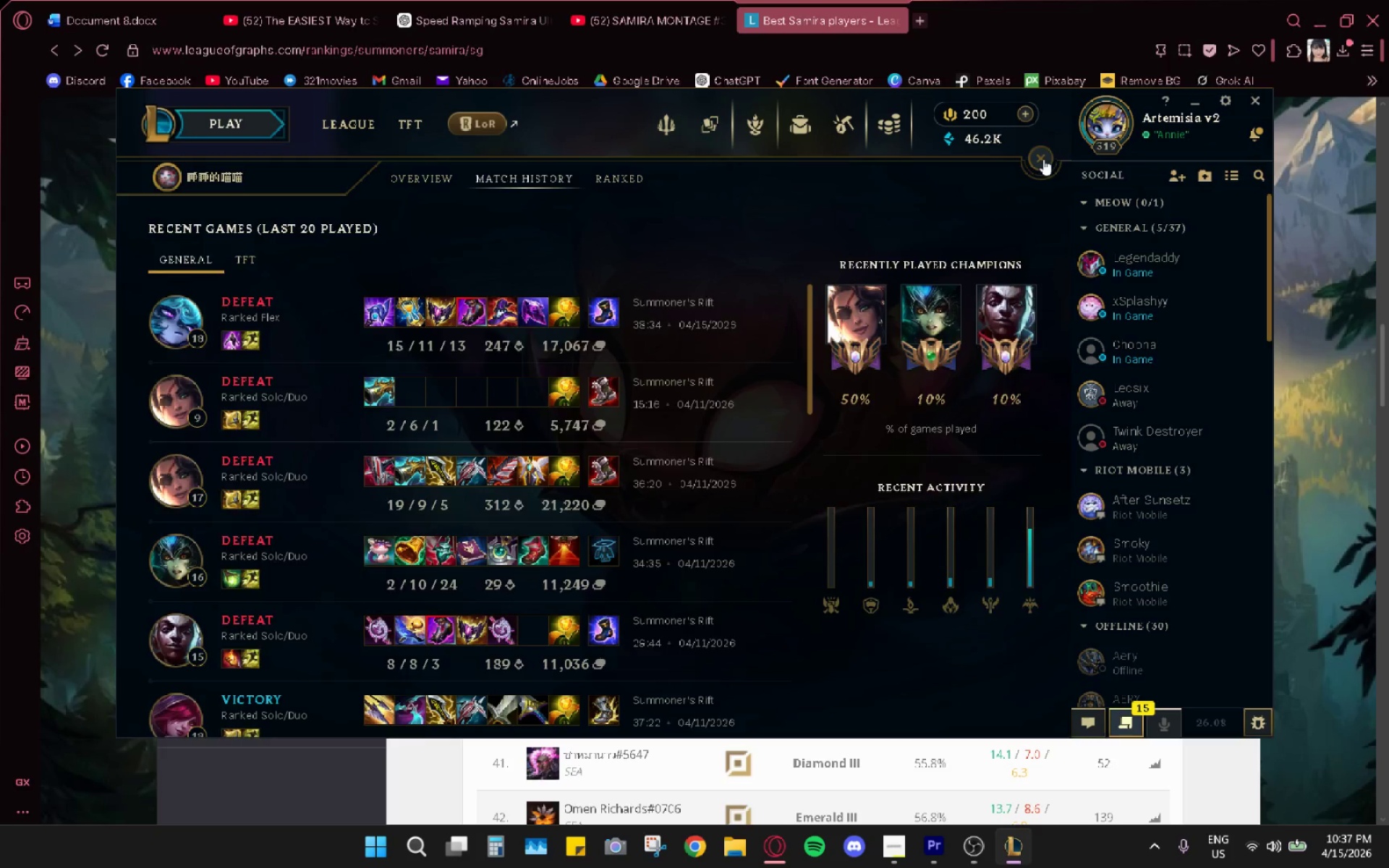 
double_click([1043, 159])
 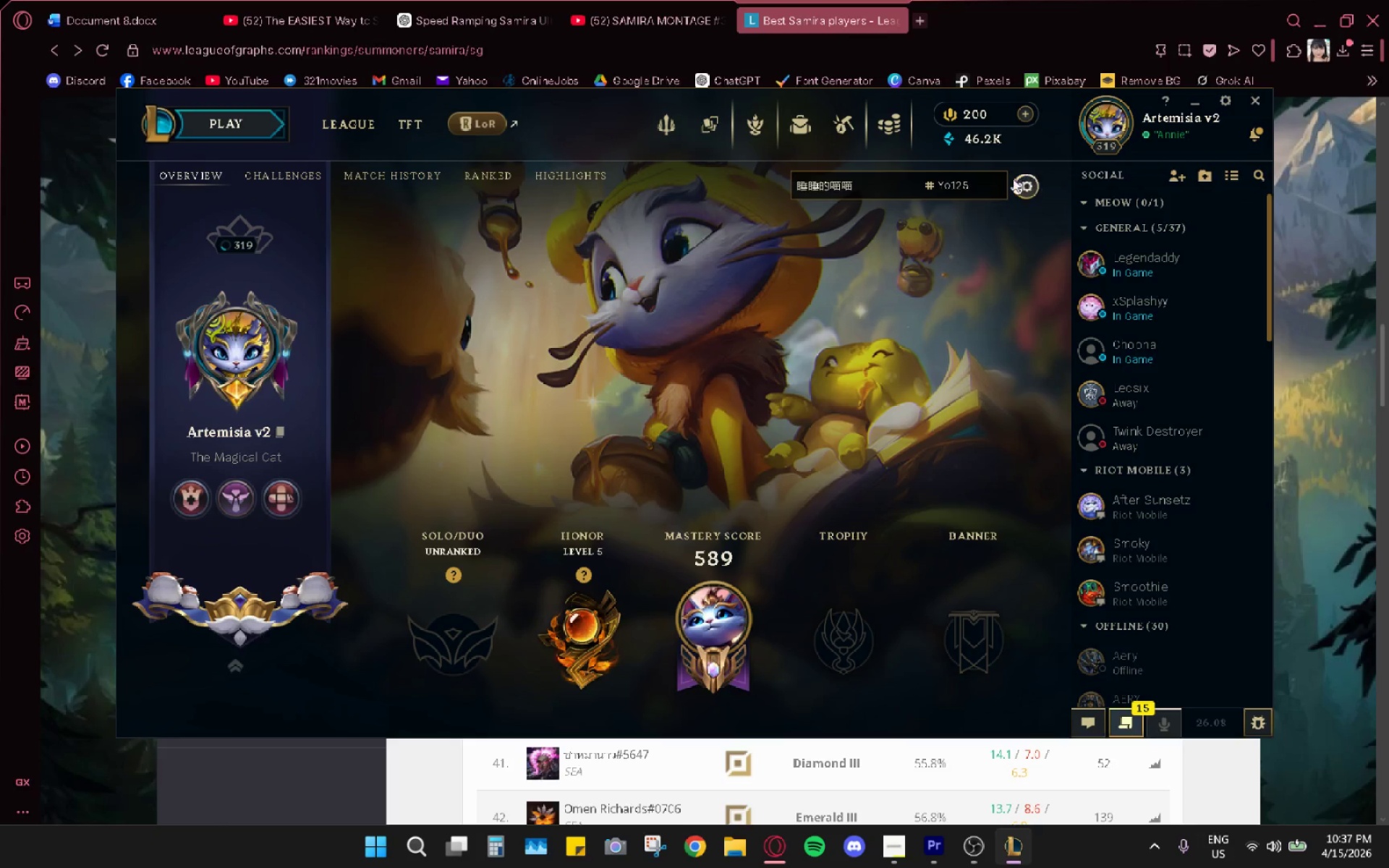 
left_click_drag(start_coordinate=[1008, 179], to_coordinate=[1003, 179])
 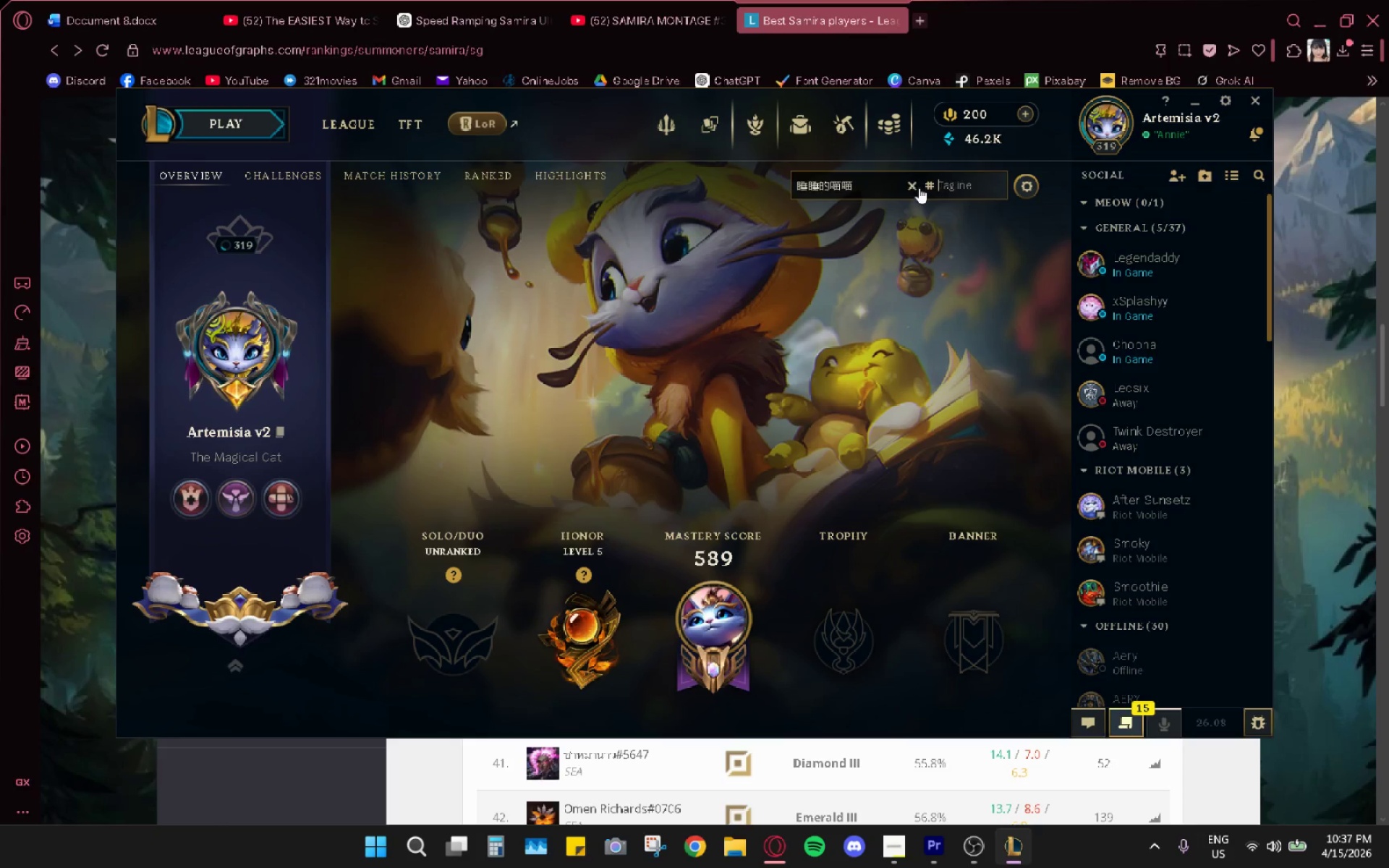 
left_click([912, 185])
 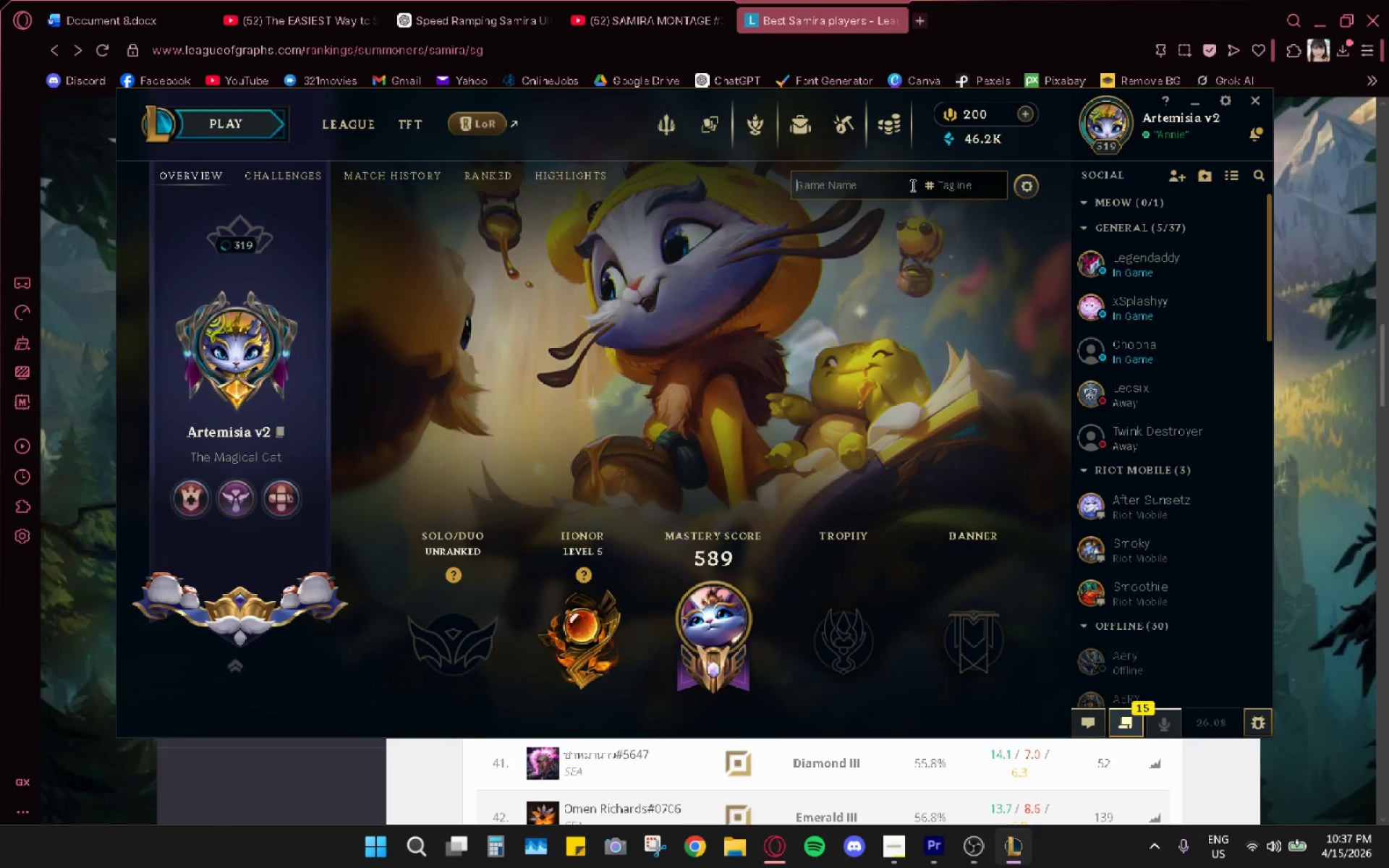 
key(Control+ControlLeft)
 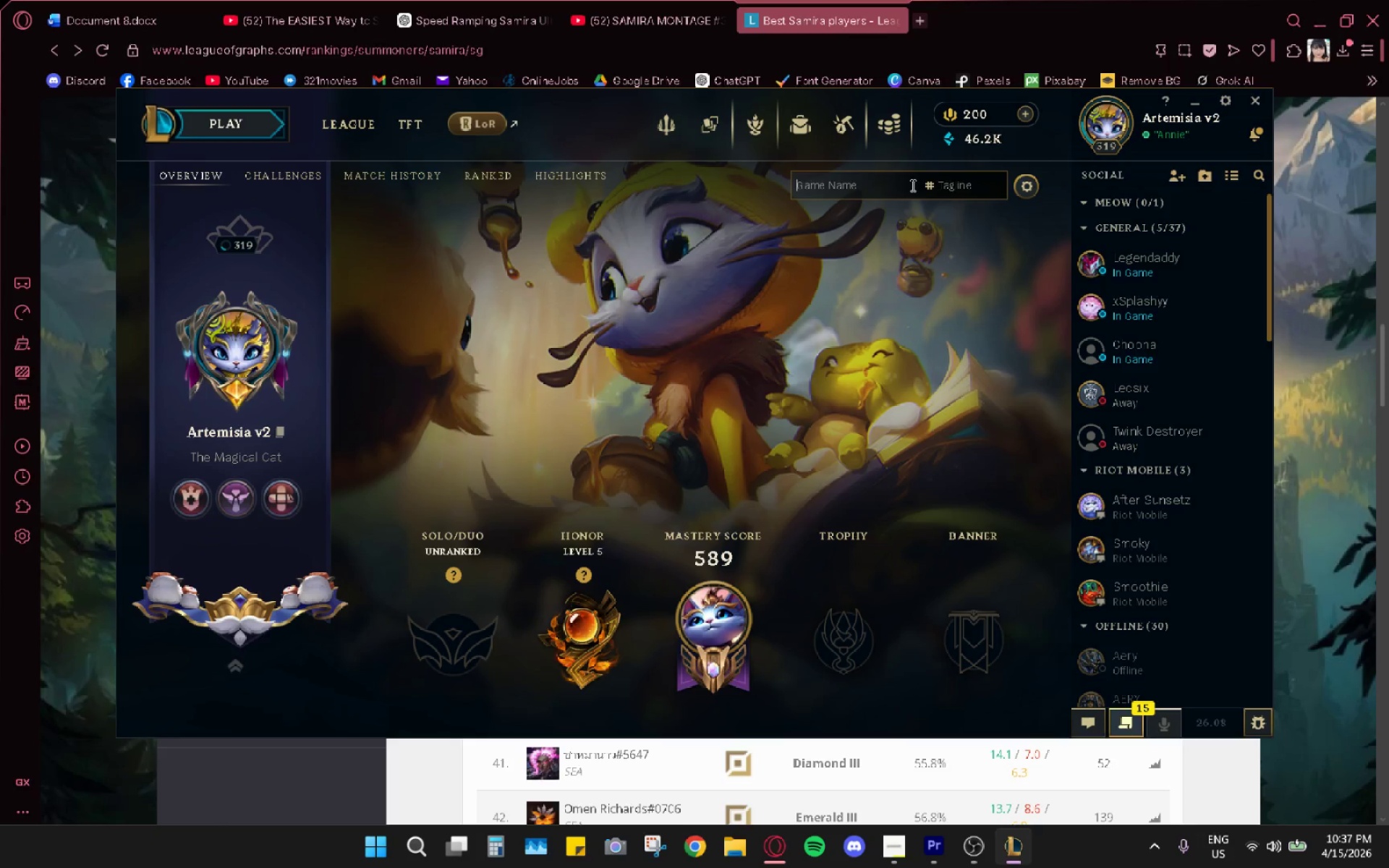 
key(Control+V)
 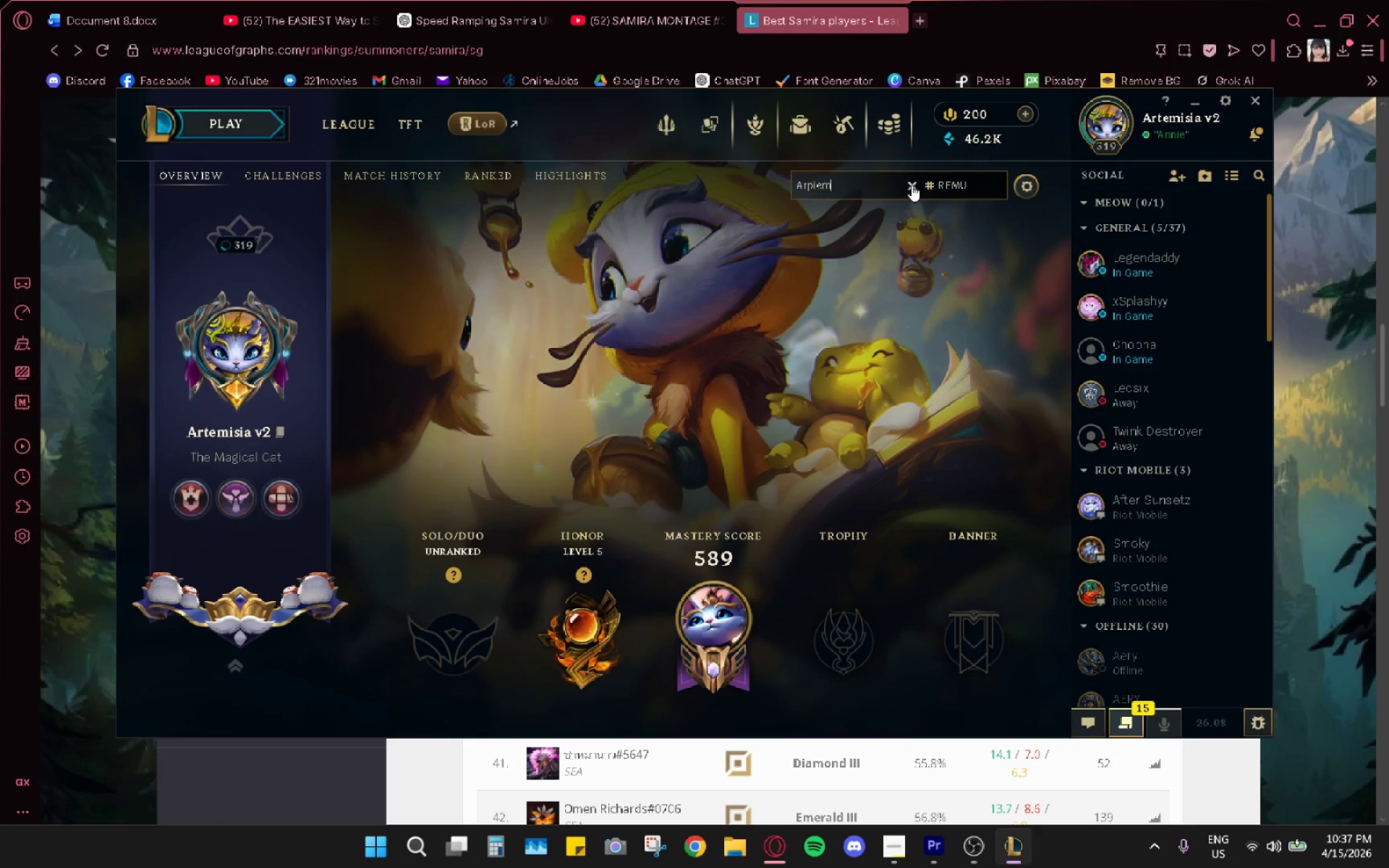 
key(Enter)
 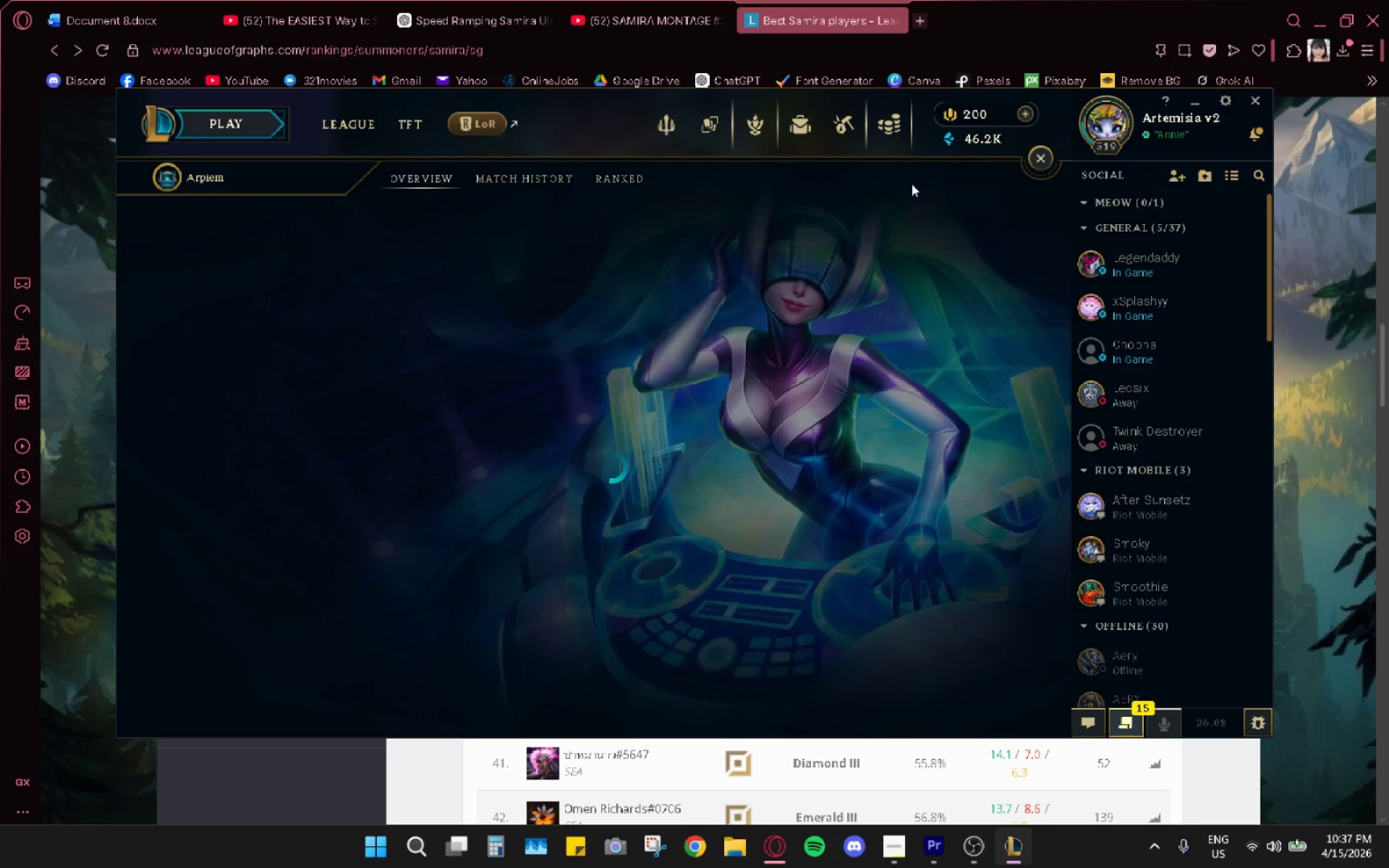 
left_click([538, 164])
 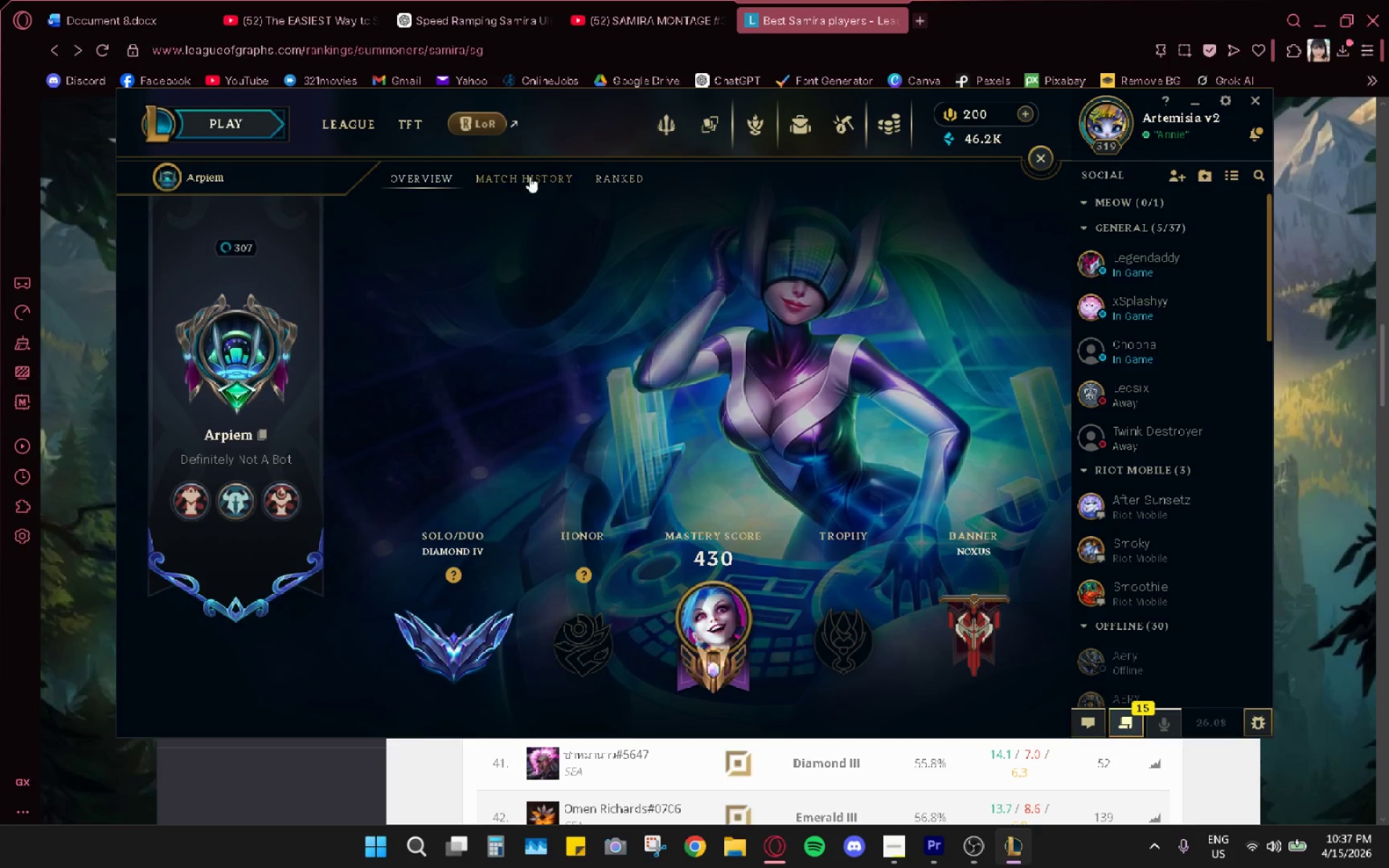 
triple_click([529, 176])
 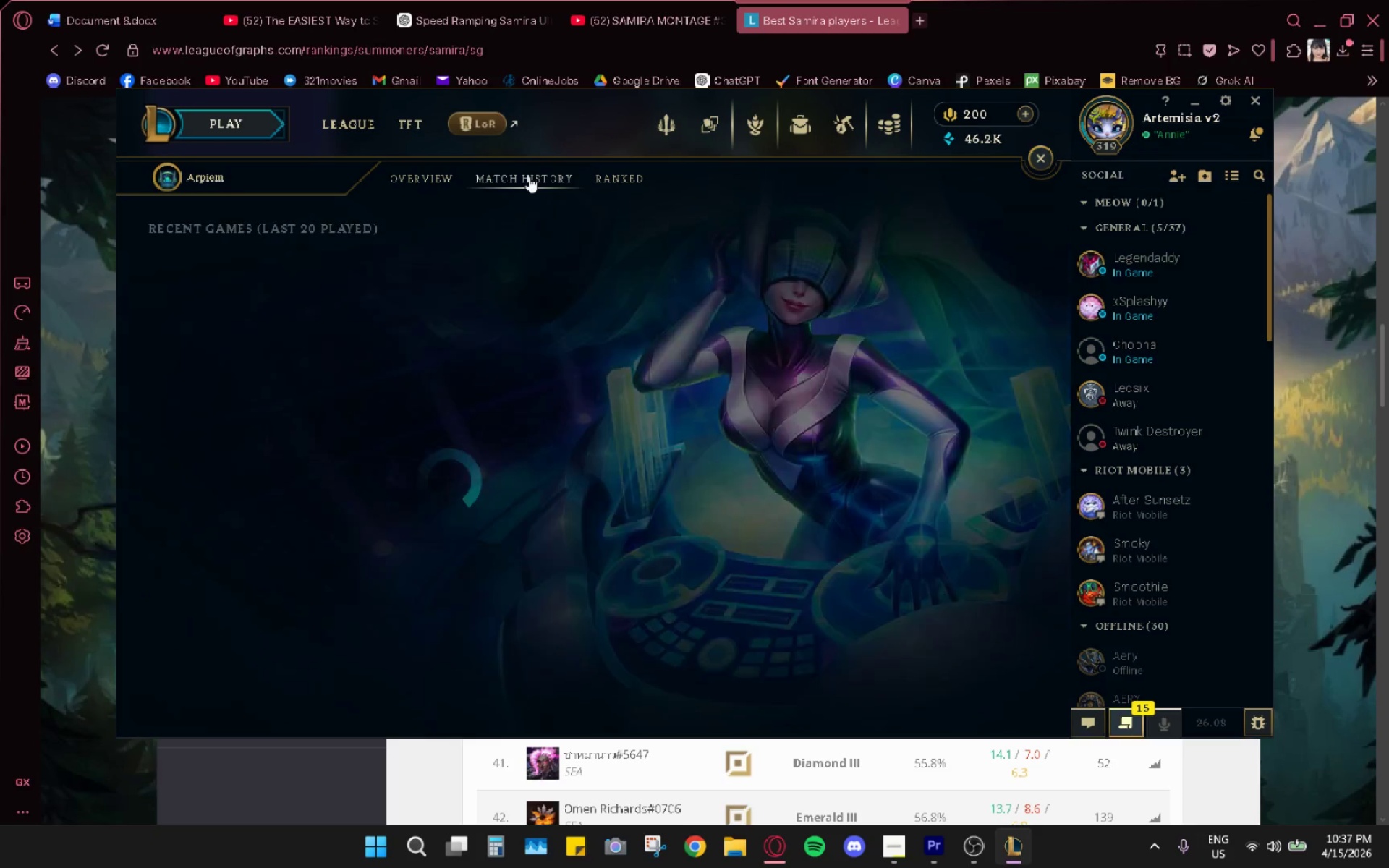 
triple_click([529, 176])
 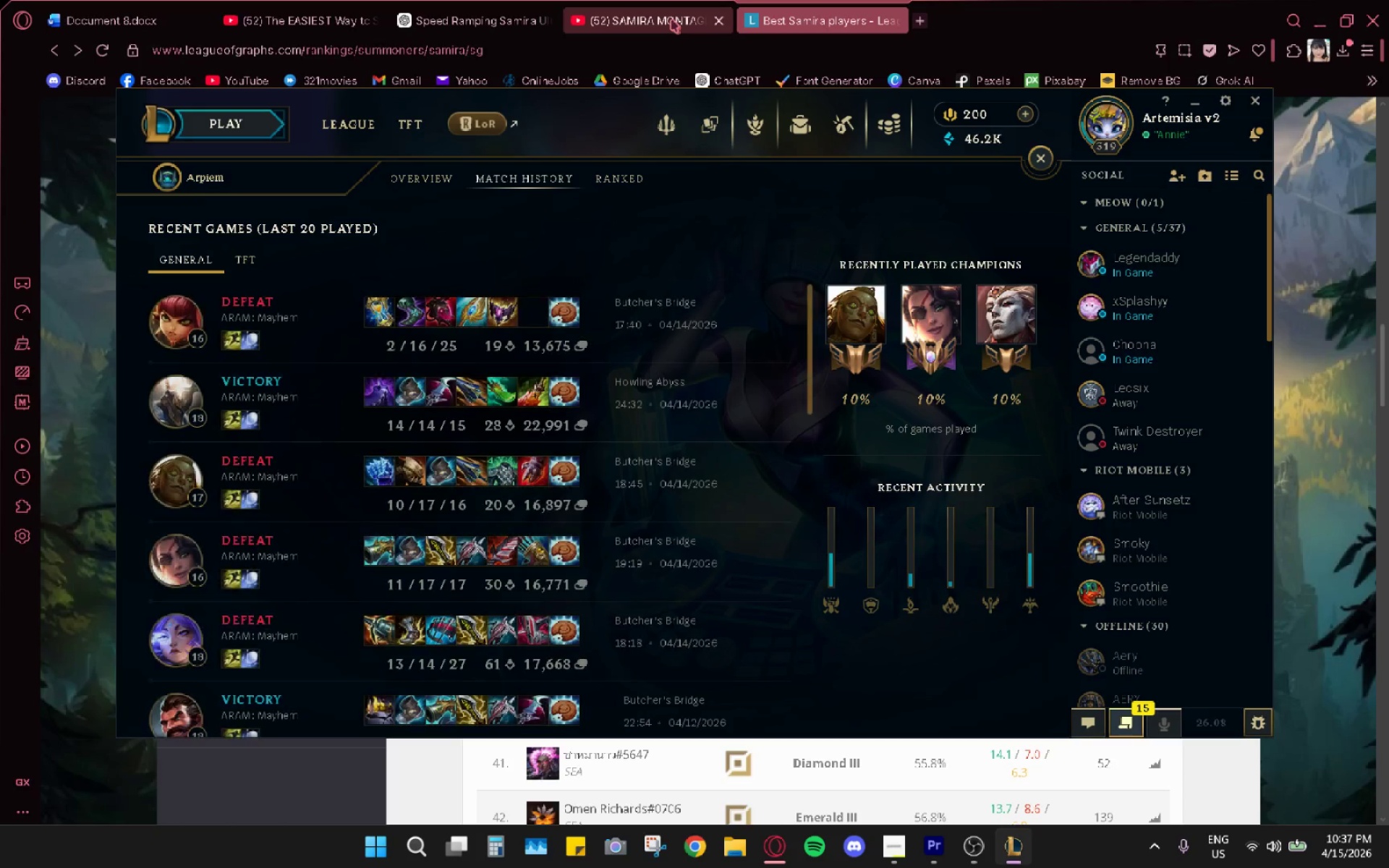 
wait(6.34)
 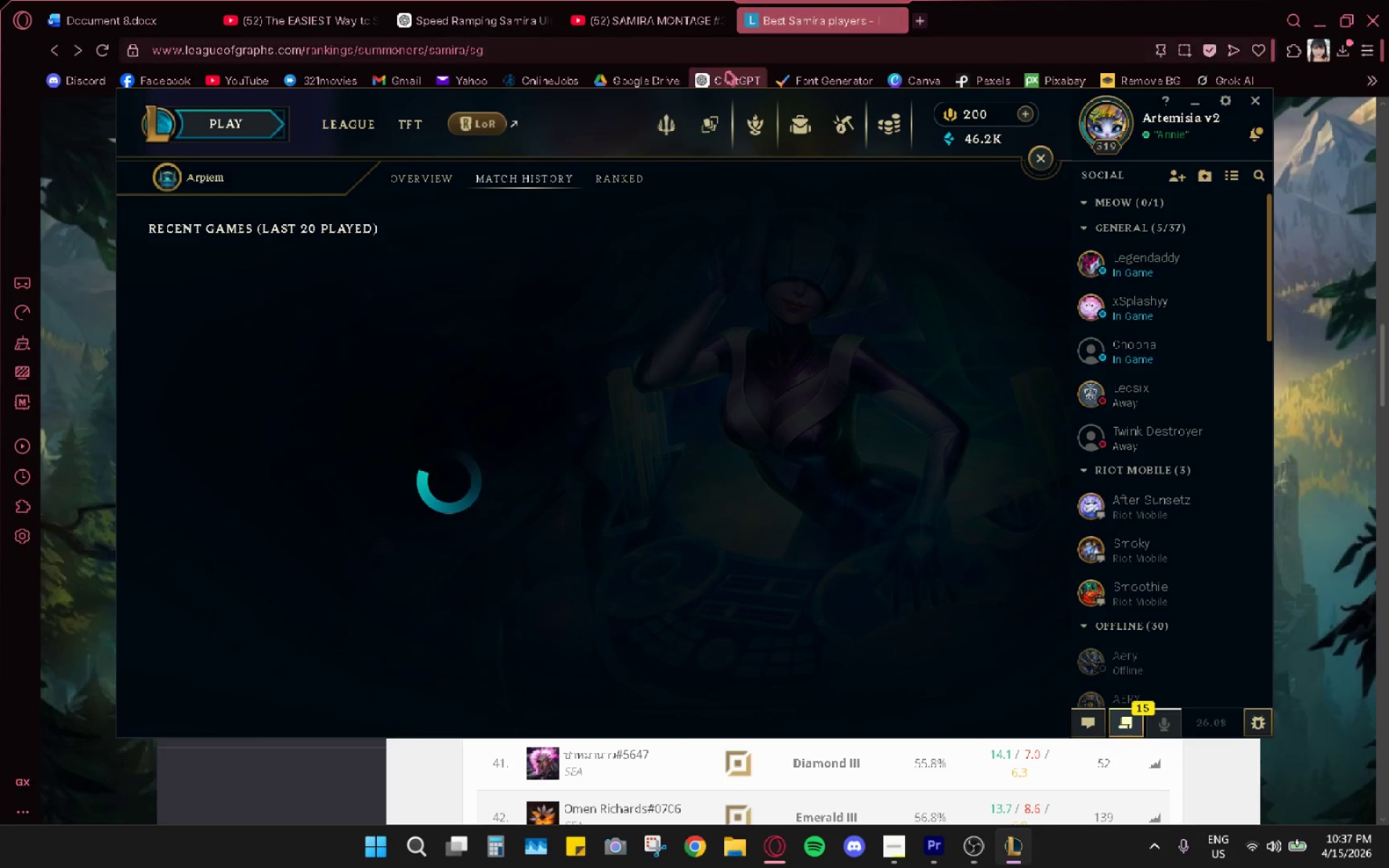 
left_click([625, 566])
 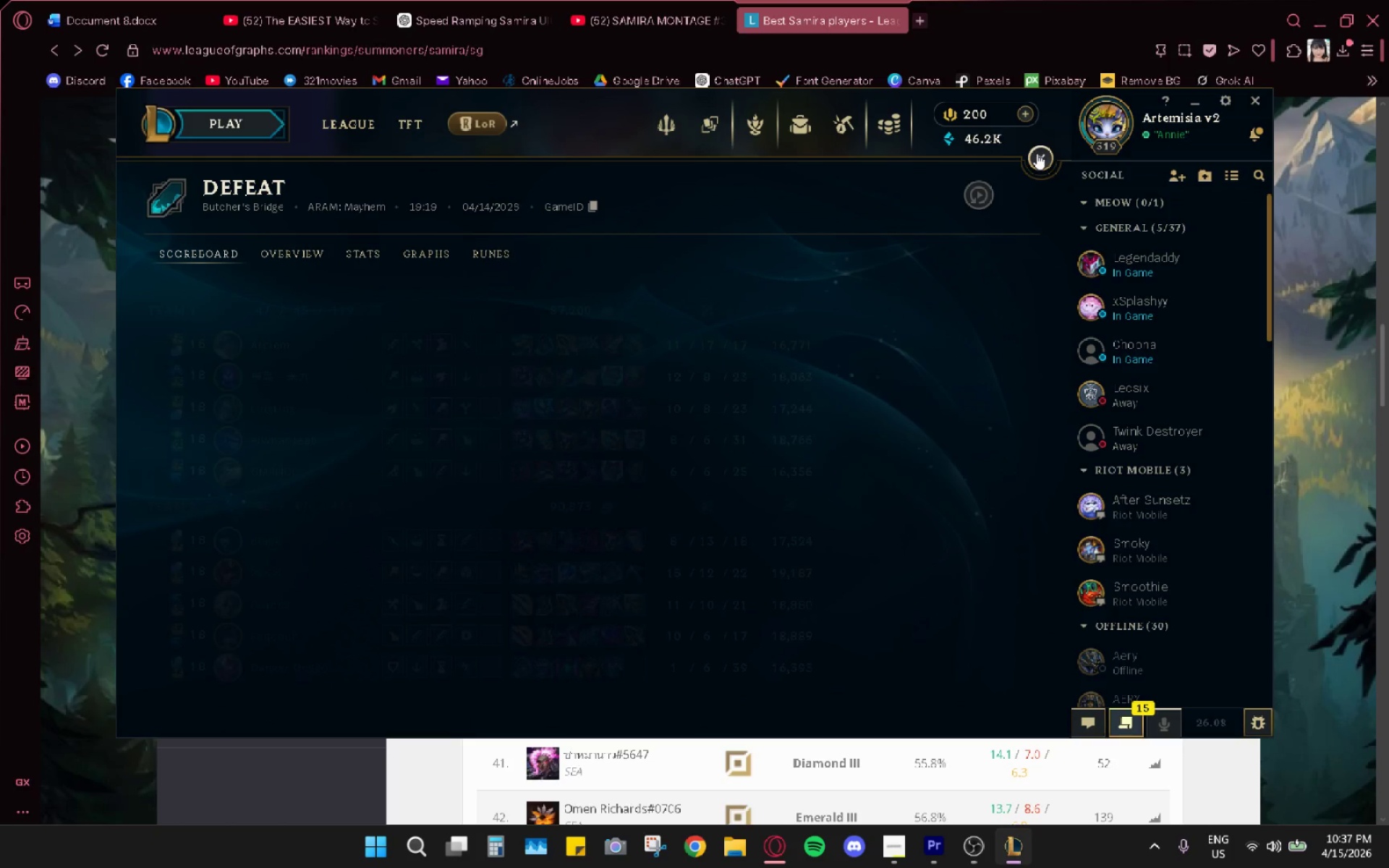 
left_click([1037, 153])
 